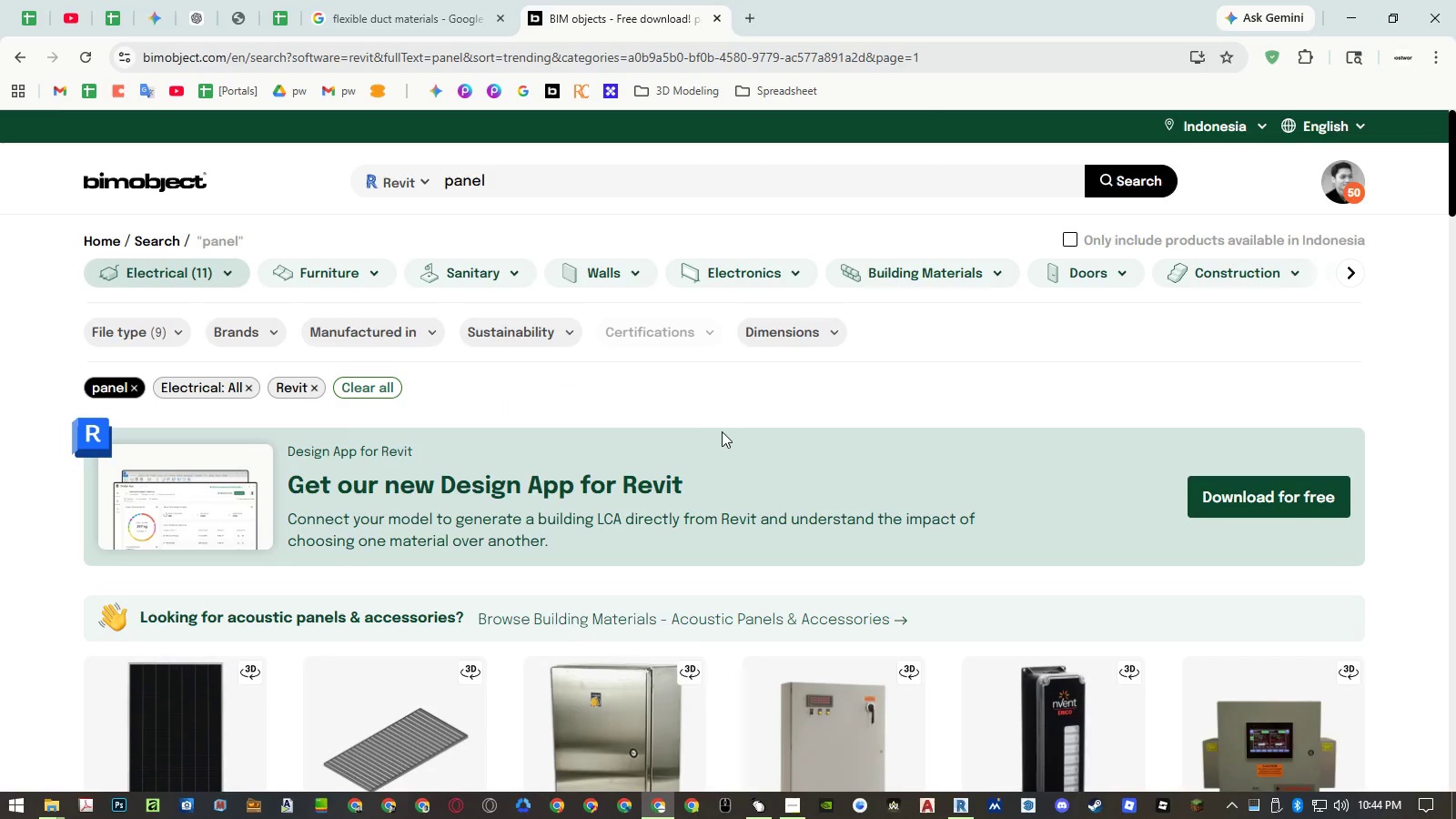 
scroll: coordinate [811, 312], scroll_direction: down, amount: 19.0
 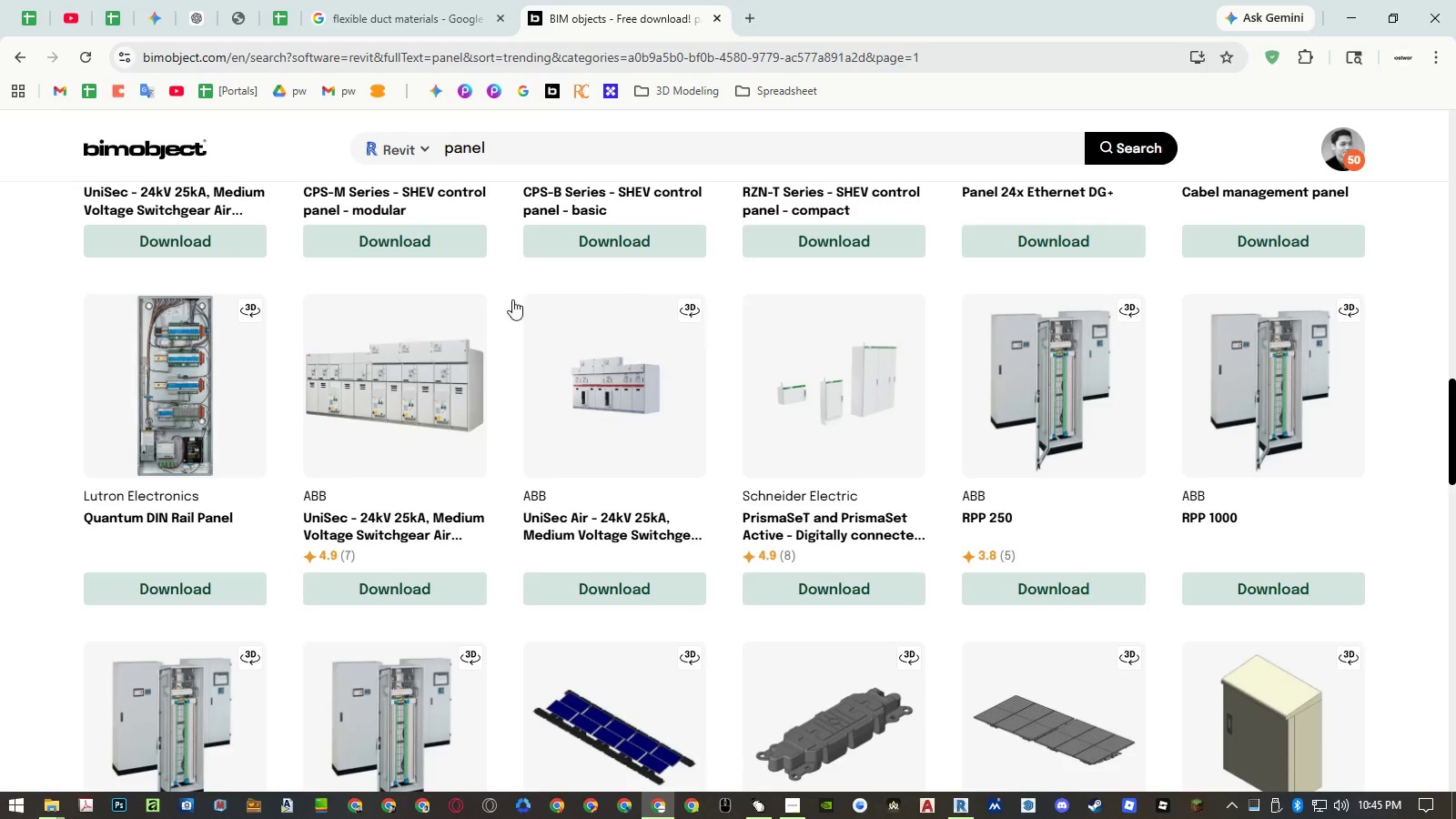 
middle_click([176, 513])
 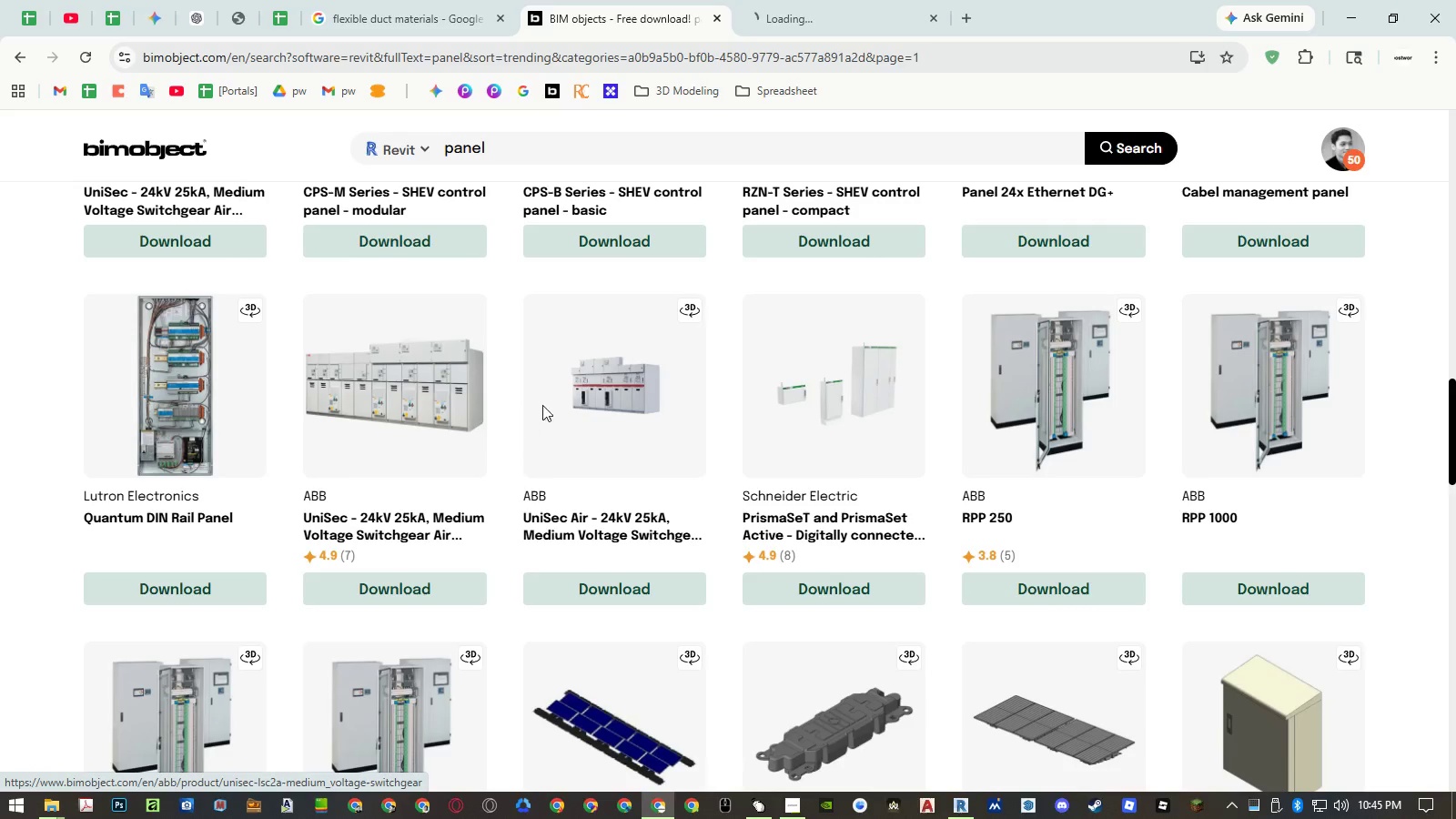 
scroll: coordinate [574, 382], scroll_direction: down, amount: 9.0
 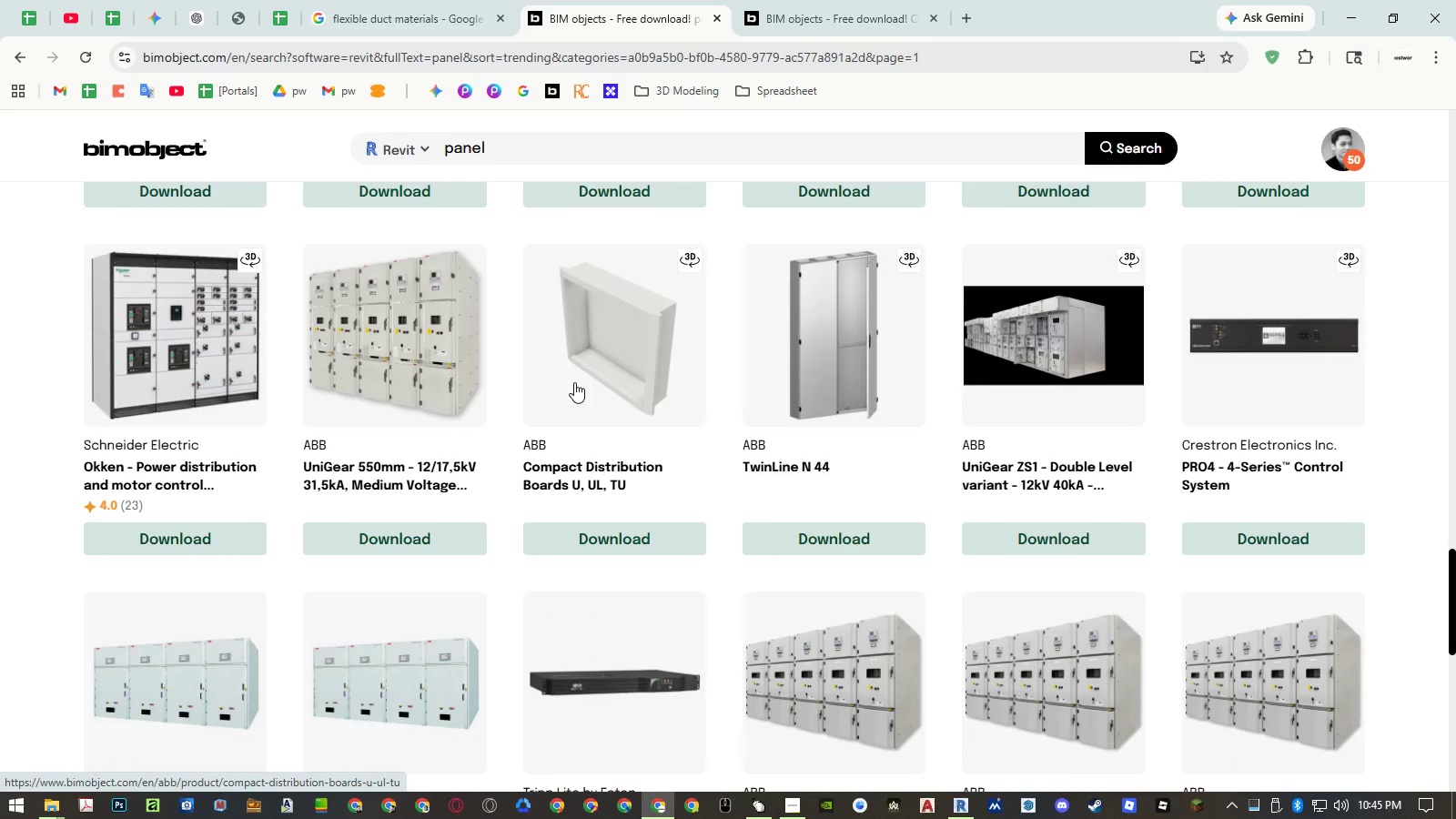 
wait(11.09)
 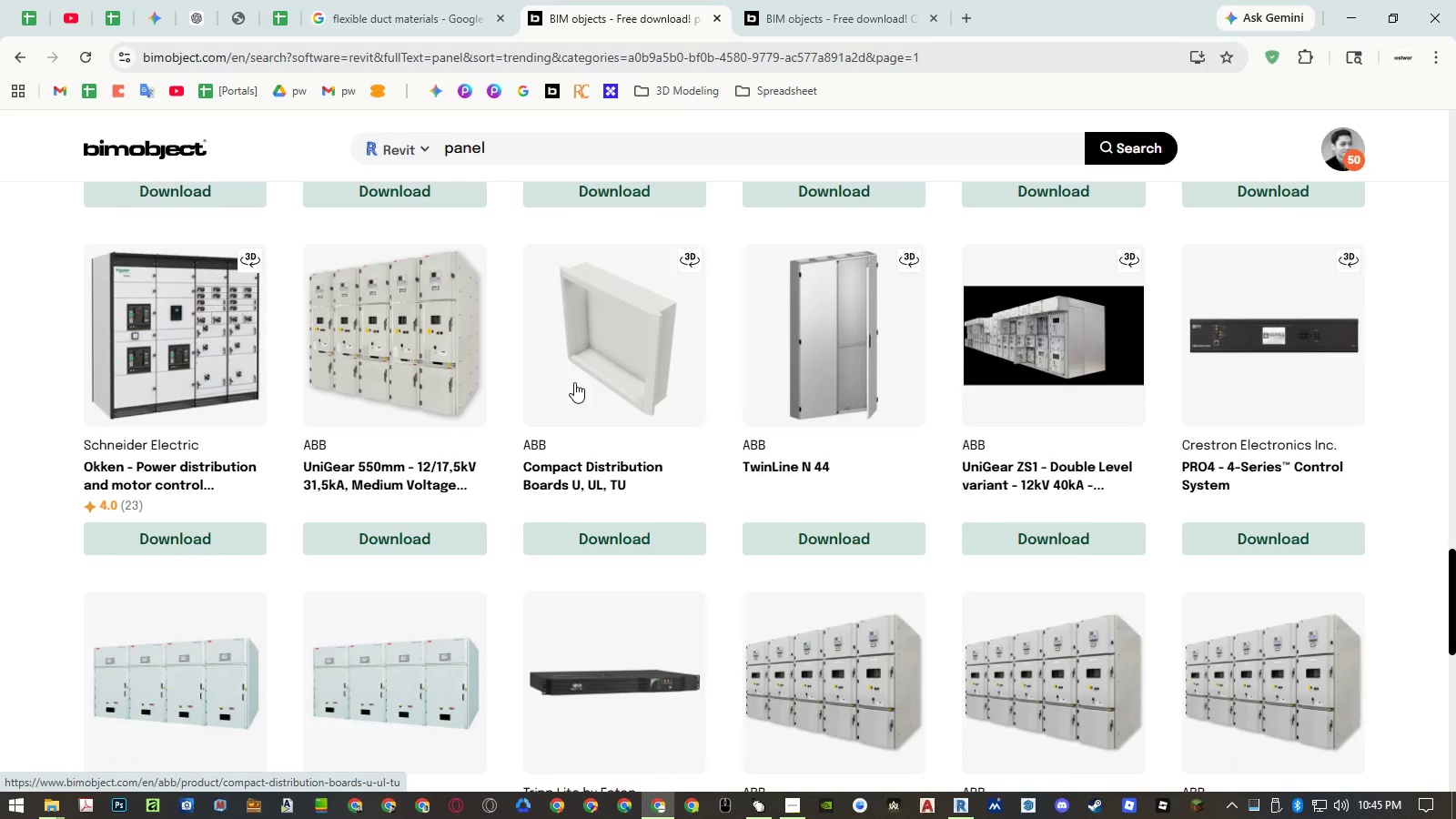 
scroll: coordinate [739, 376], scroll_direction: up, amount: 31.0
 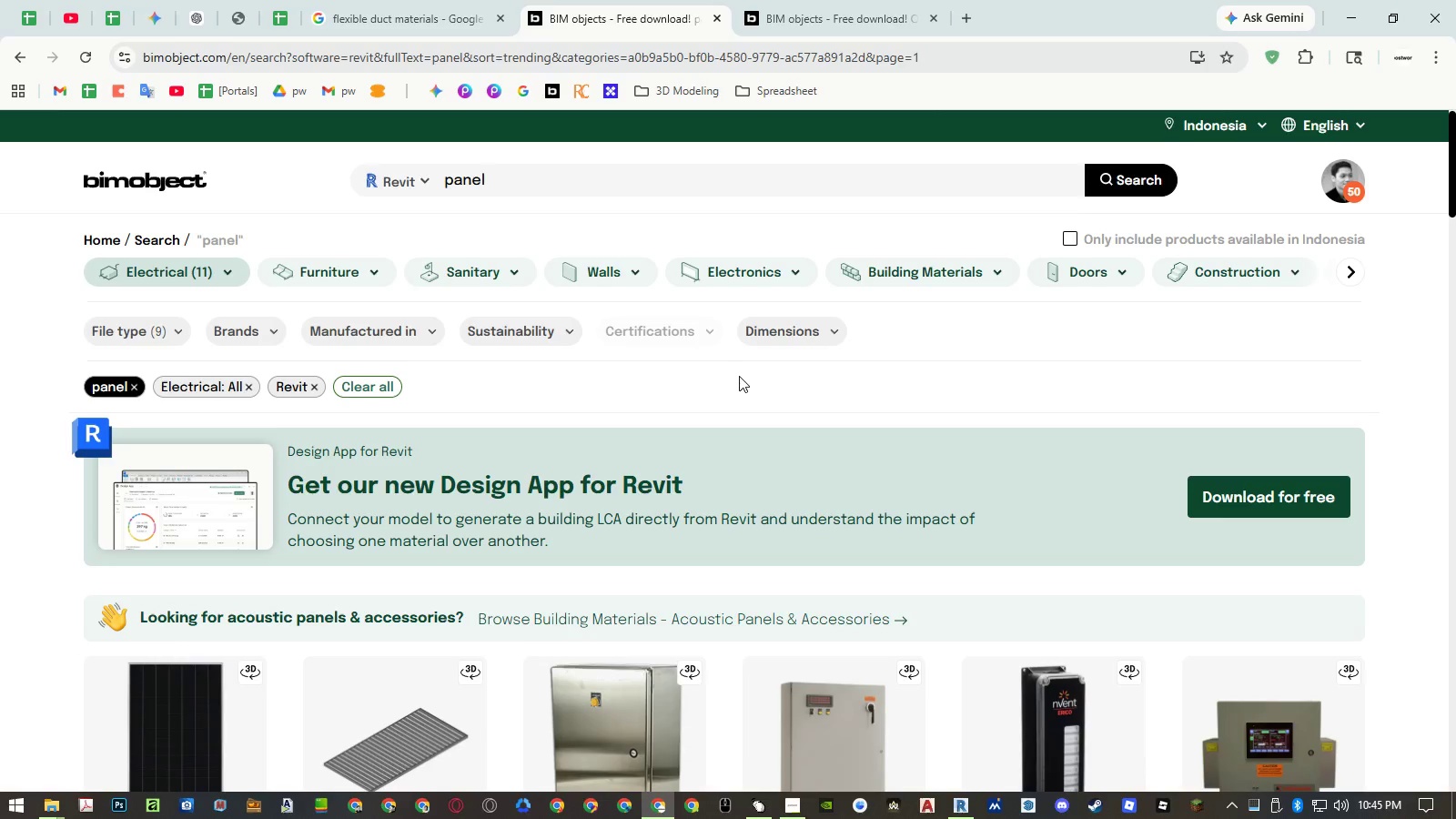 
scroll: coordinate [739, 376], scroll_direction: down, amount: 4.0
 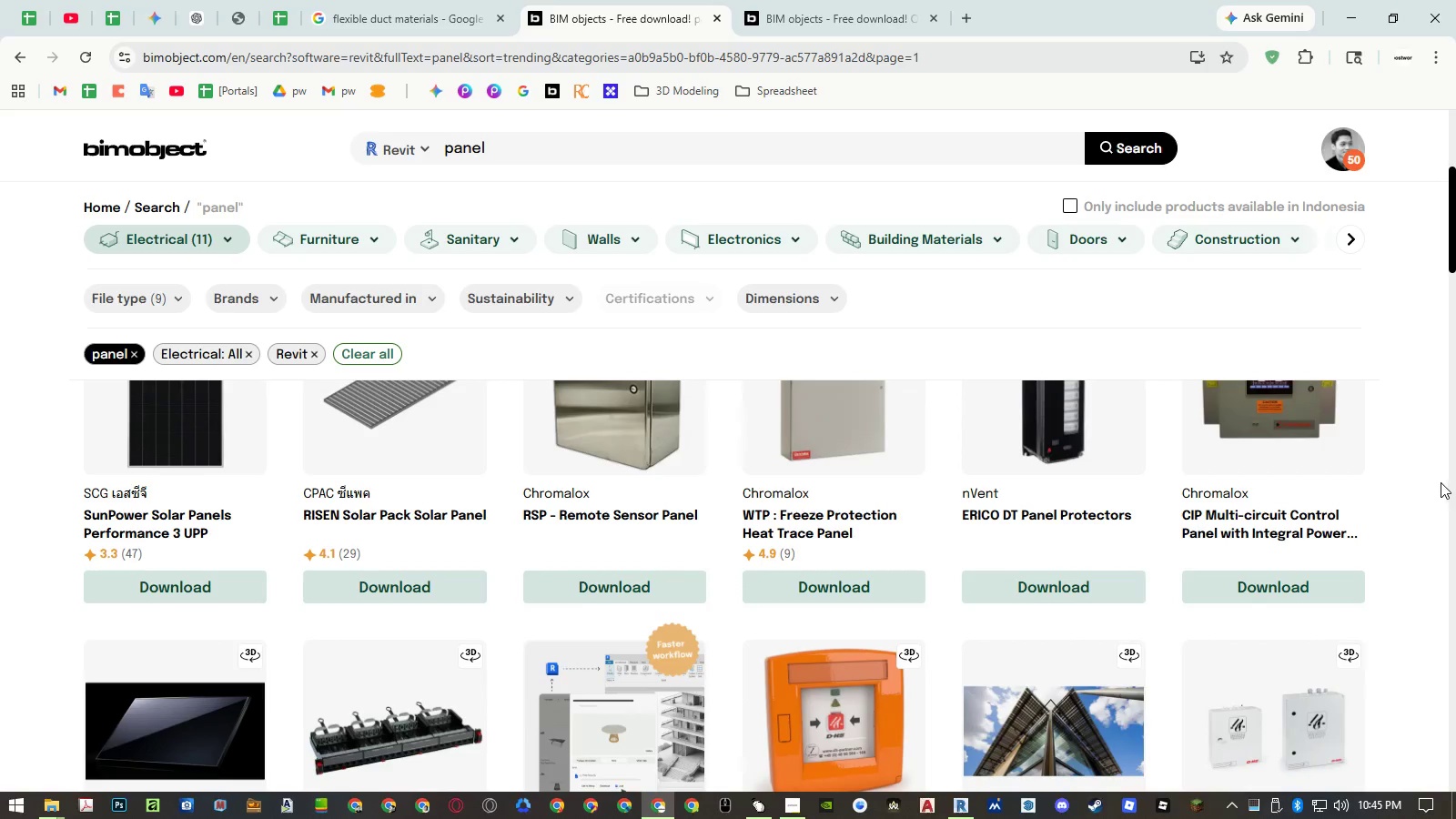 
scroll: coordinate [1416, 485], scroll_direction: up, amount: 4.0
 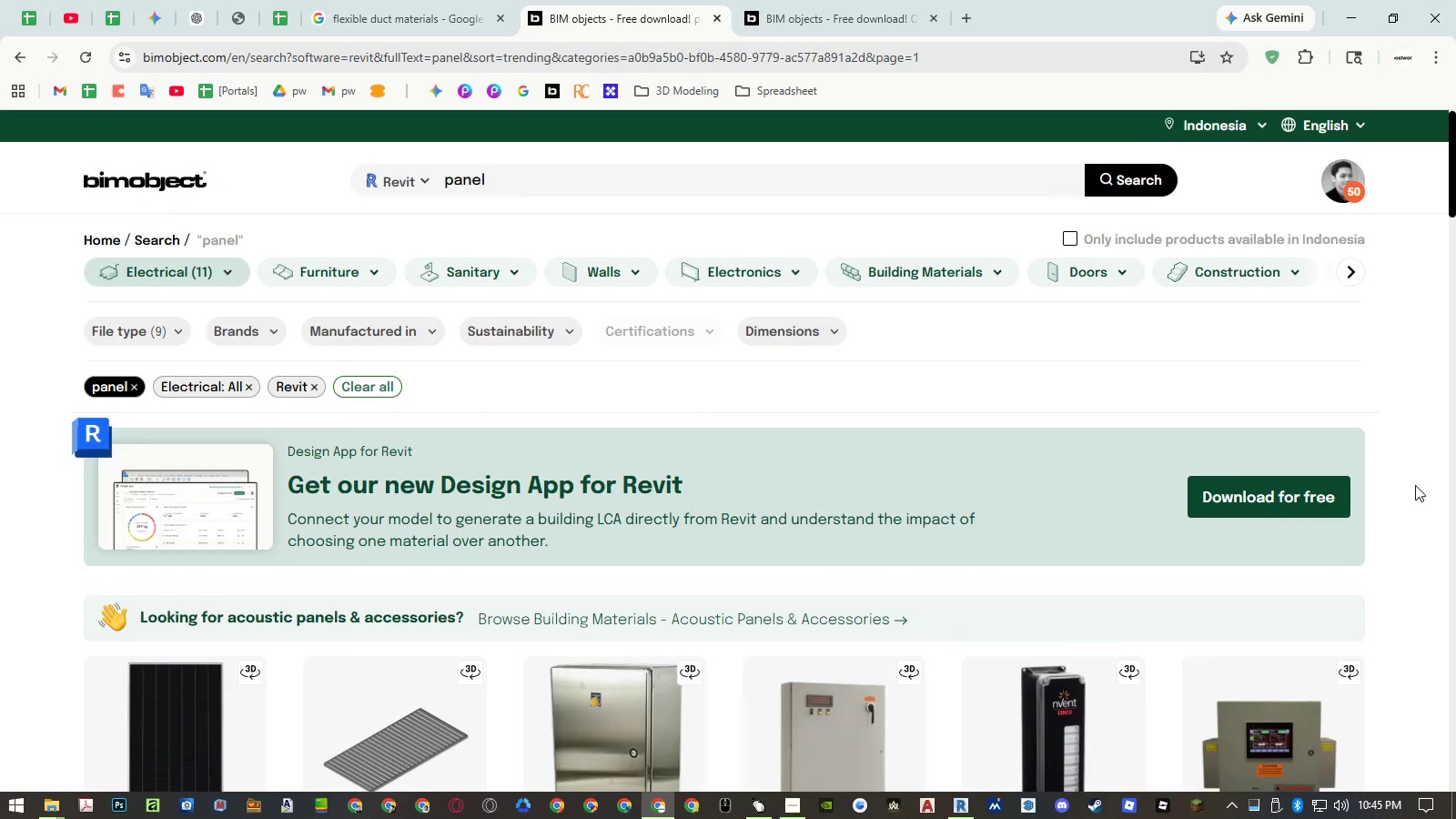 
scroll: coordinate [1415, 485], scroll_direction: down, amount: 9.0
 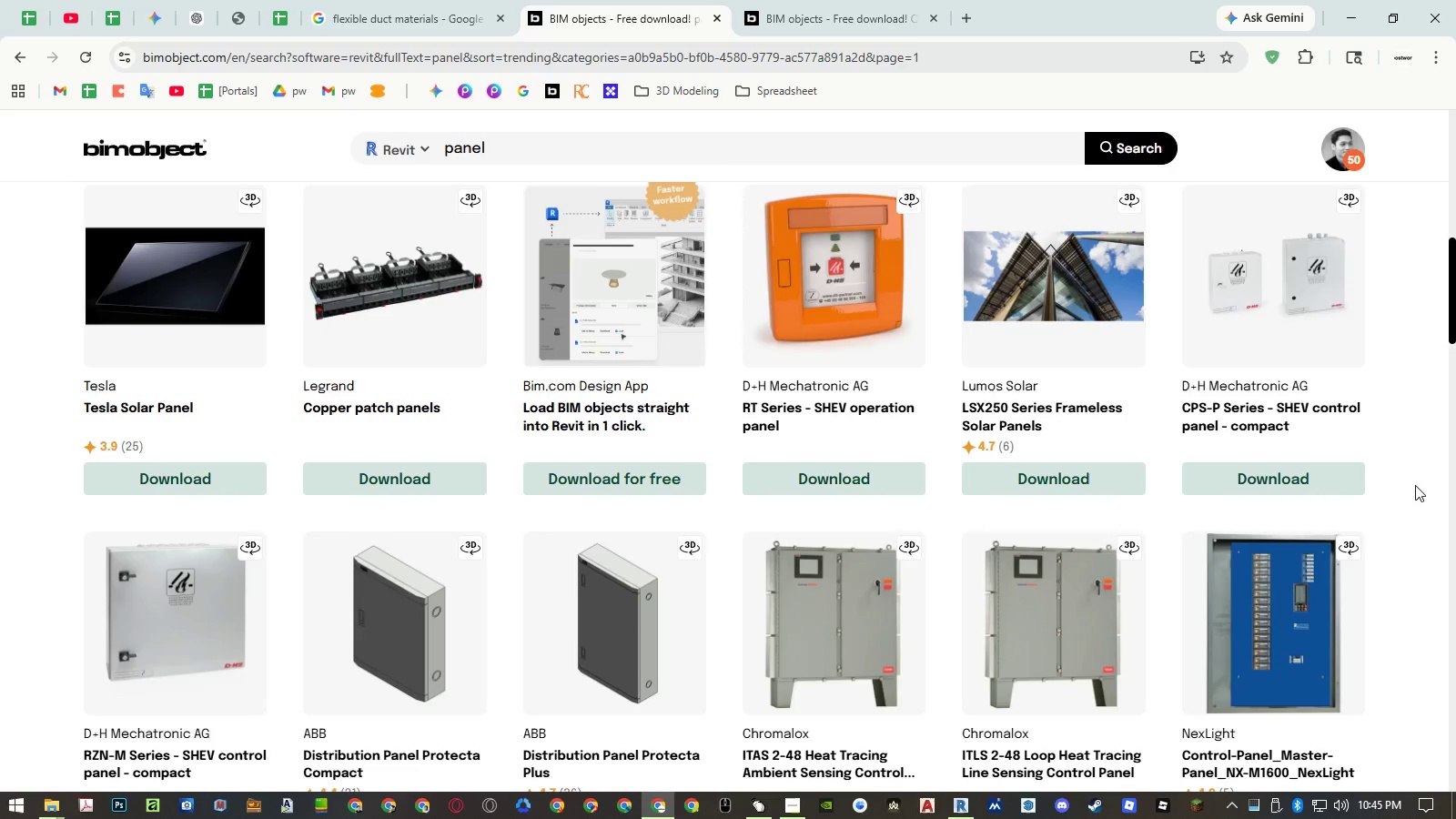 
scroll: coordinate [1404, 472], scroll_direction: up, amount: 10.0
 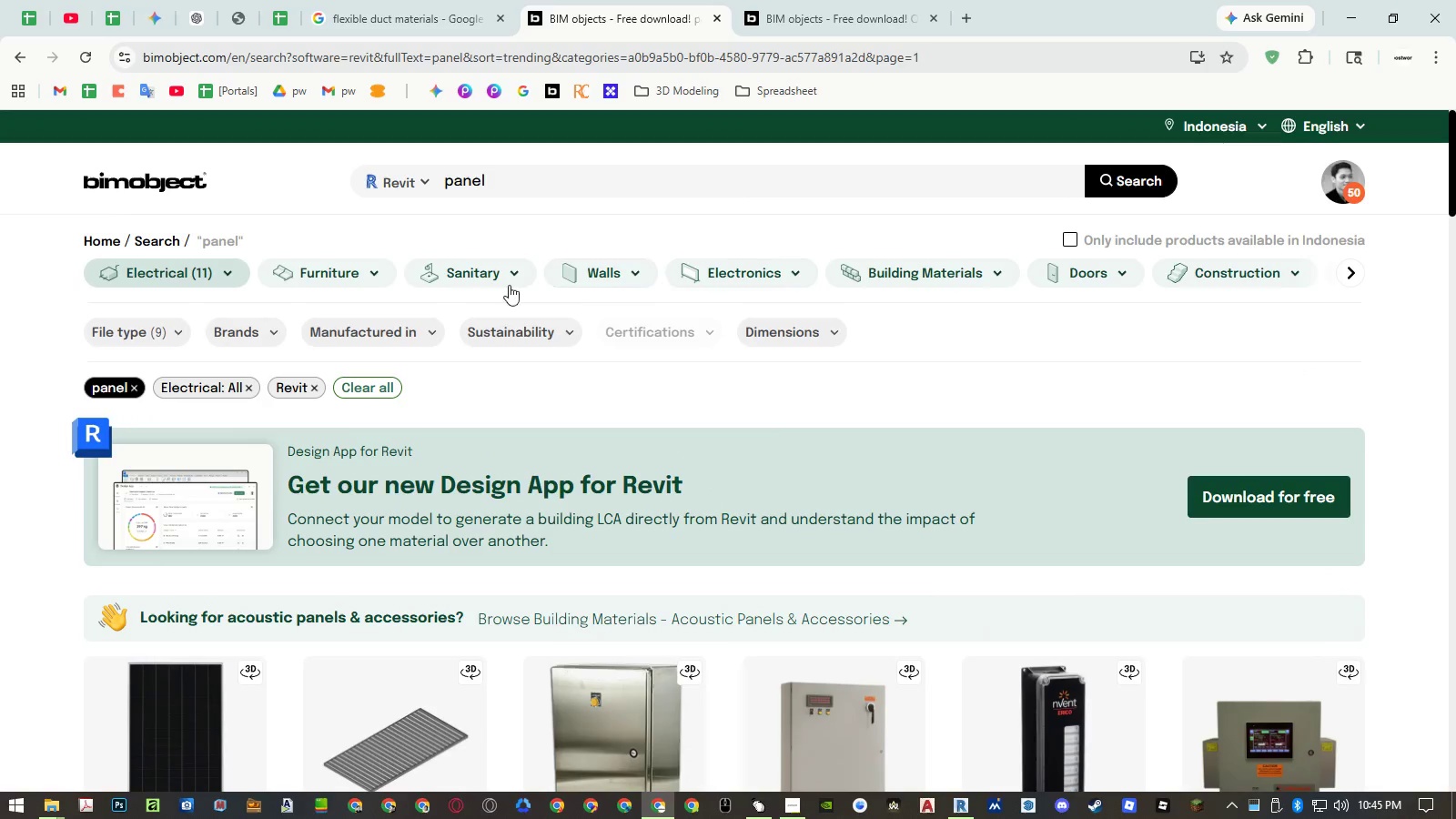 
left_click([188, 275])
 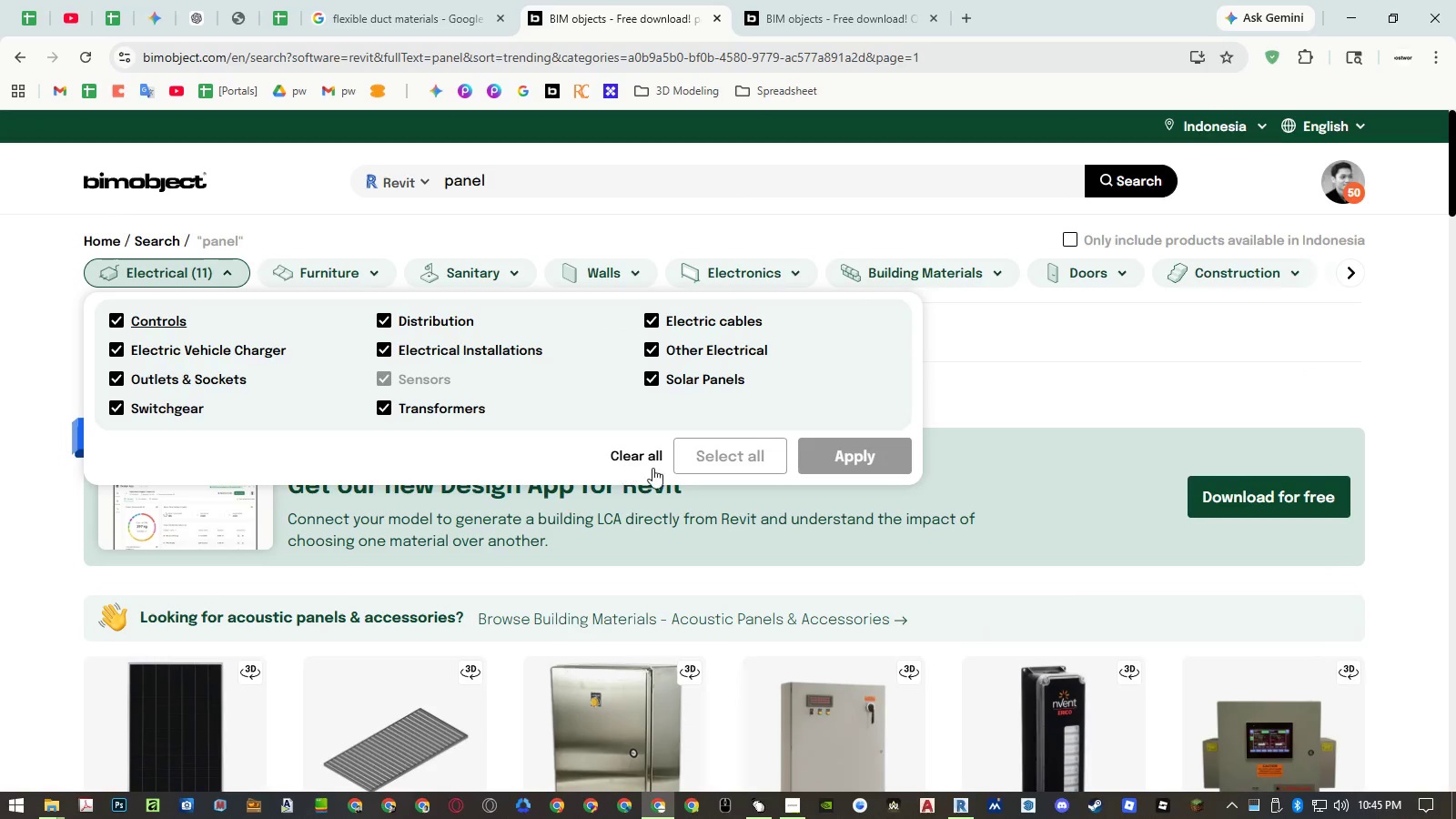 
left_click([648, 458])
 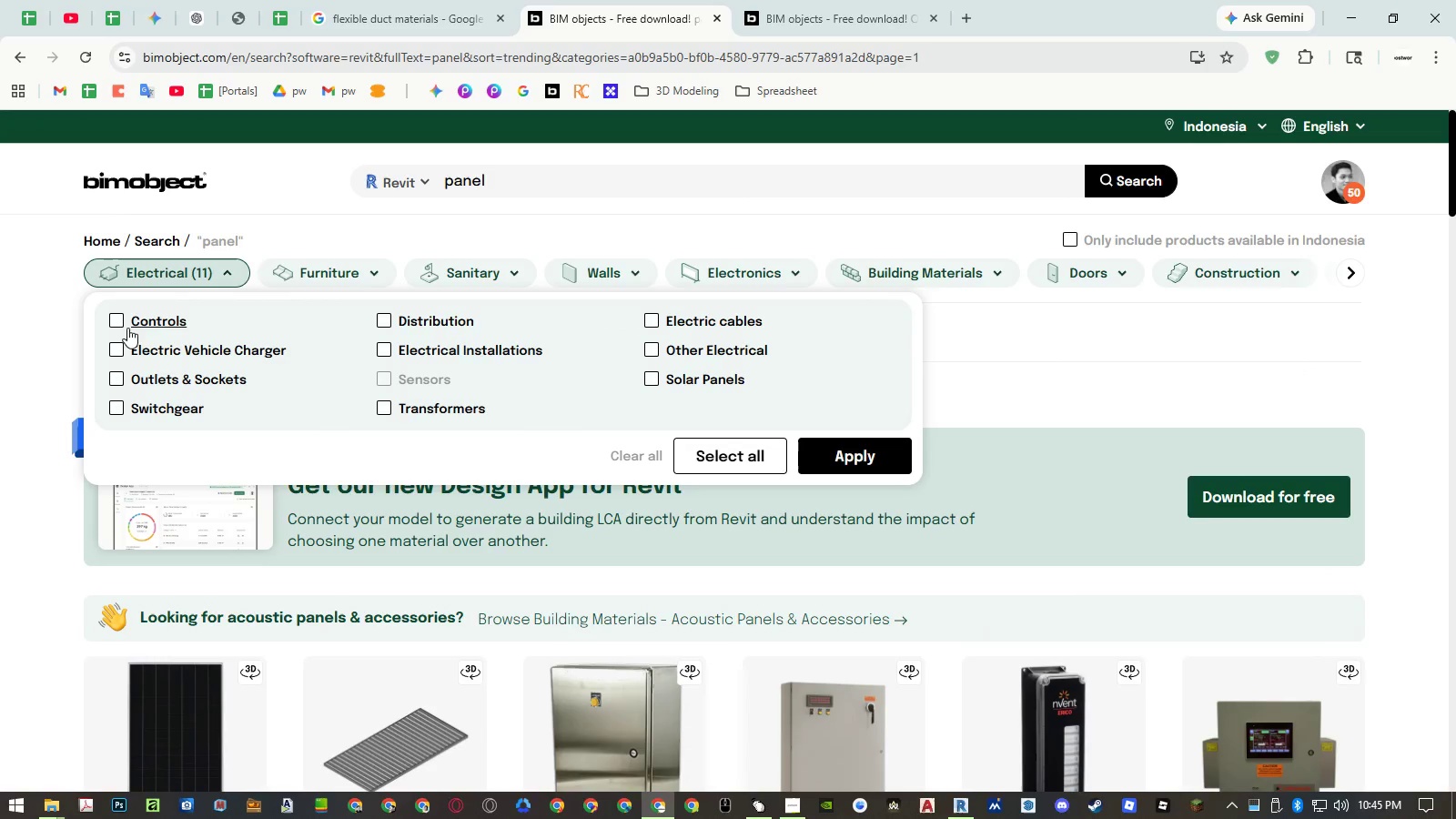 
left_click([119, 321])
 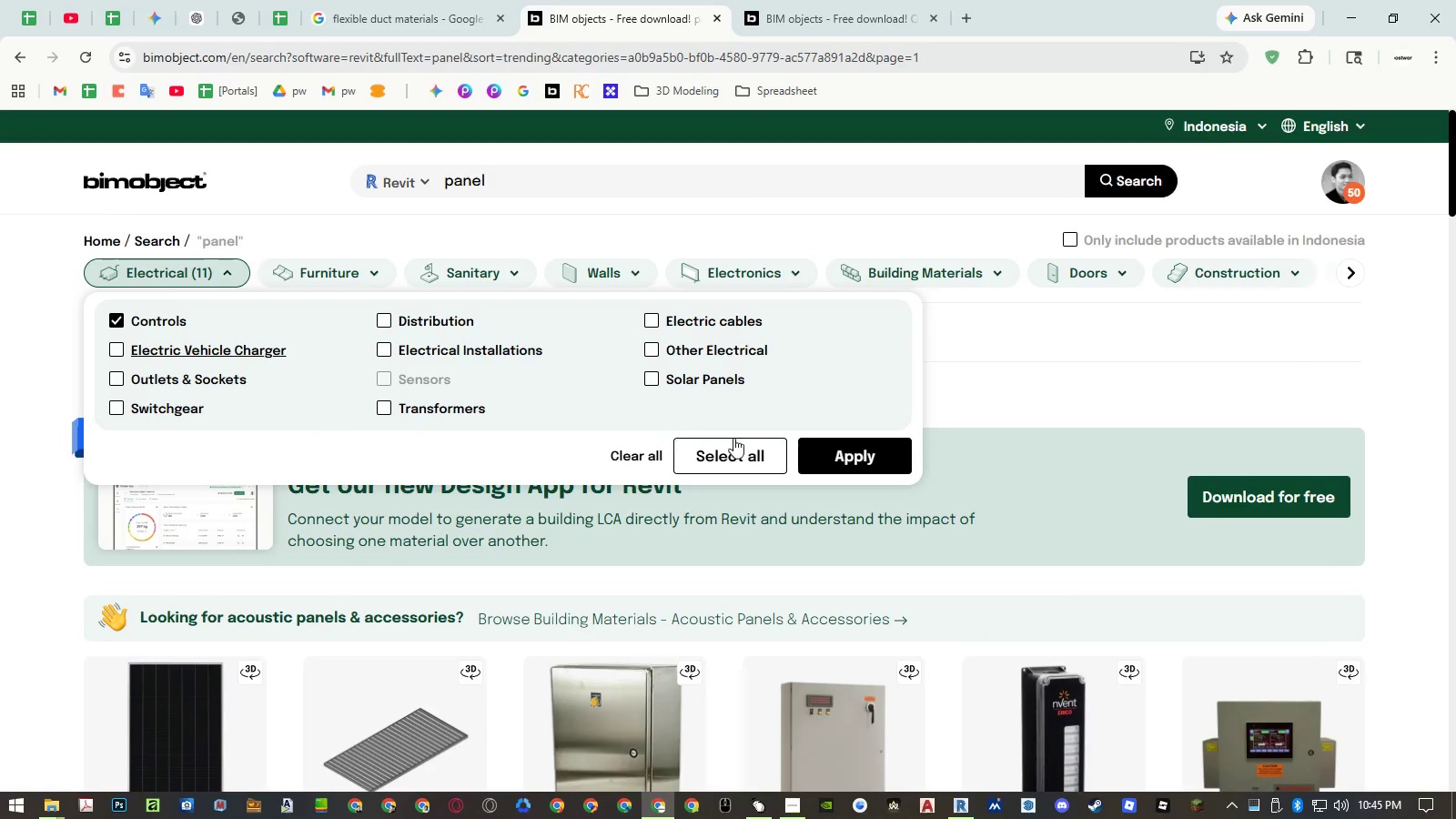 
left_click([862, 460])
 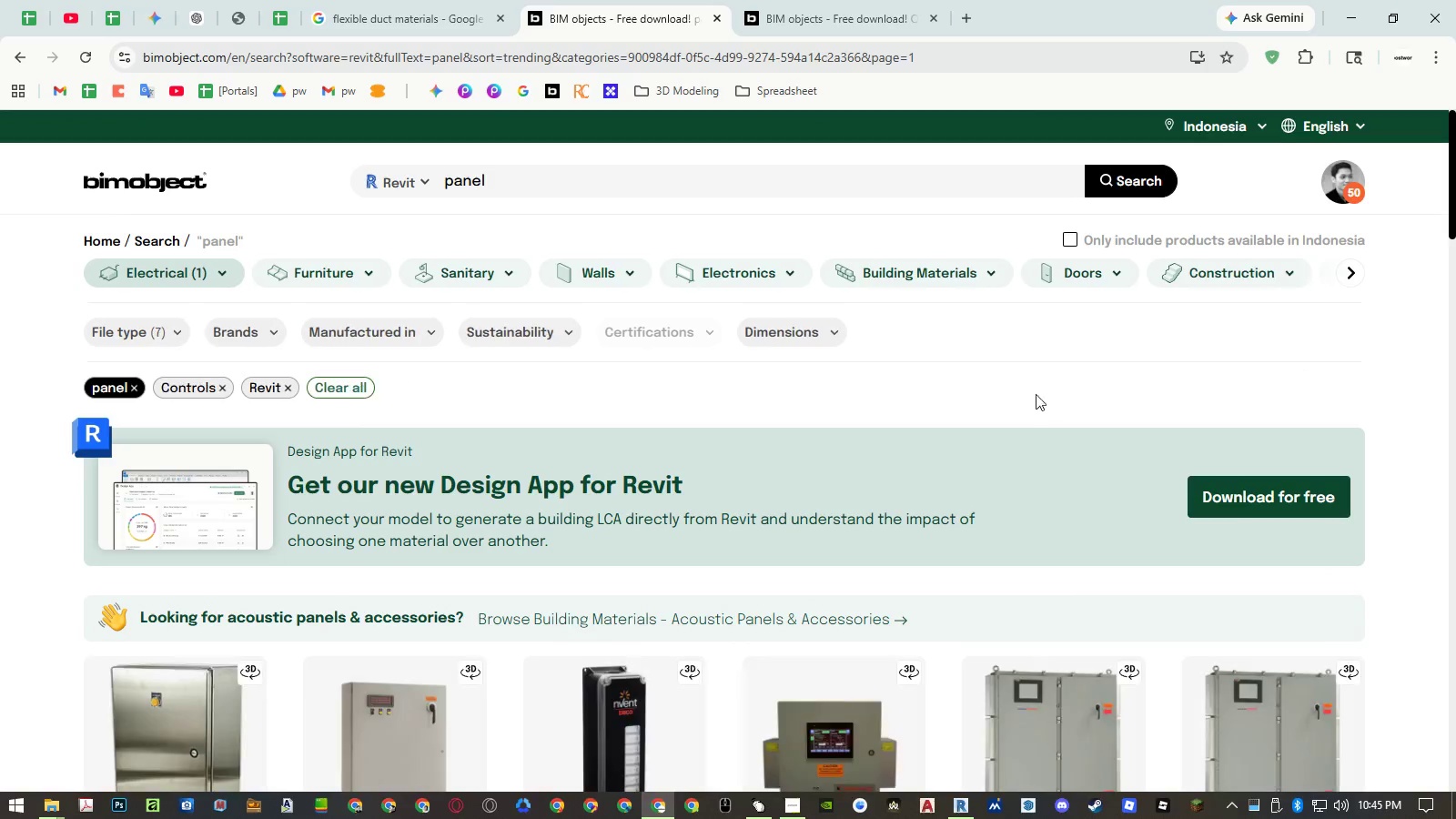 
scroll: coordinate [952, 373], scroll_direction: down, amount: 5.0
 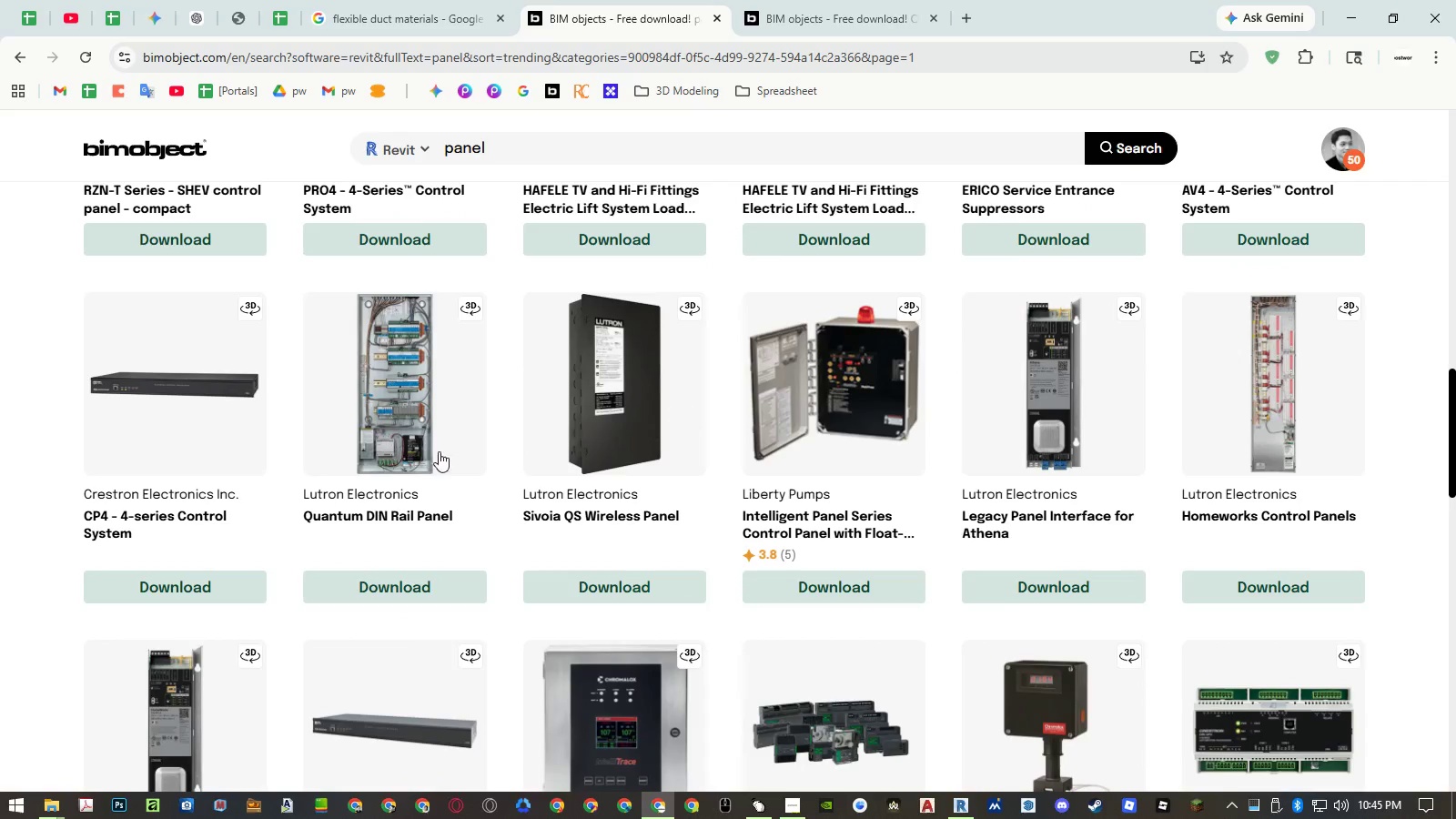 
mouse_move([402, 494])
 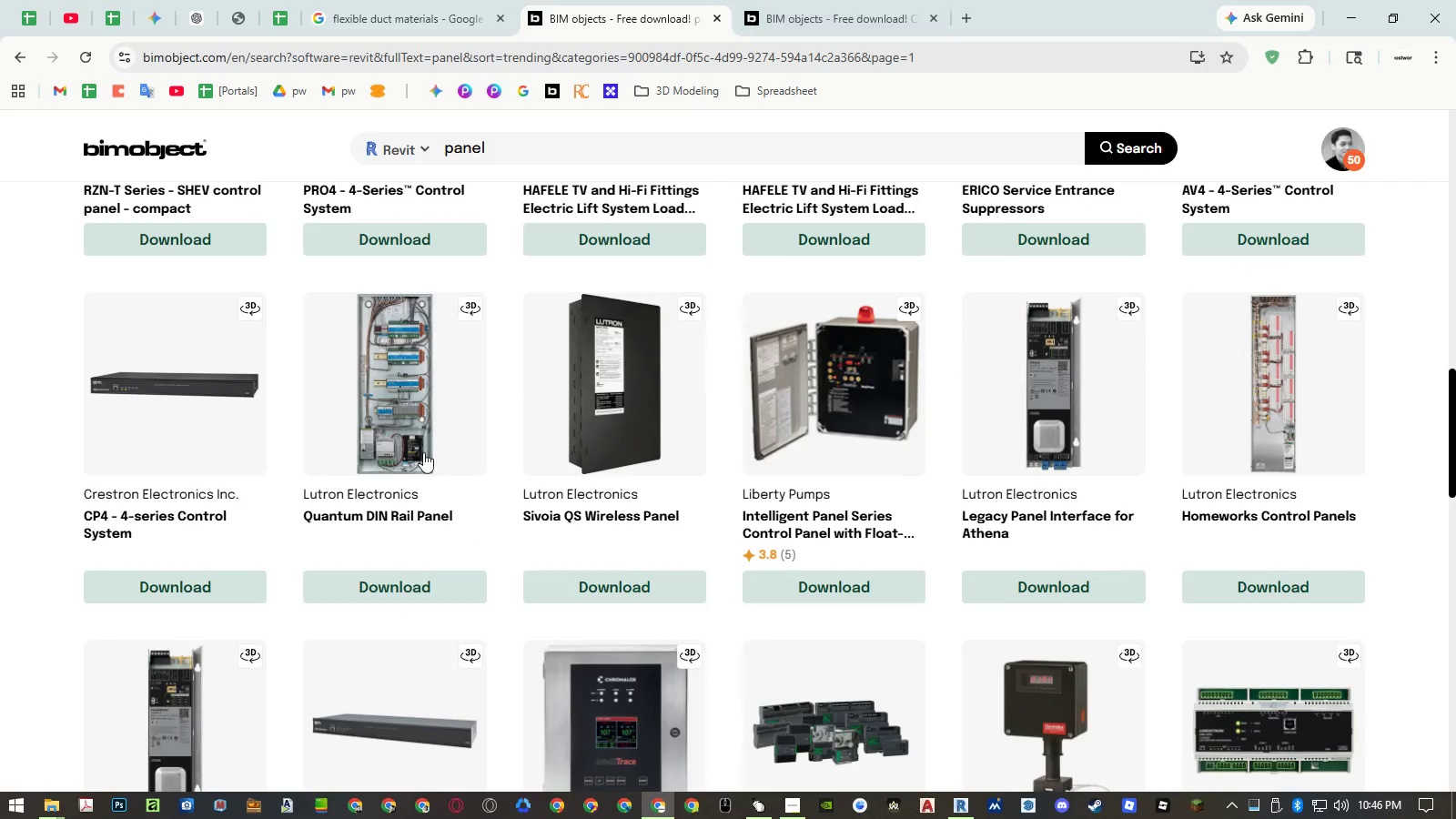 
middle_click([381, 516])
 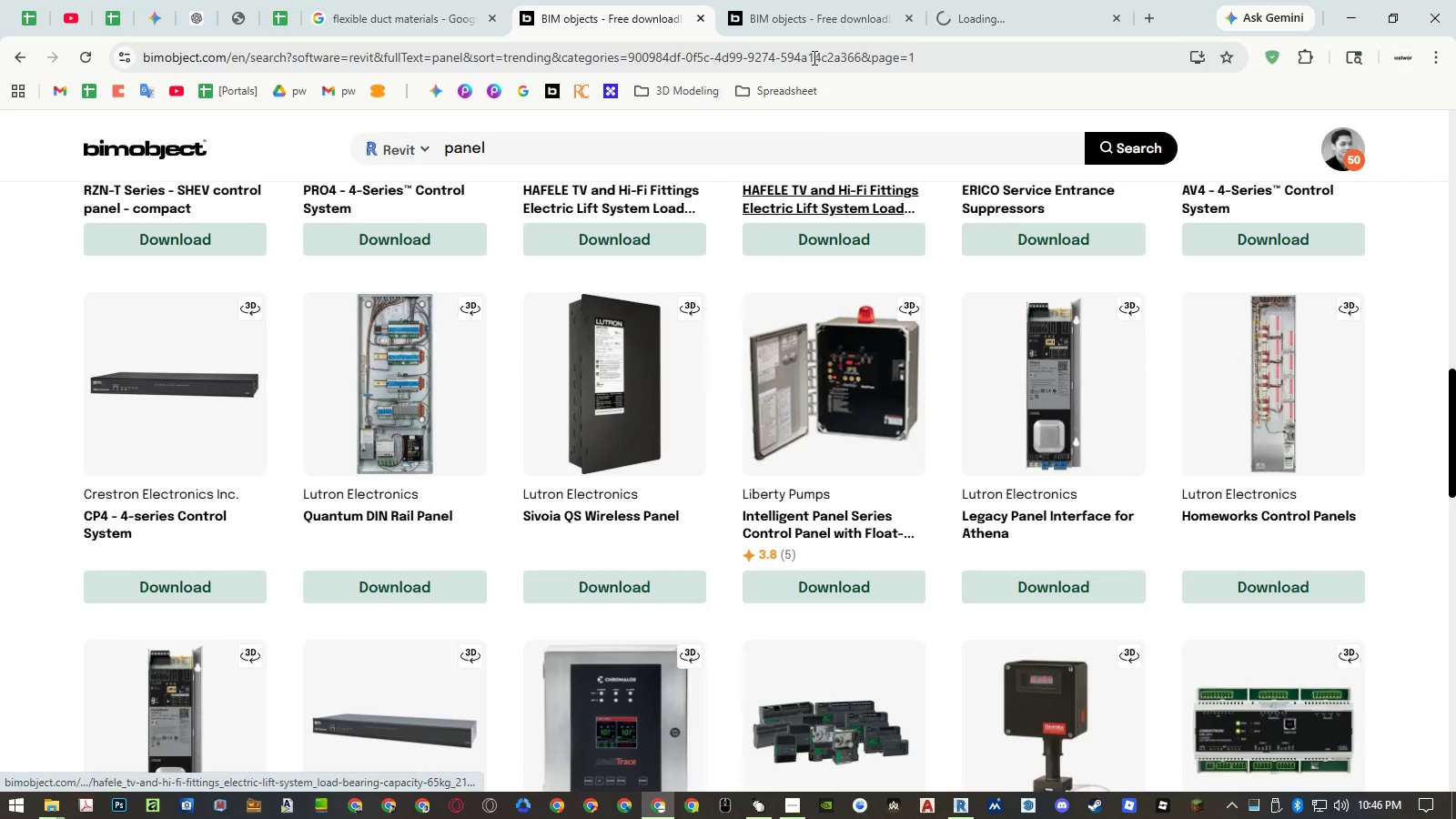 
left_click([807, 22])
 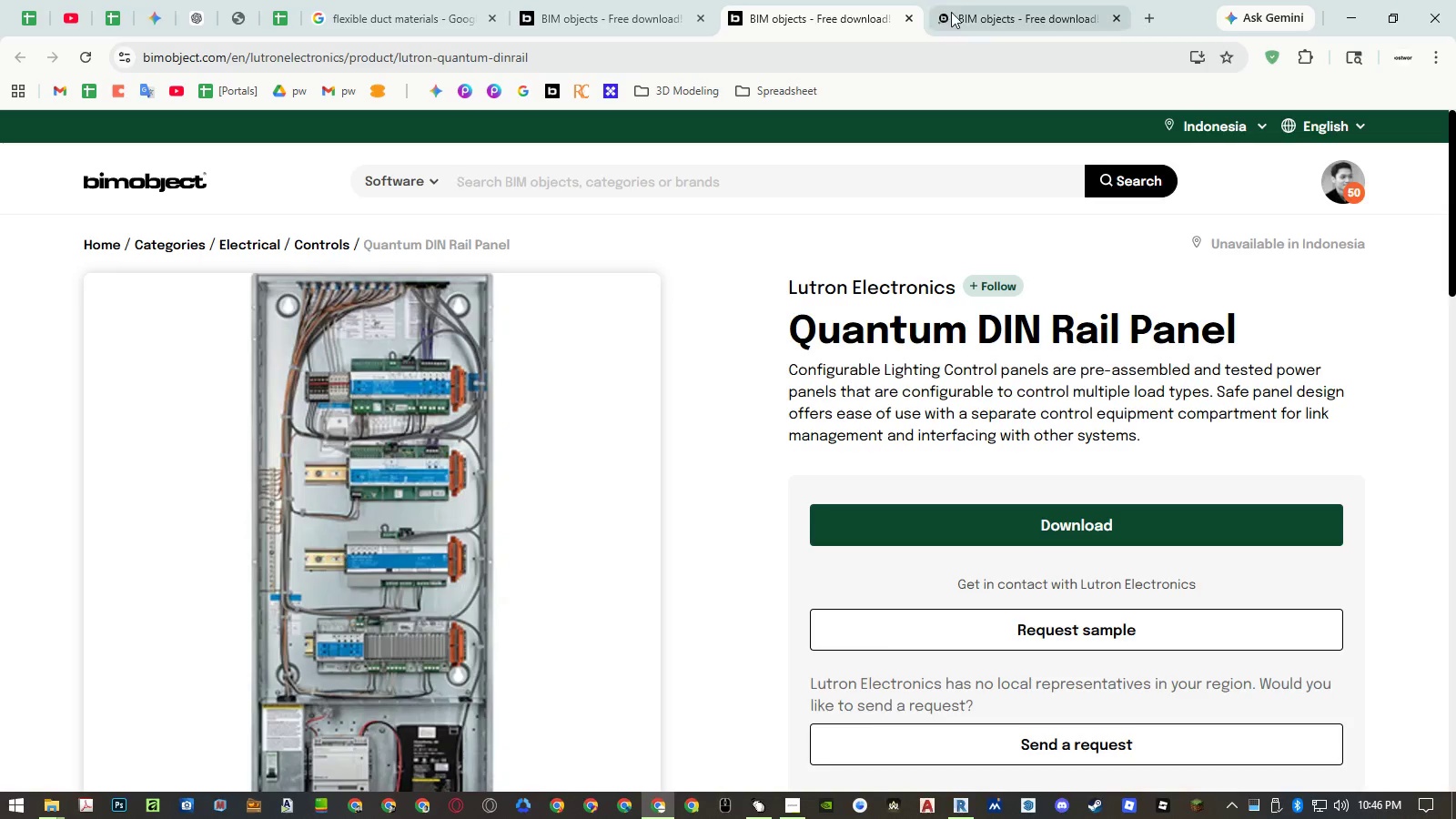 
left_click([994, 15])
 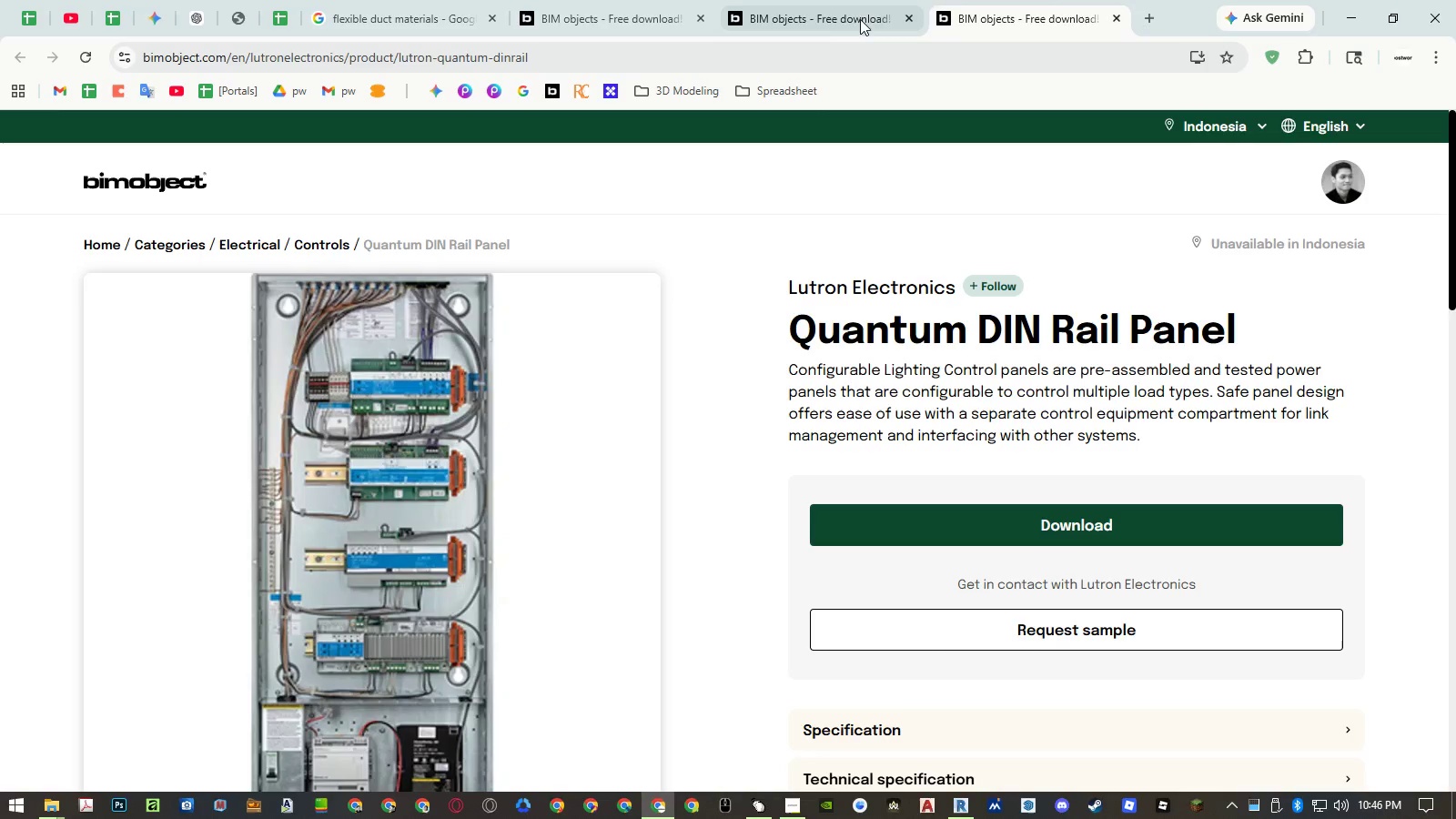 
middle_click([838, 15])
 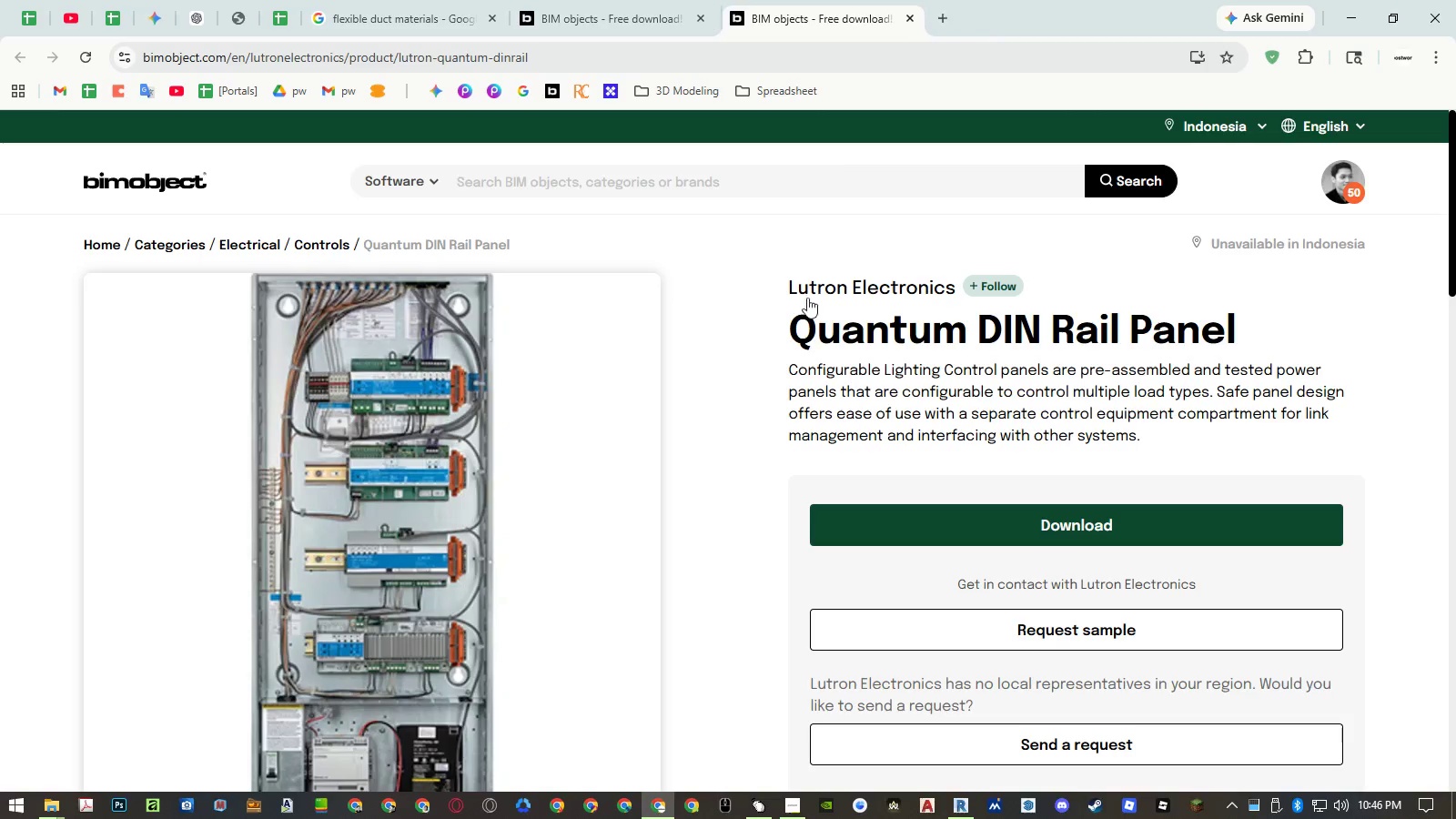 
scroll: coordinate [755, 392], scroll_direction: down, amount: 2.0
 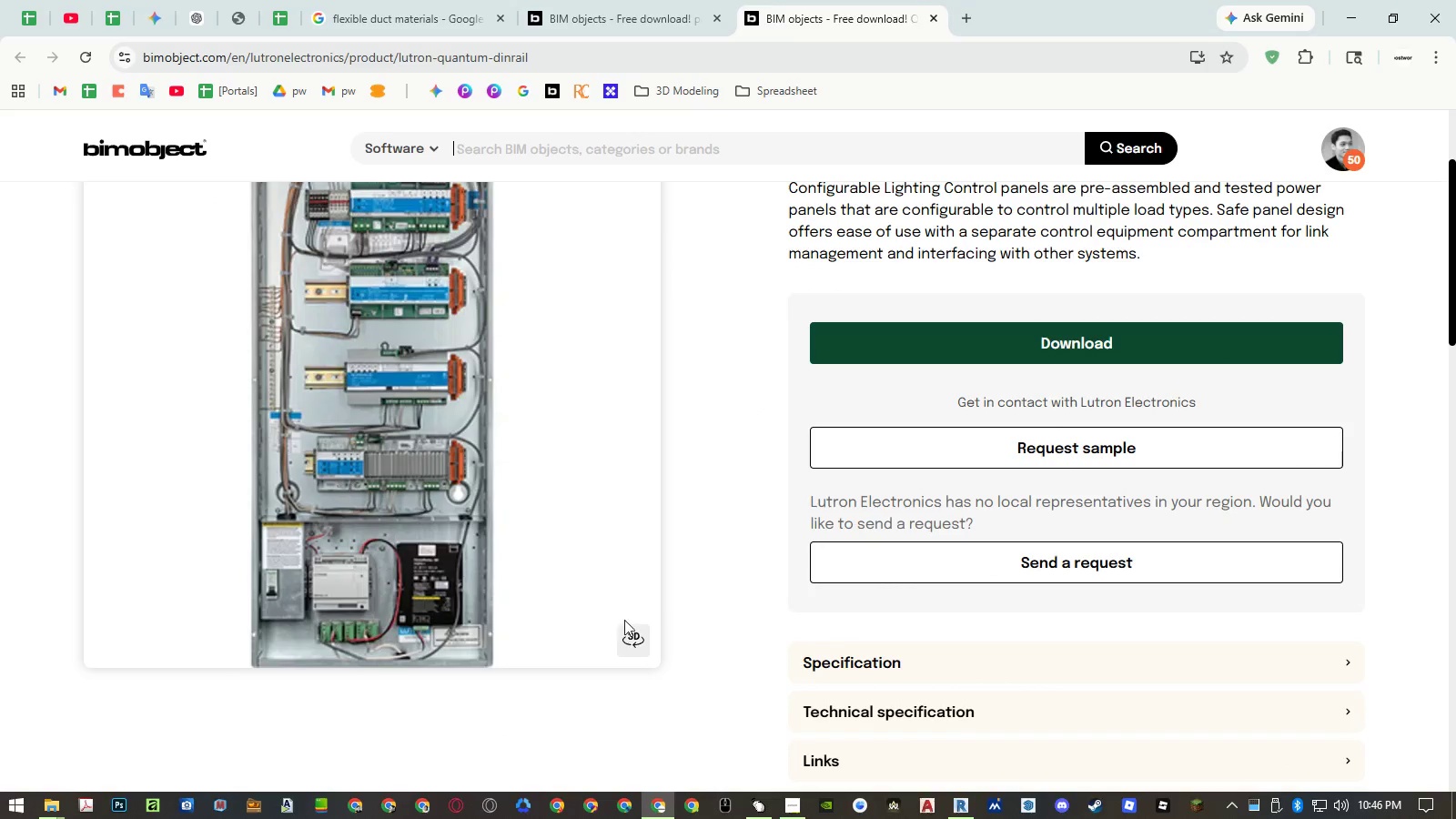 
left_click([631, 635])
 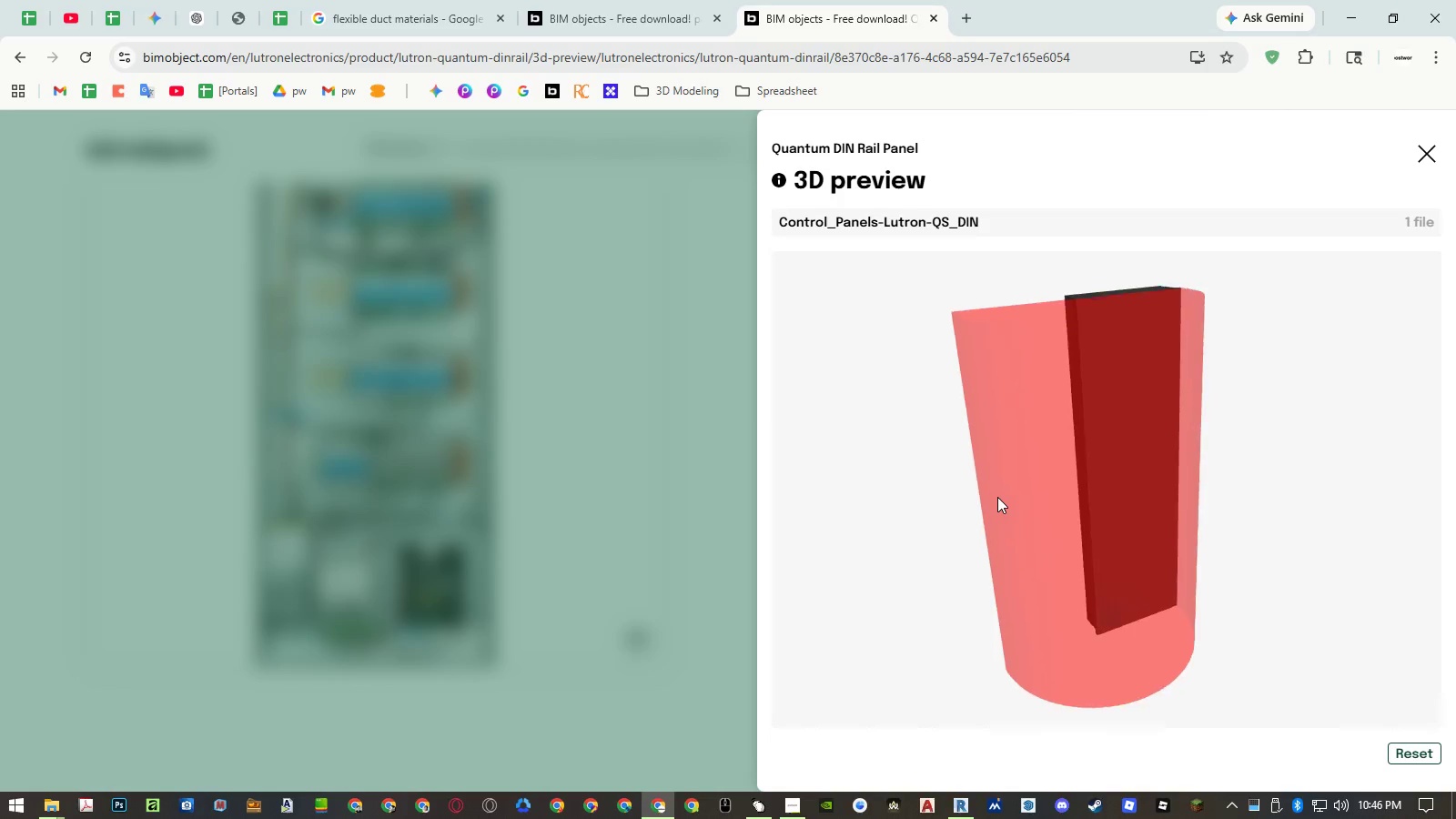 
left_click_drag(start_coordinate=[1105, 588], to_coordinate=[1030, 606])
 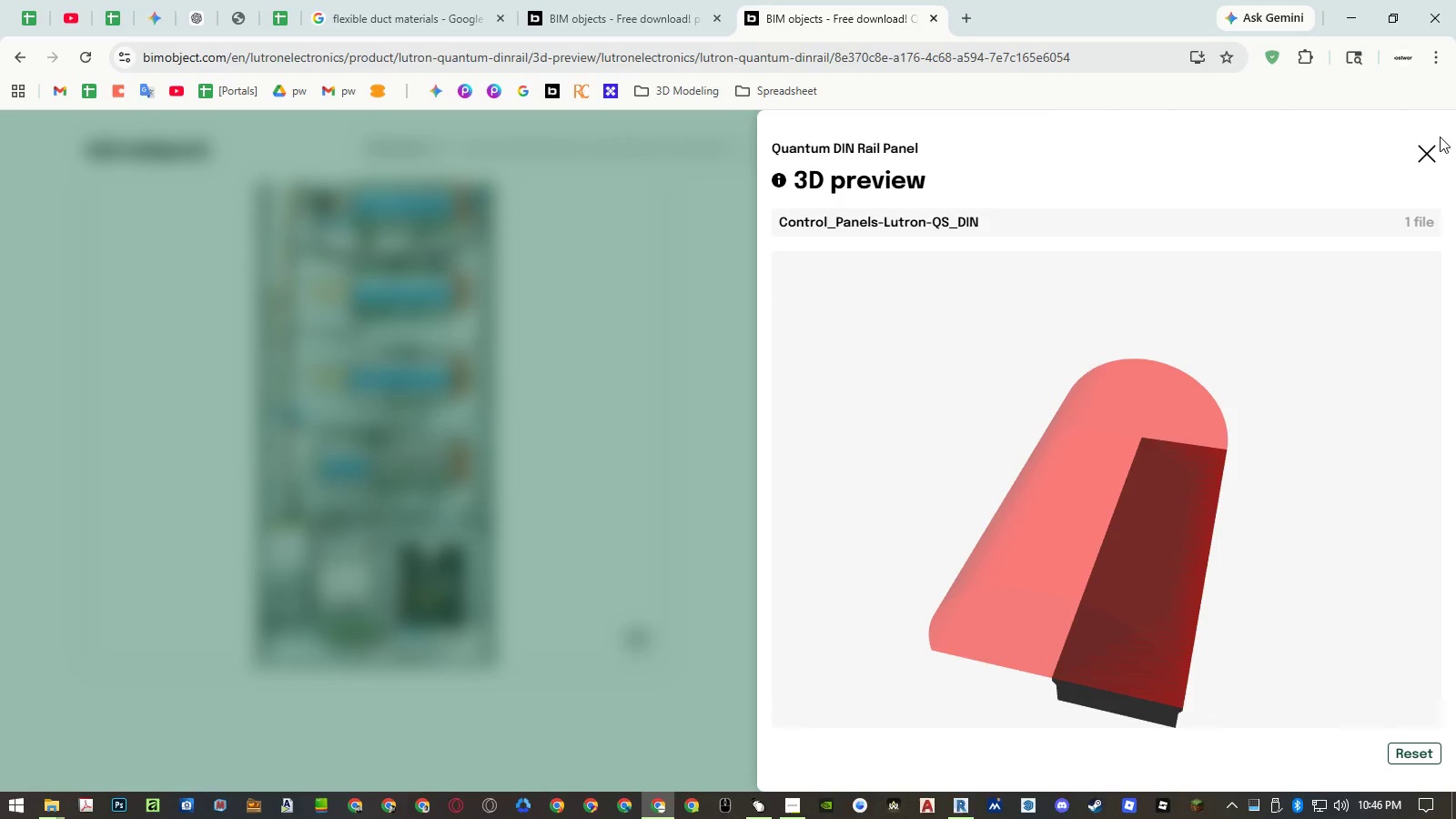 
left_click([1422, 157])
 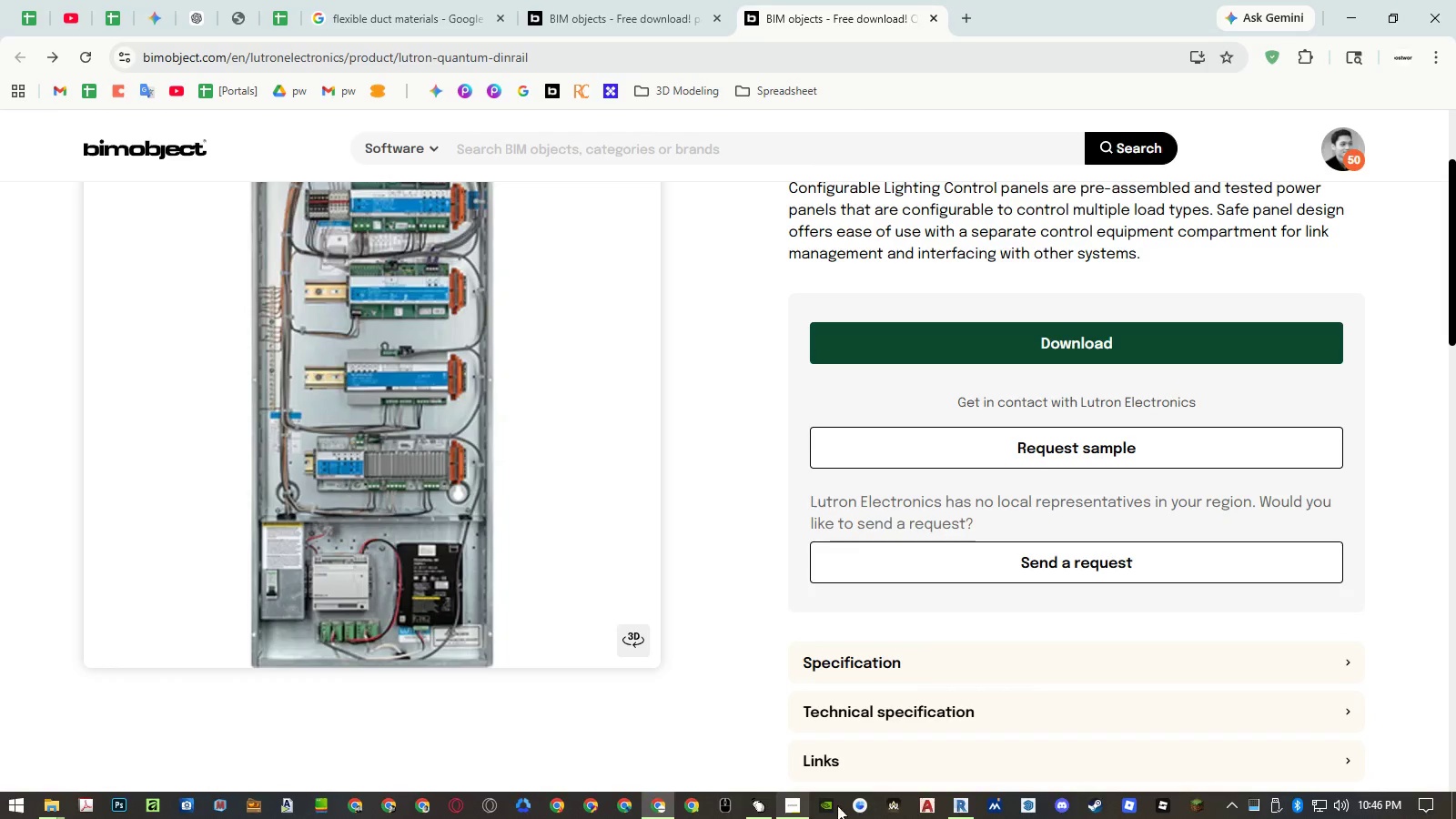 
left_click([949, 804])
 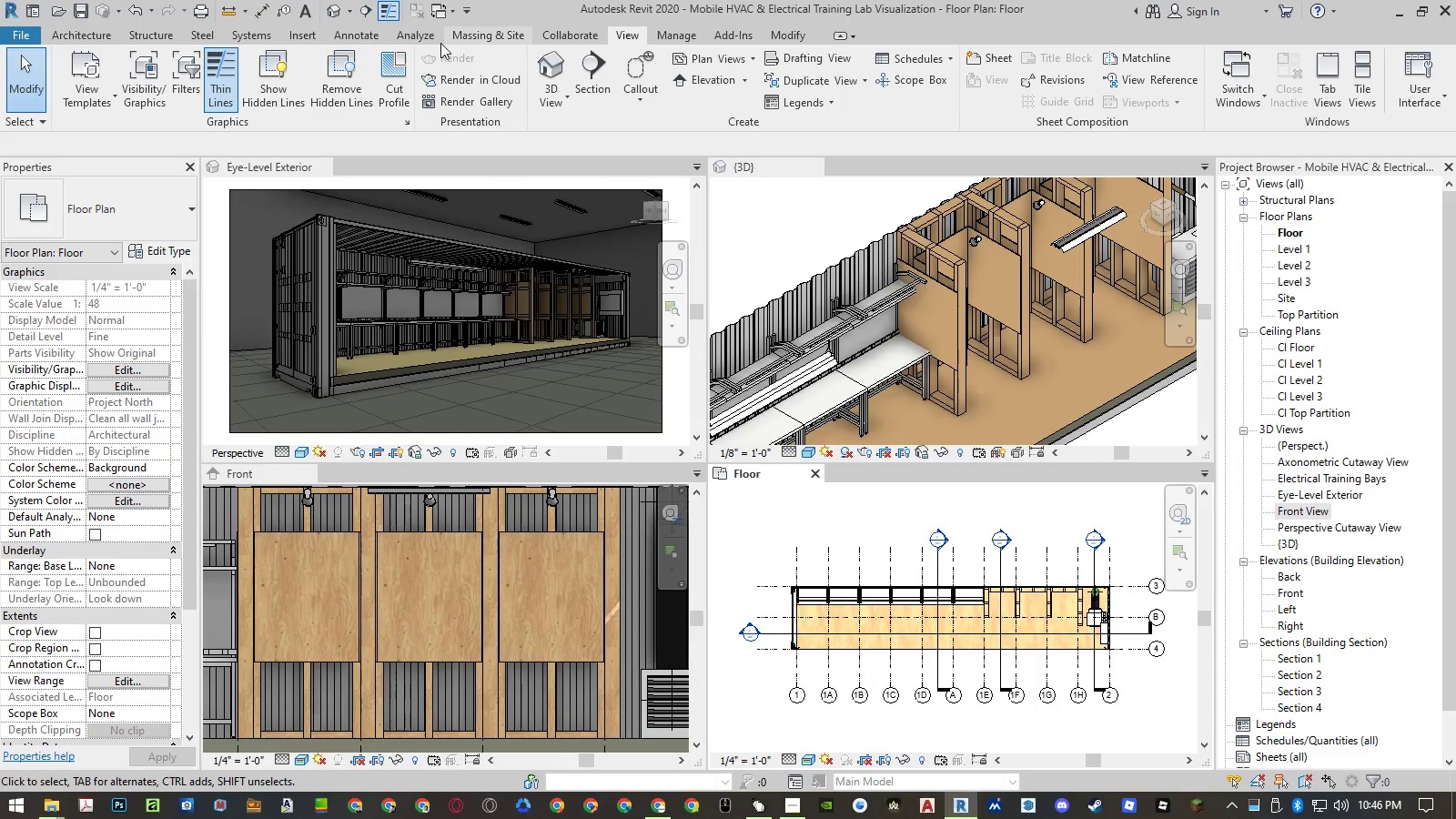 
left_click([298, 35])
 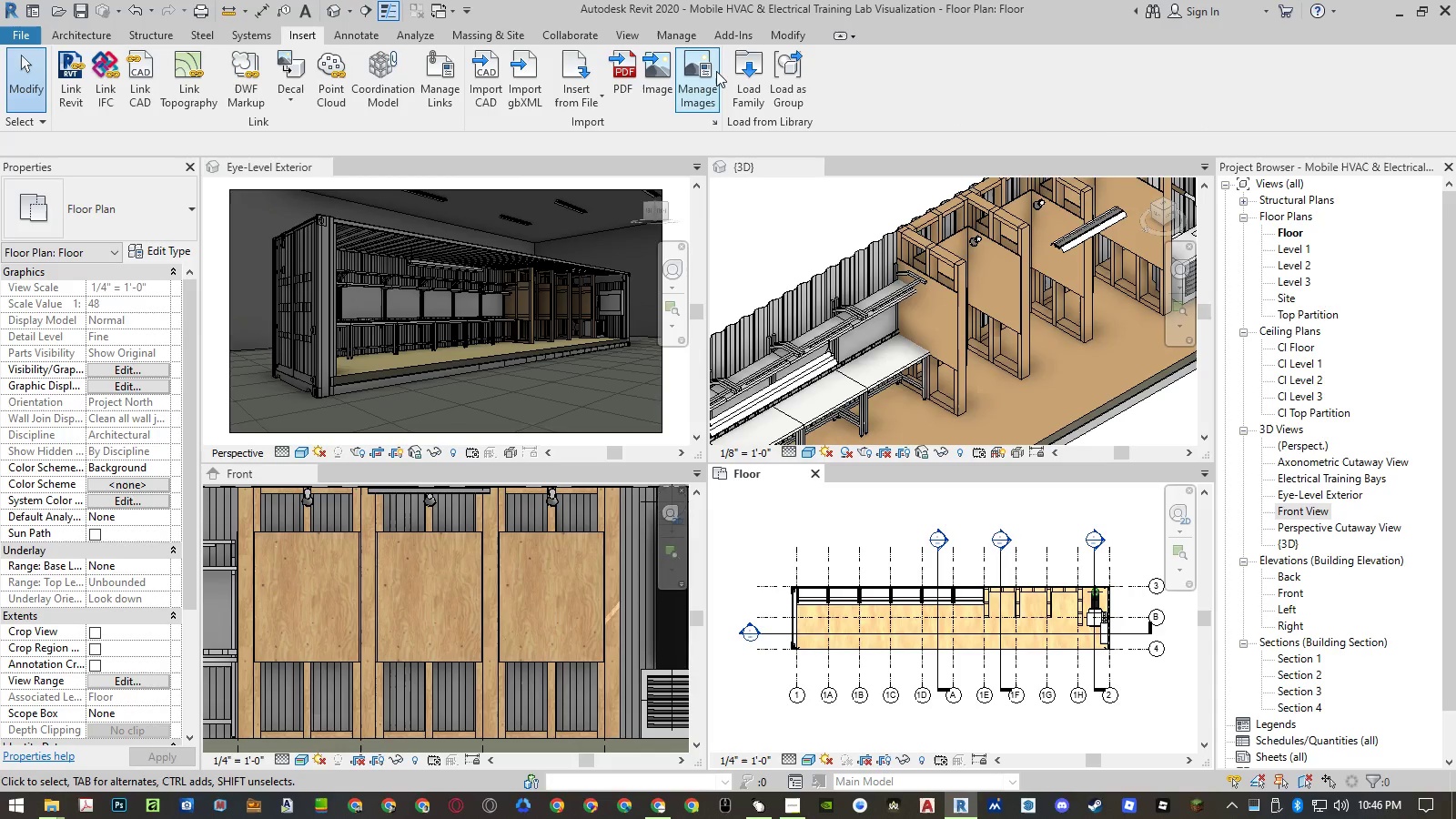 
left_click([746, 79])
 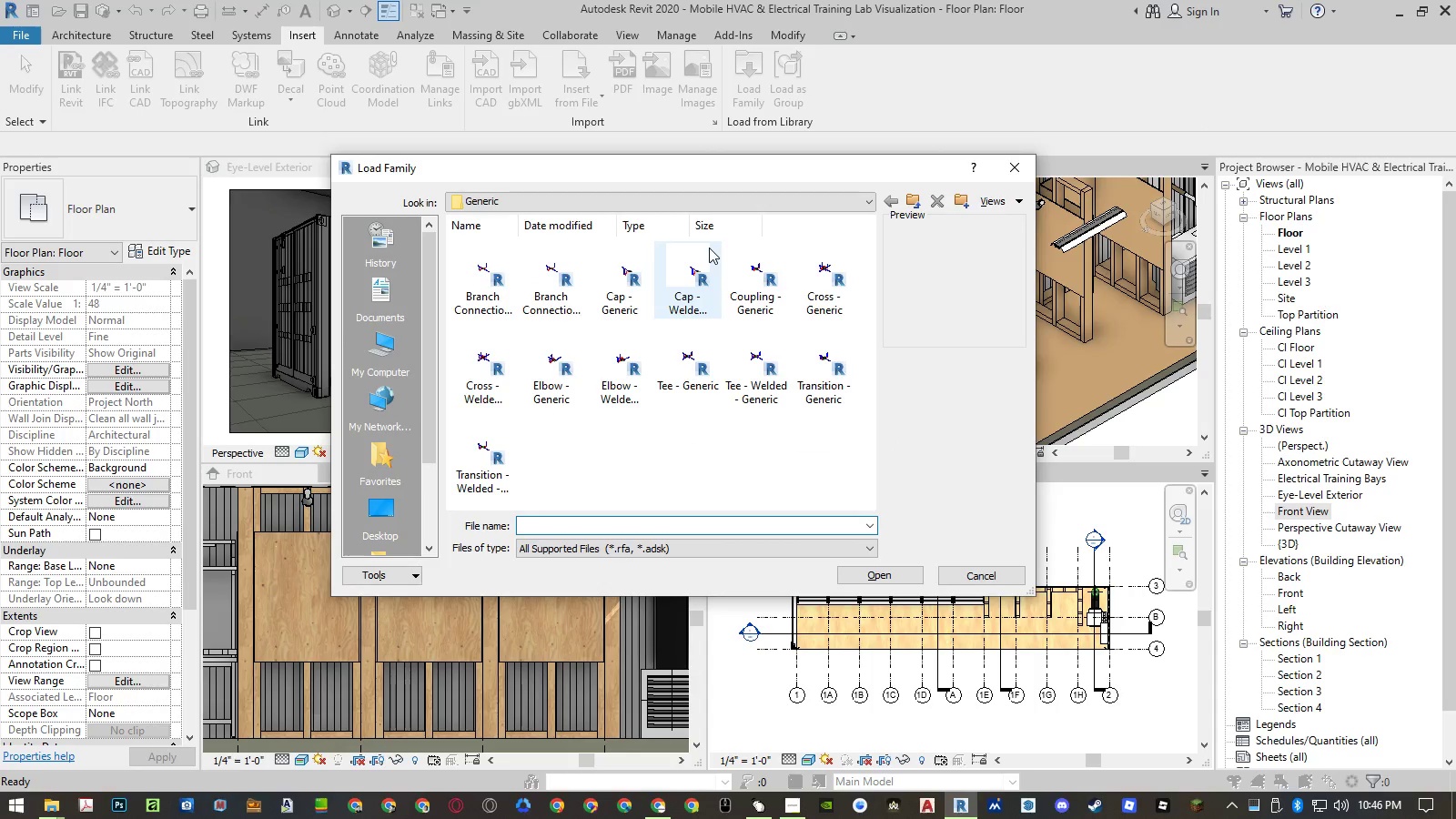 
double_click([918, 206])
 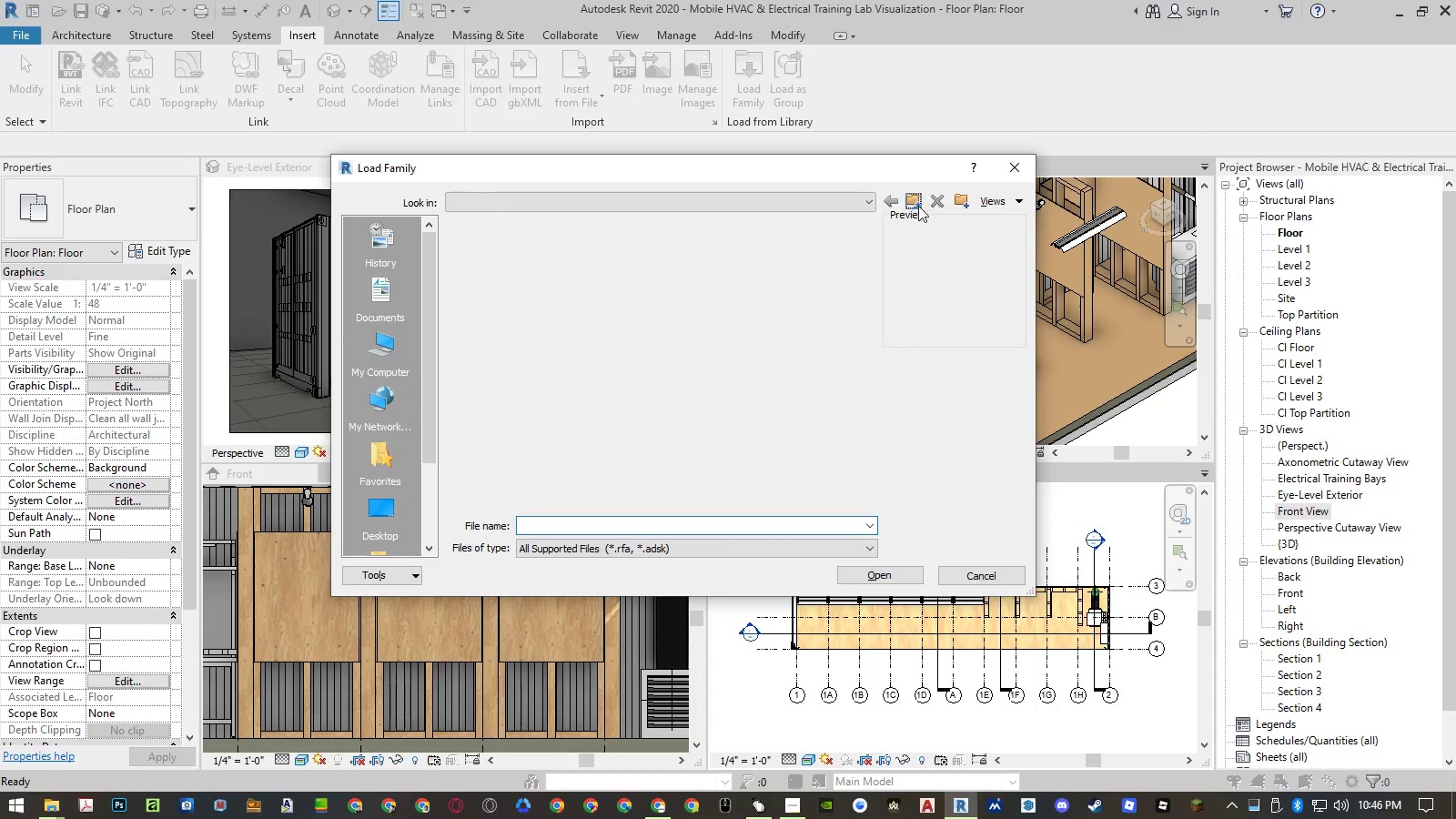 
triple_click([918, 206])
 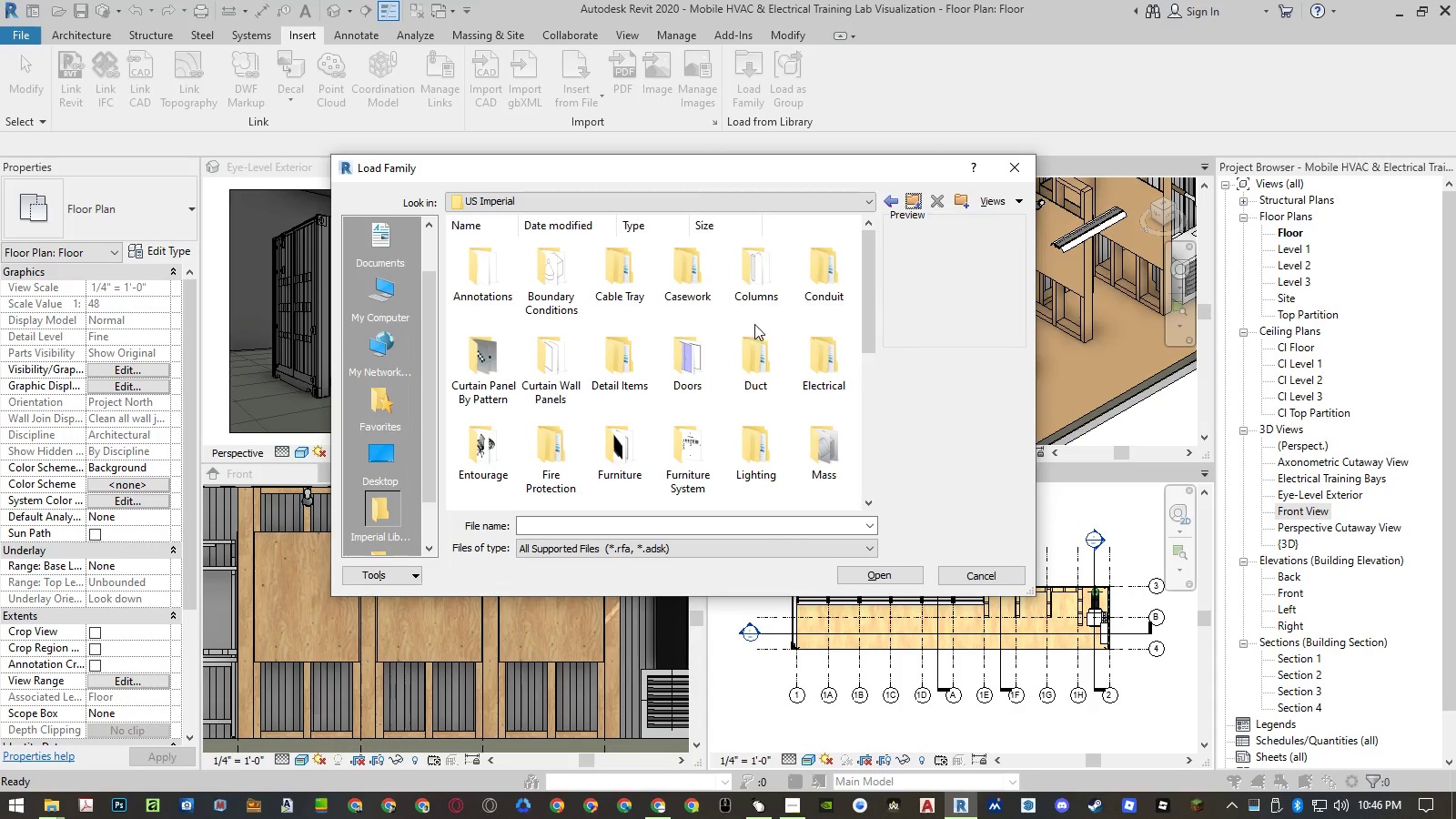 
double_click([804, 359])
 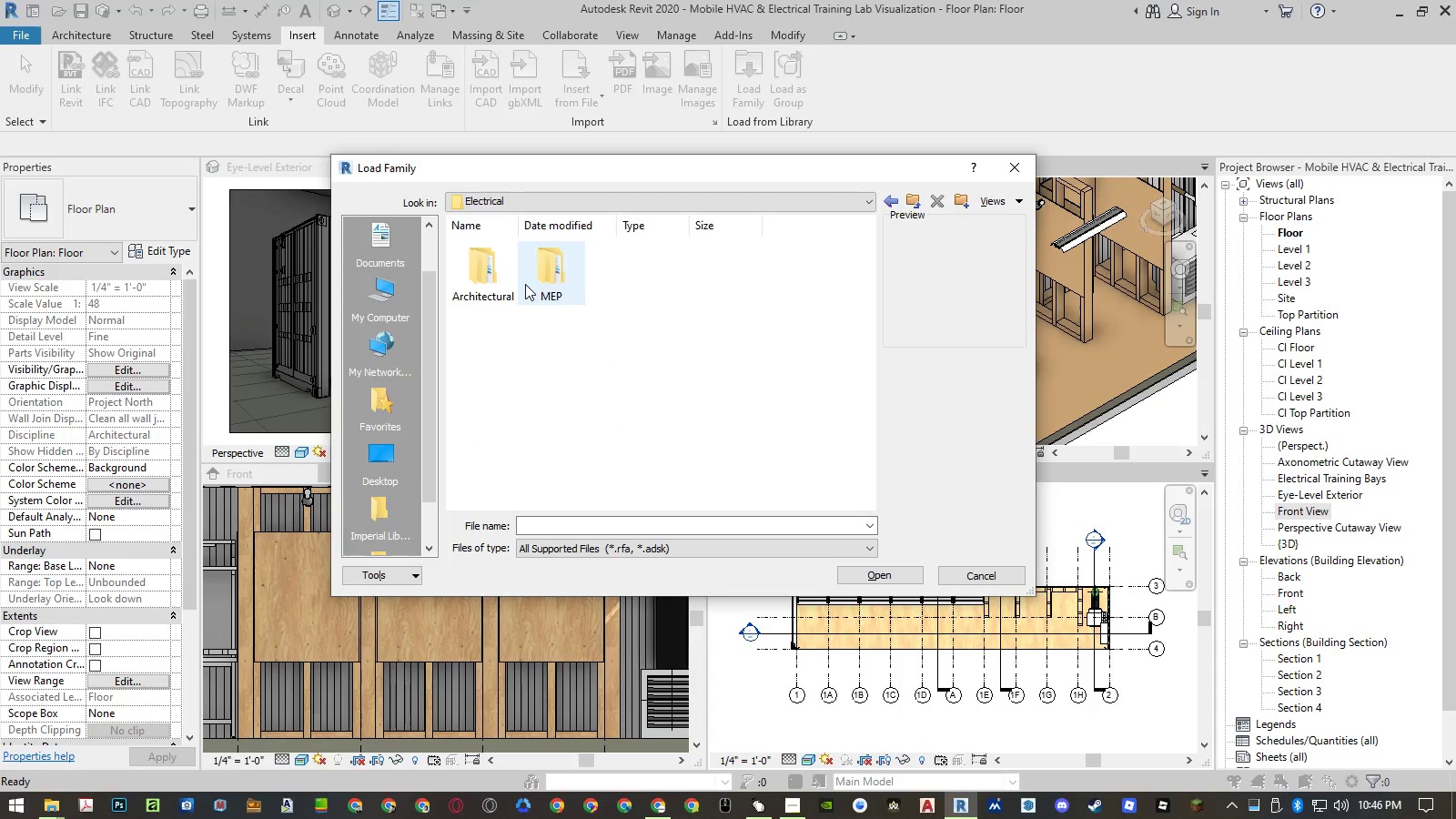 
double_click([525, 284])
 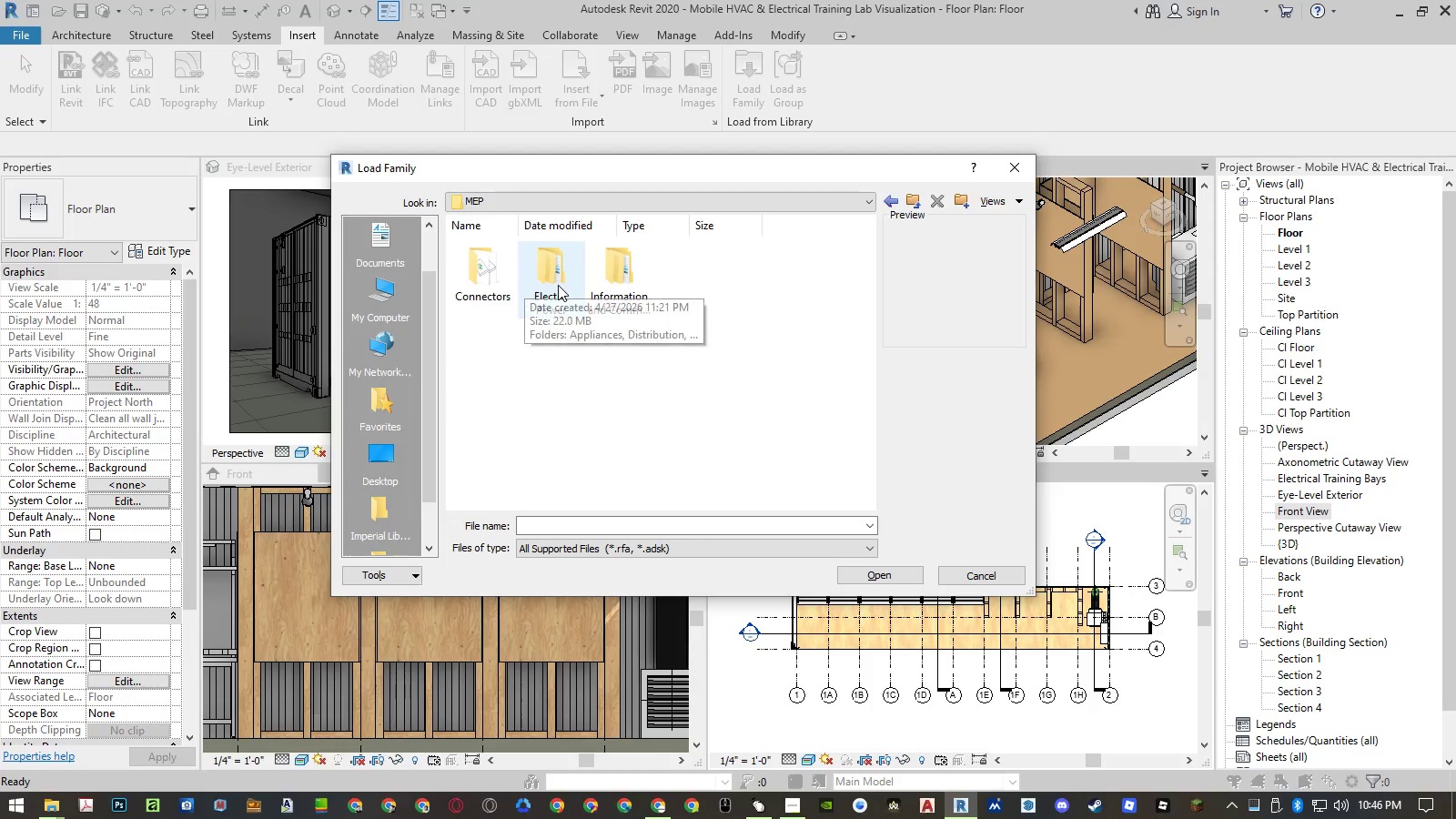 
left_click([559, 285])
 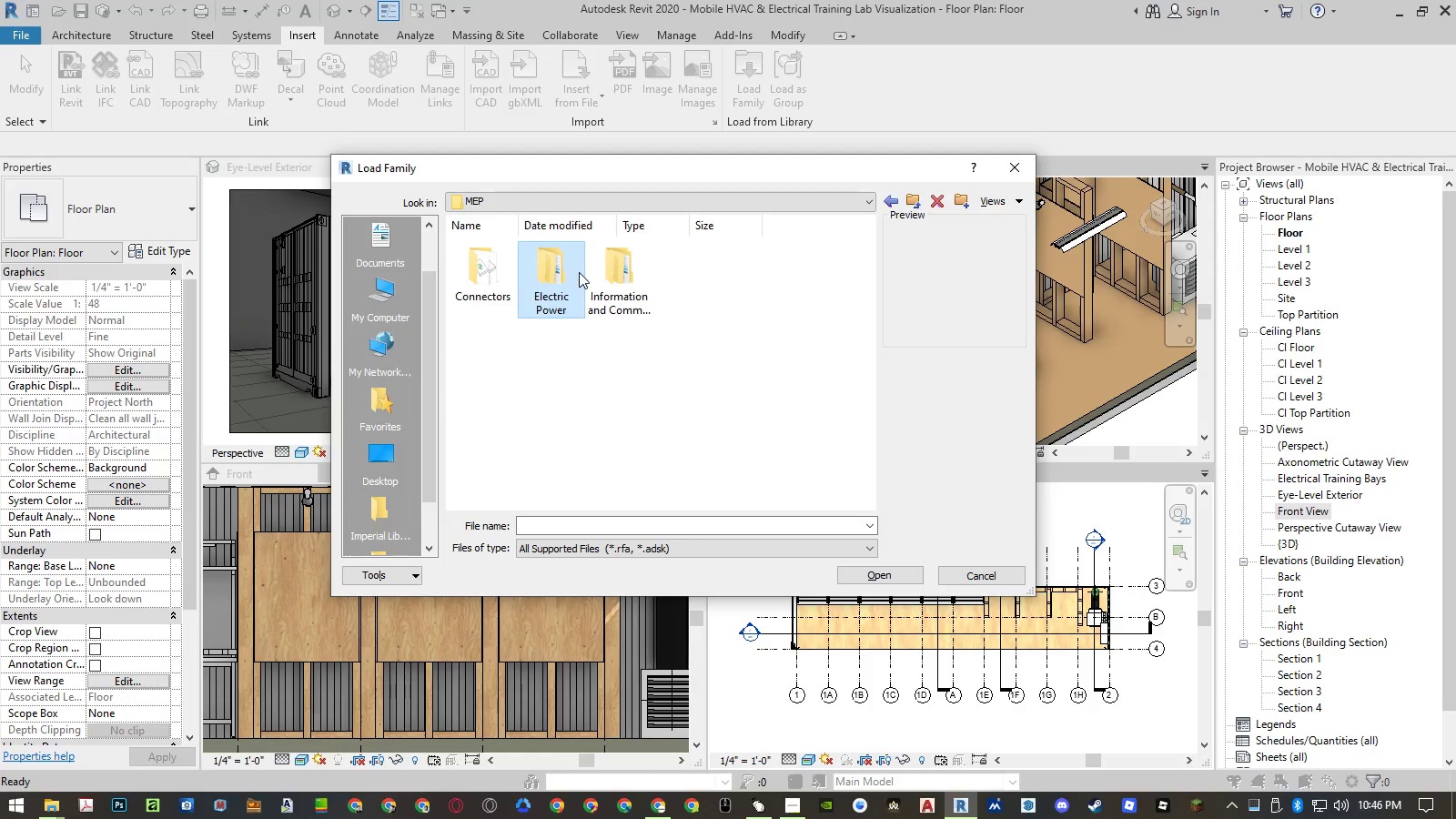 
left_click([616, 275])
 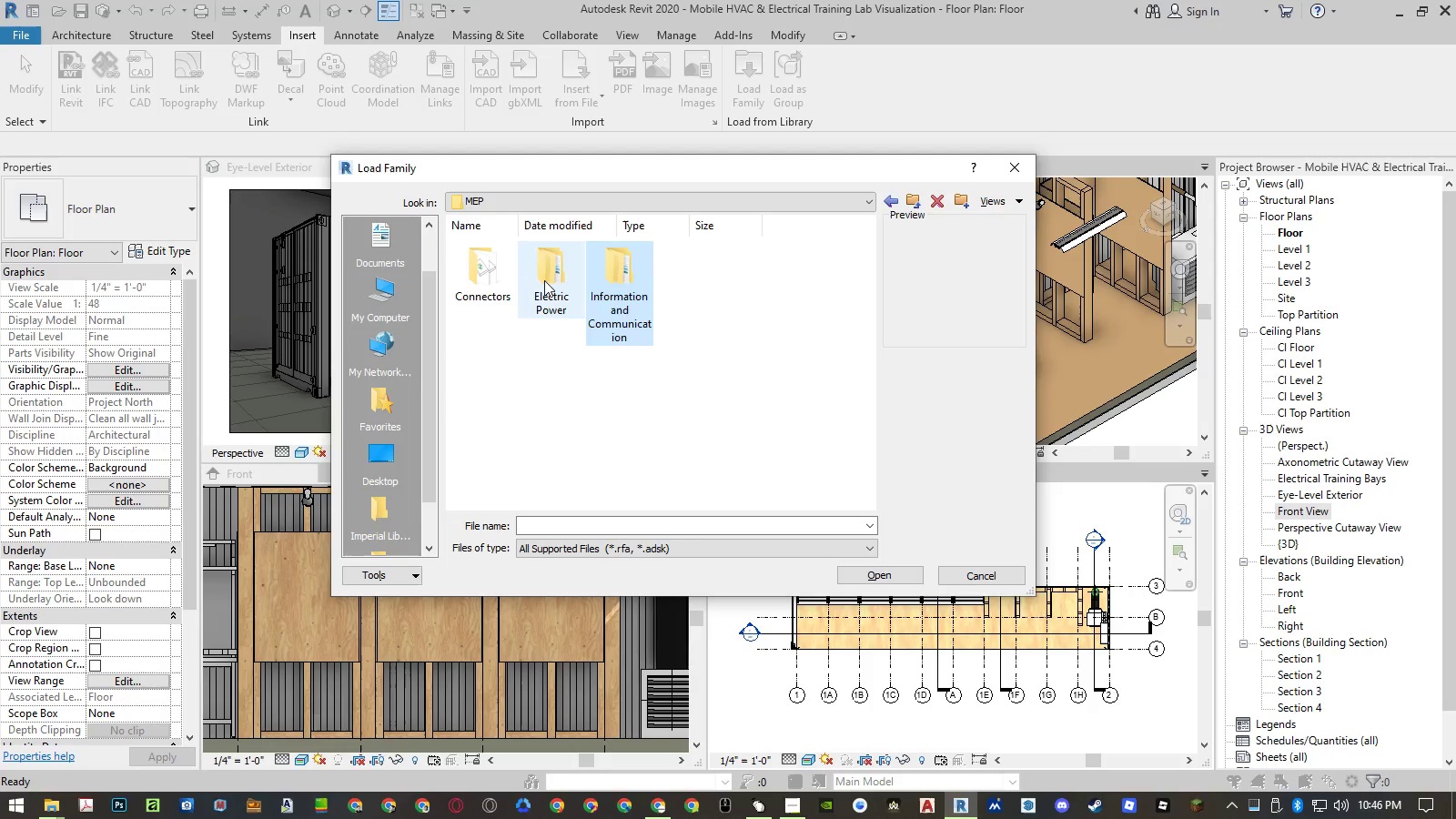 
double_click([544, 280])
 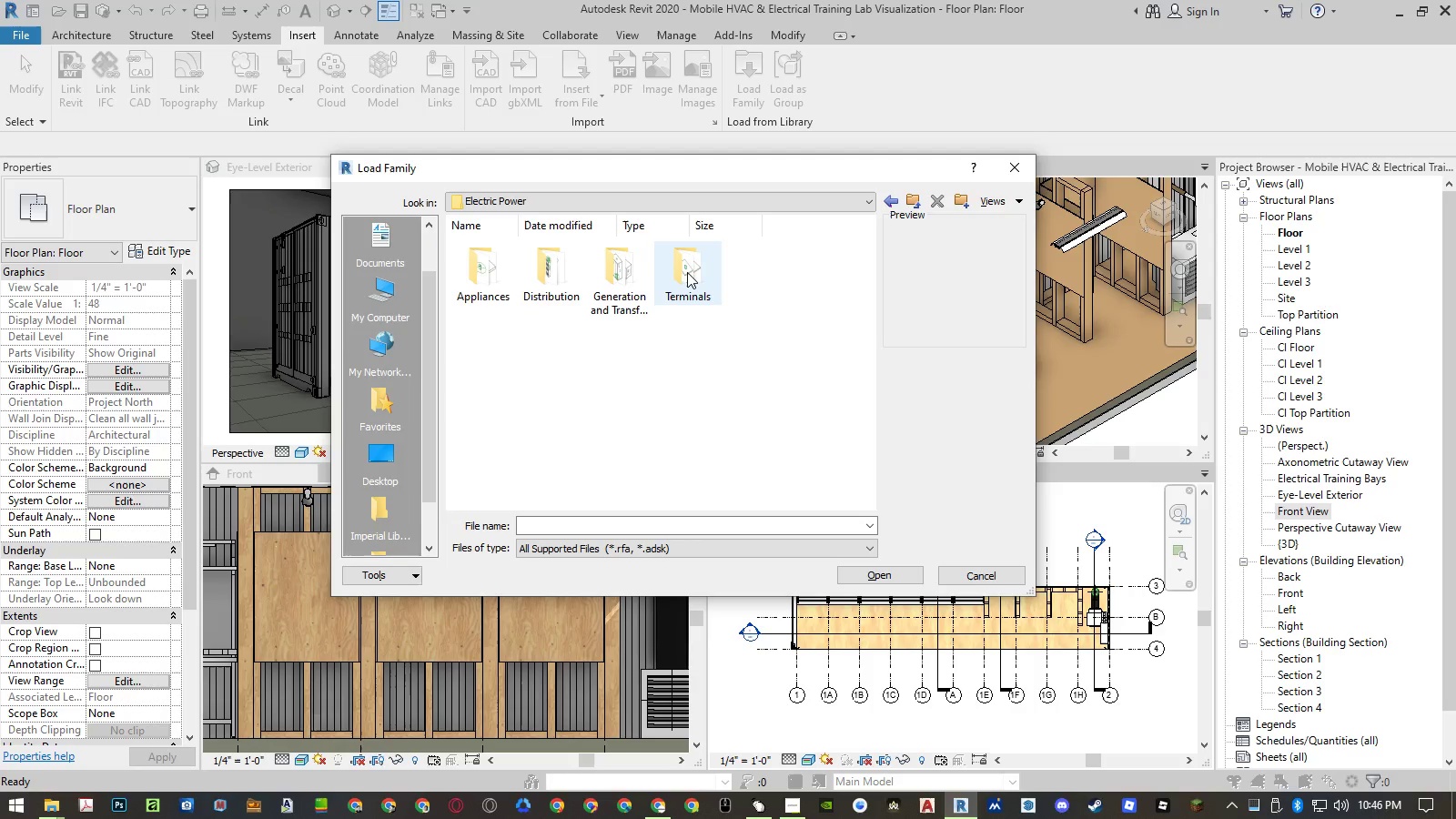 
double_click([612, 283])
 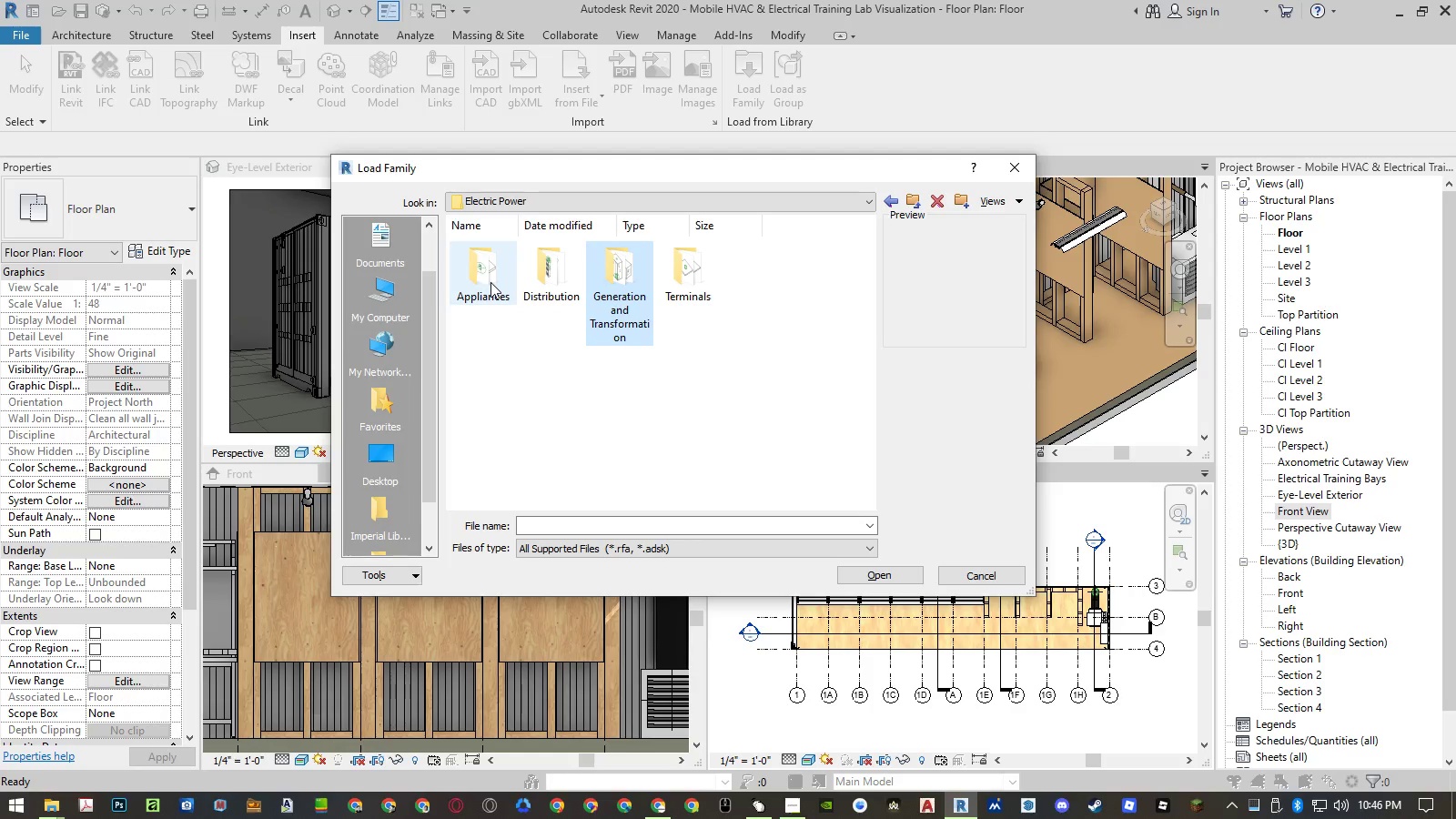 
double_click([490, 282])
 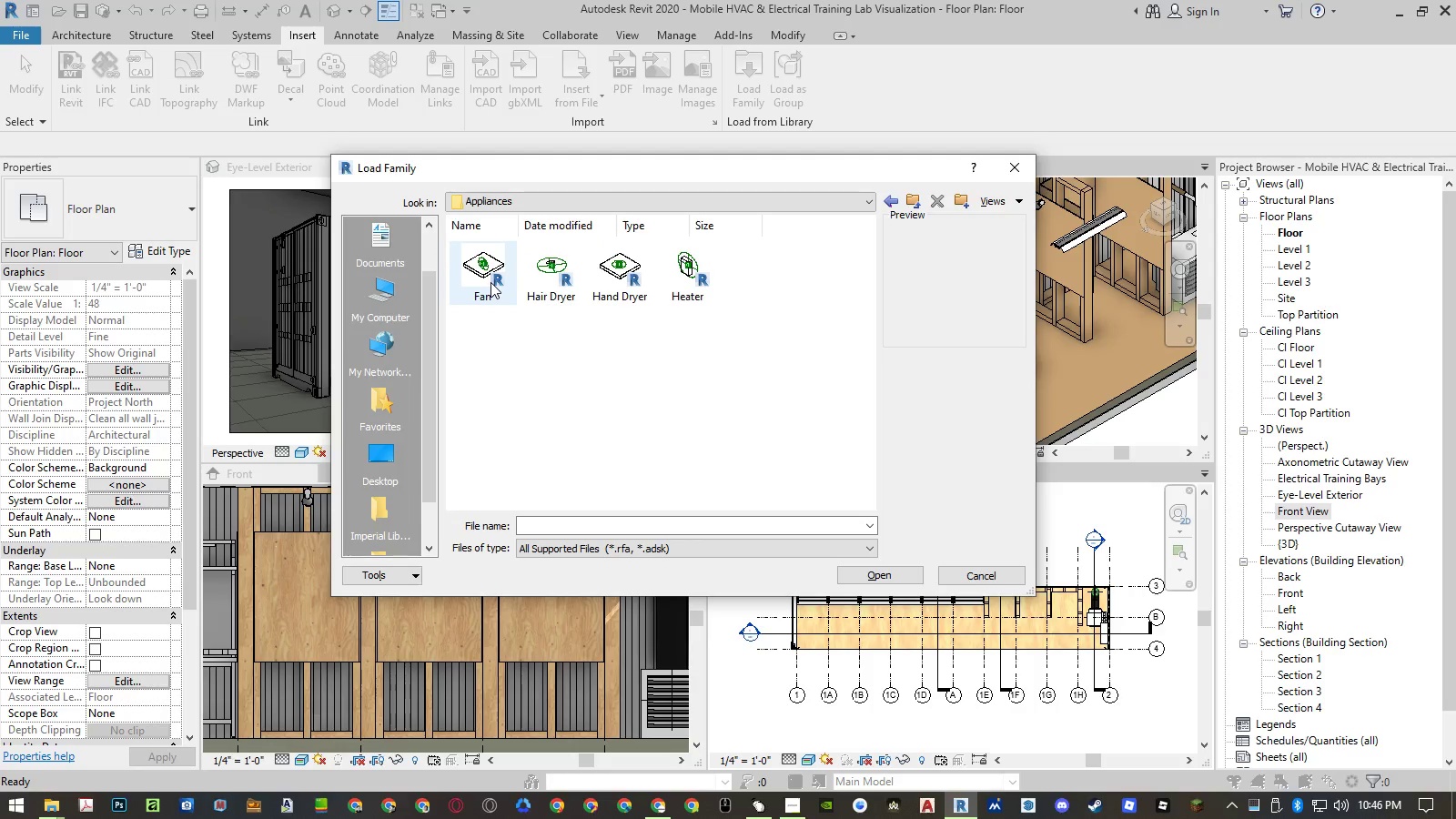 
left_click([490, 282])
 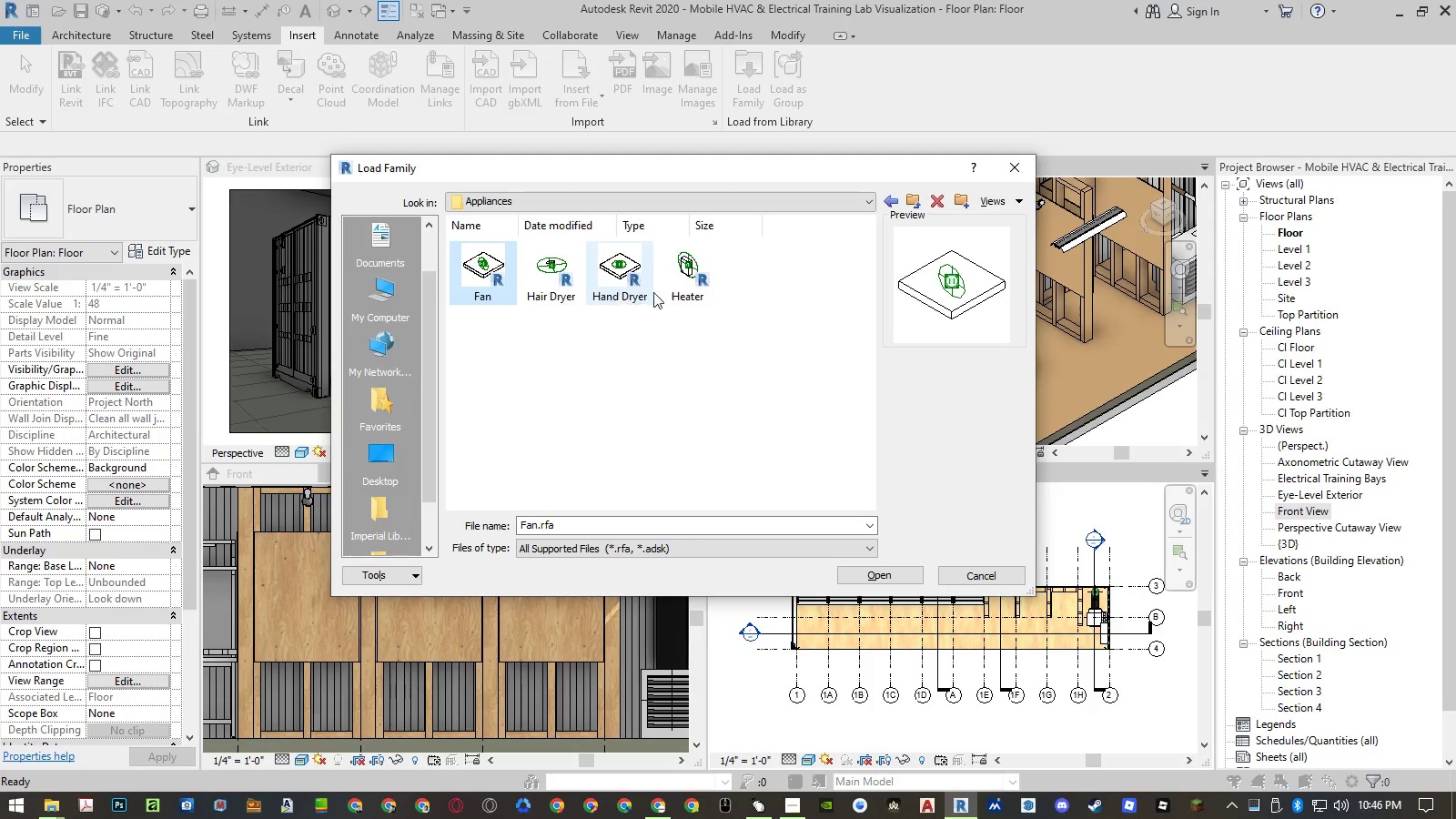 
left_click([669, 287])
 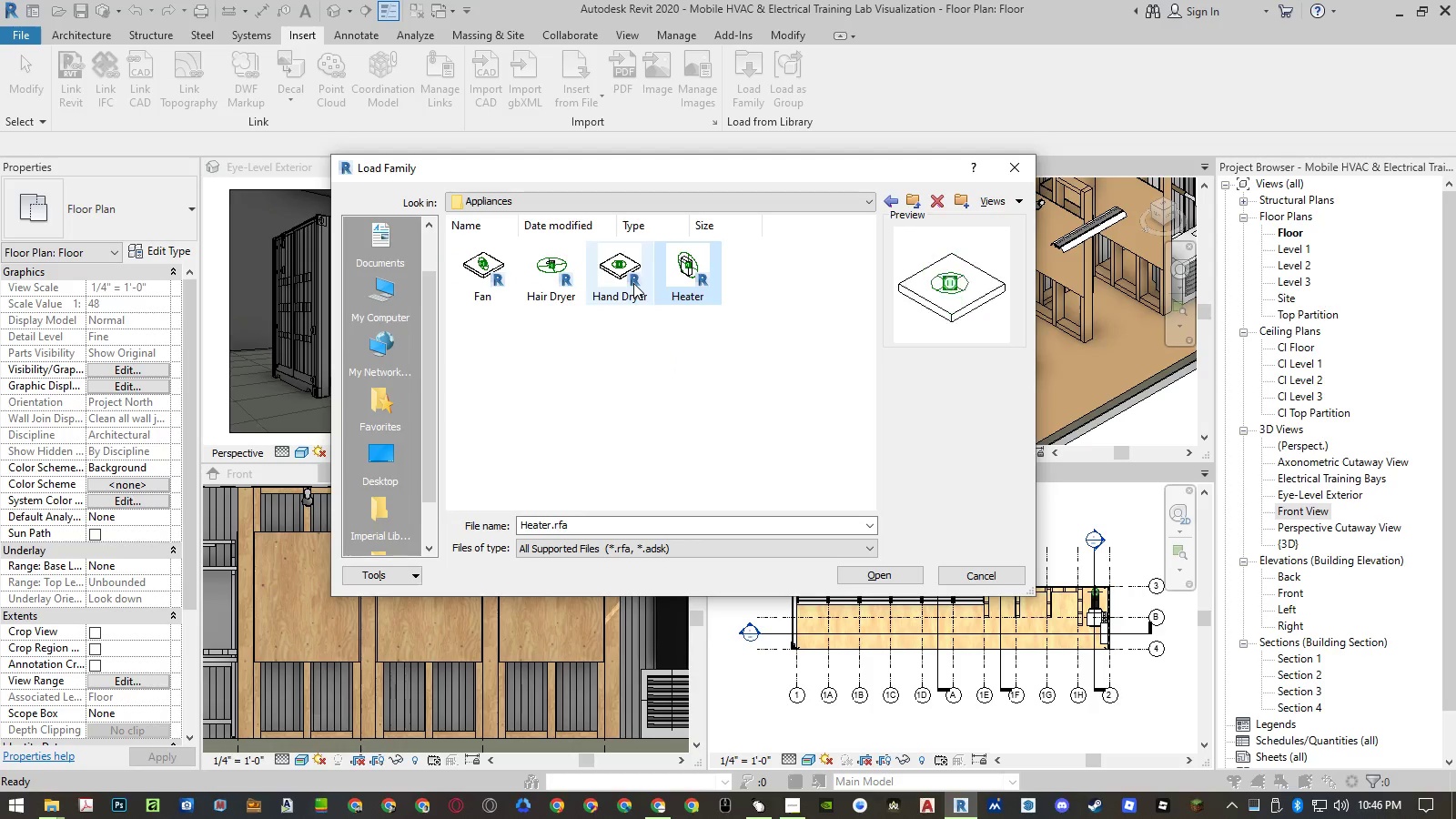 
double_click([556, 292])
 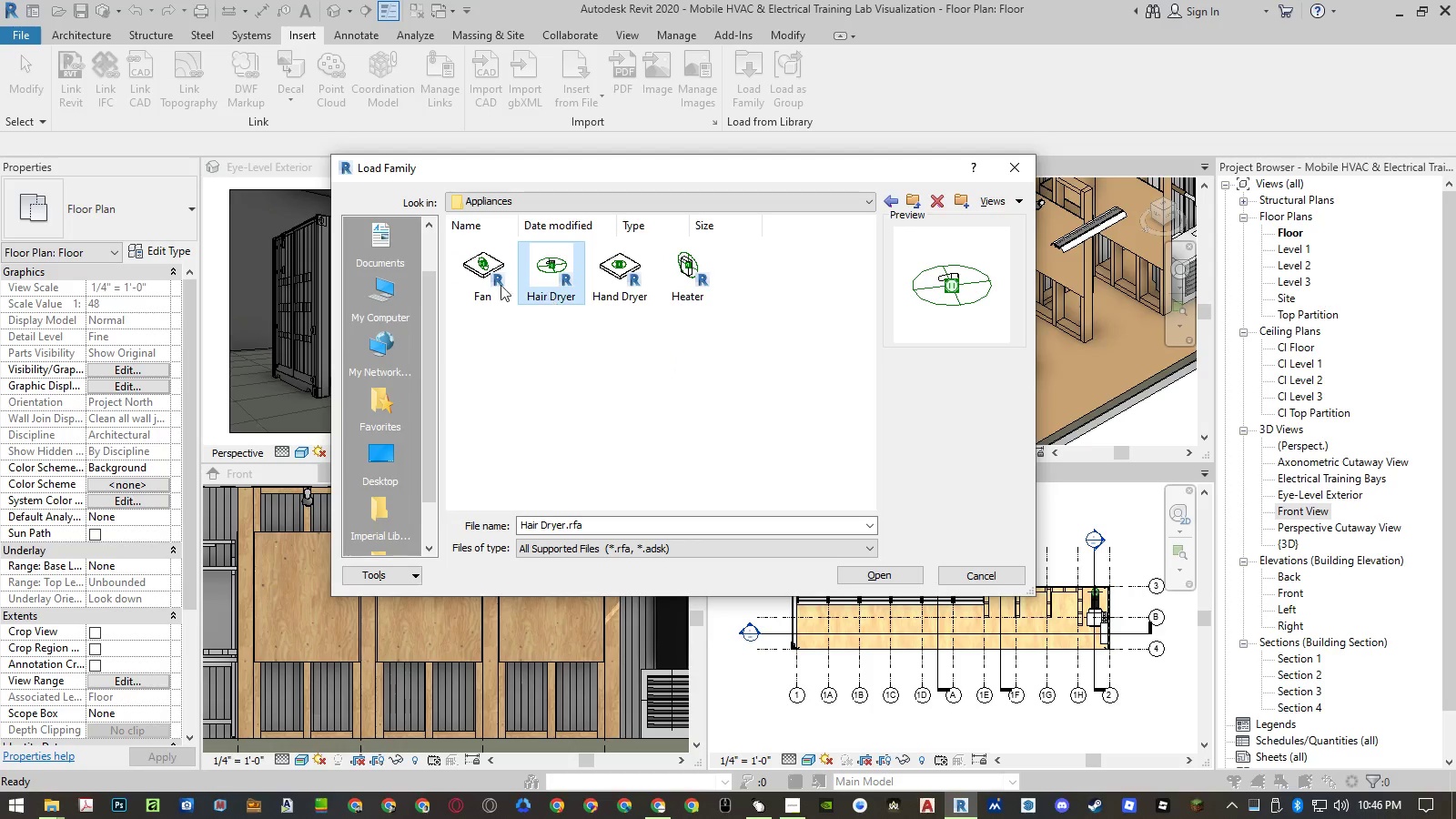 
triple_click([482, 281])
 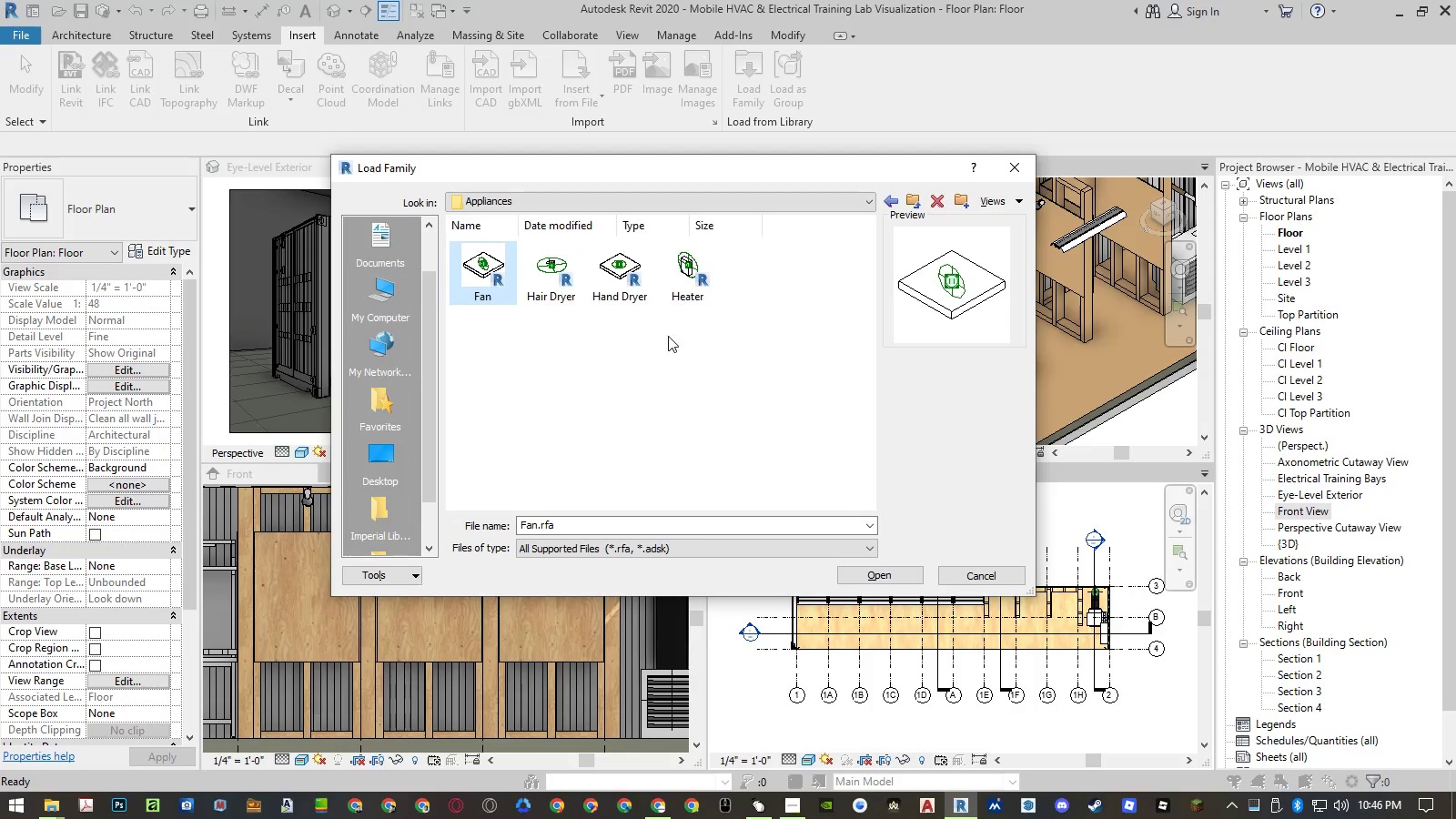 
key(Backspace)
 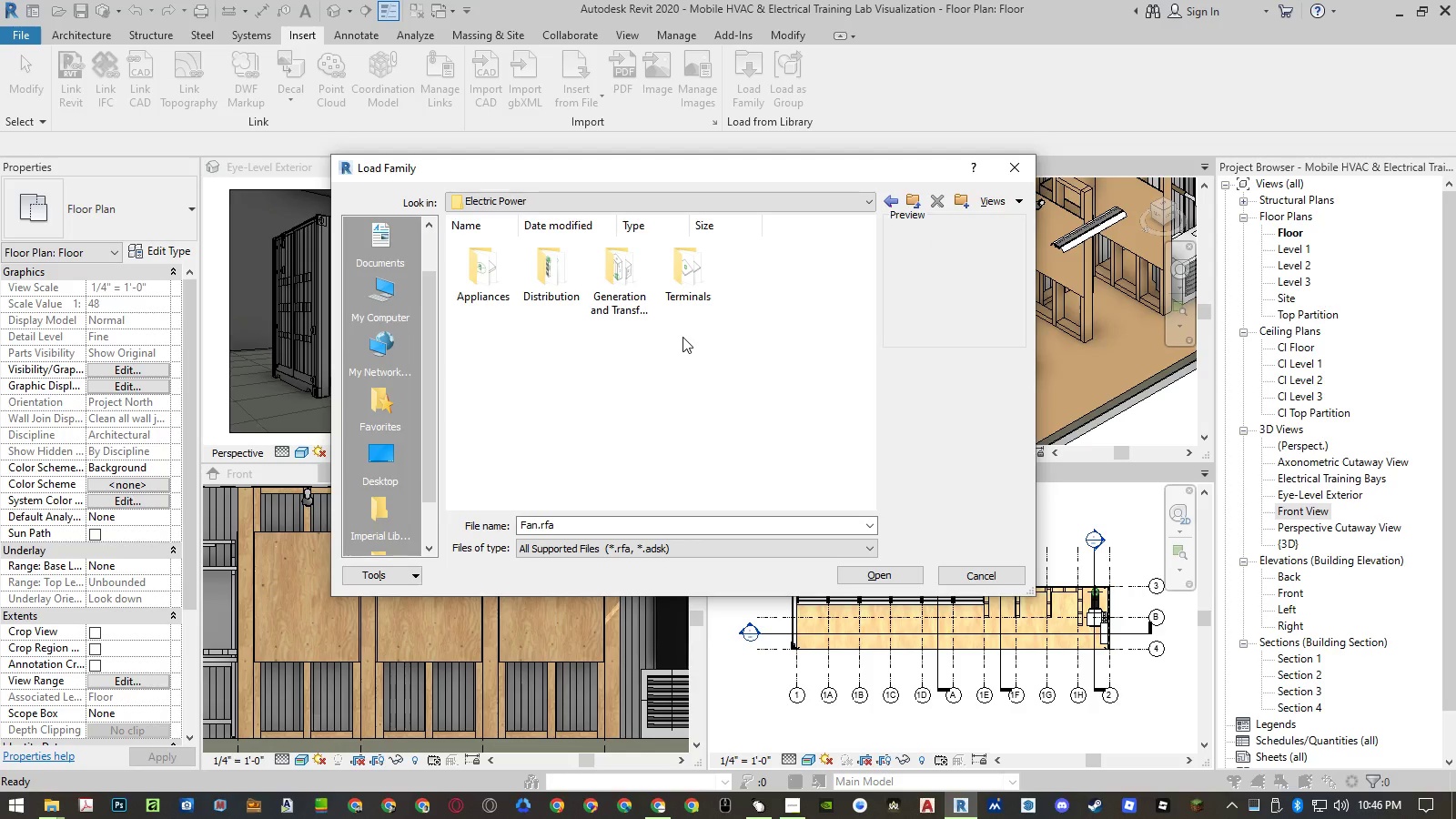 
key(ArrowRight)
 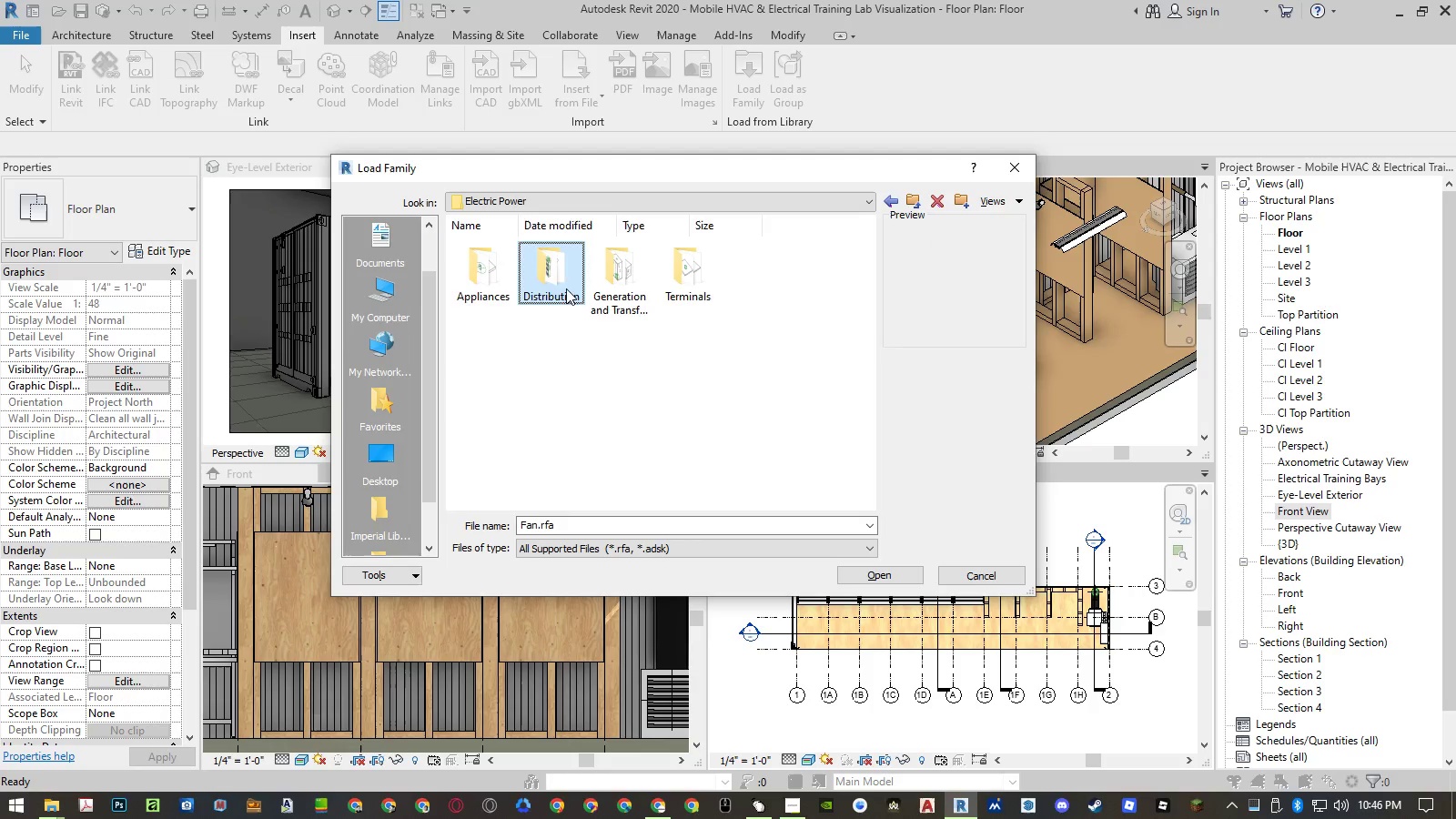 
double_click([566, 288])
 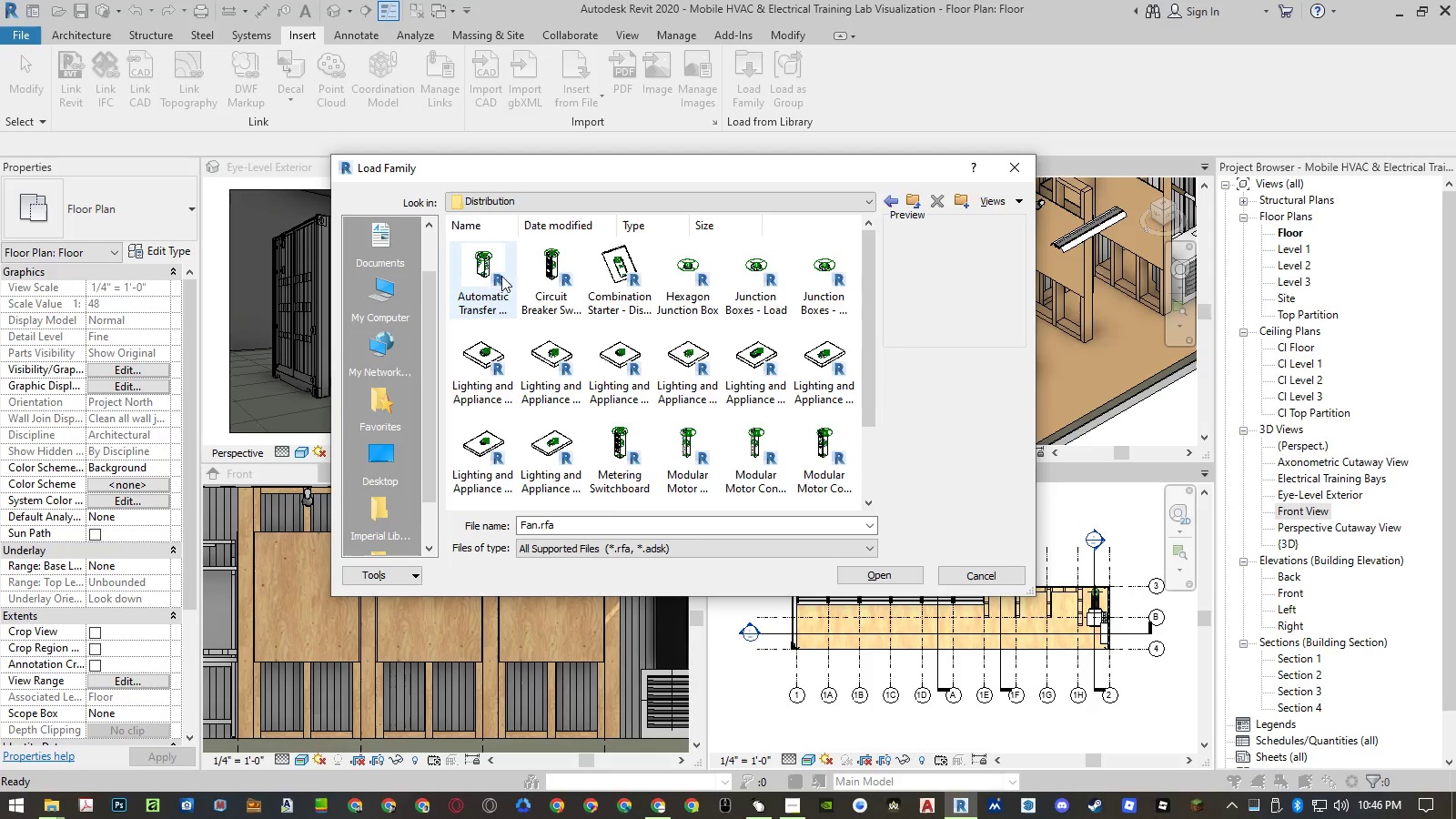 
left_click([490, 276])
 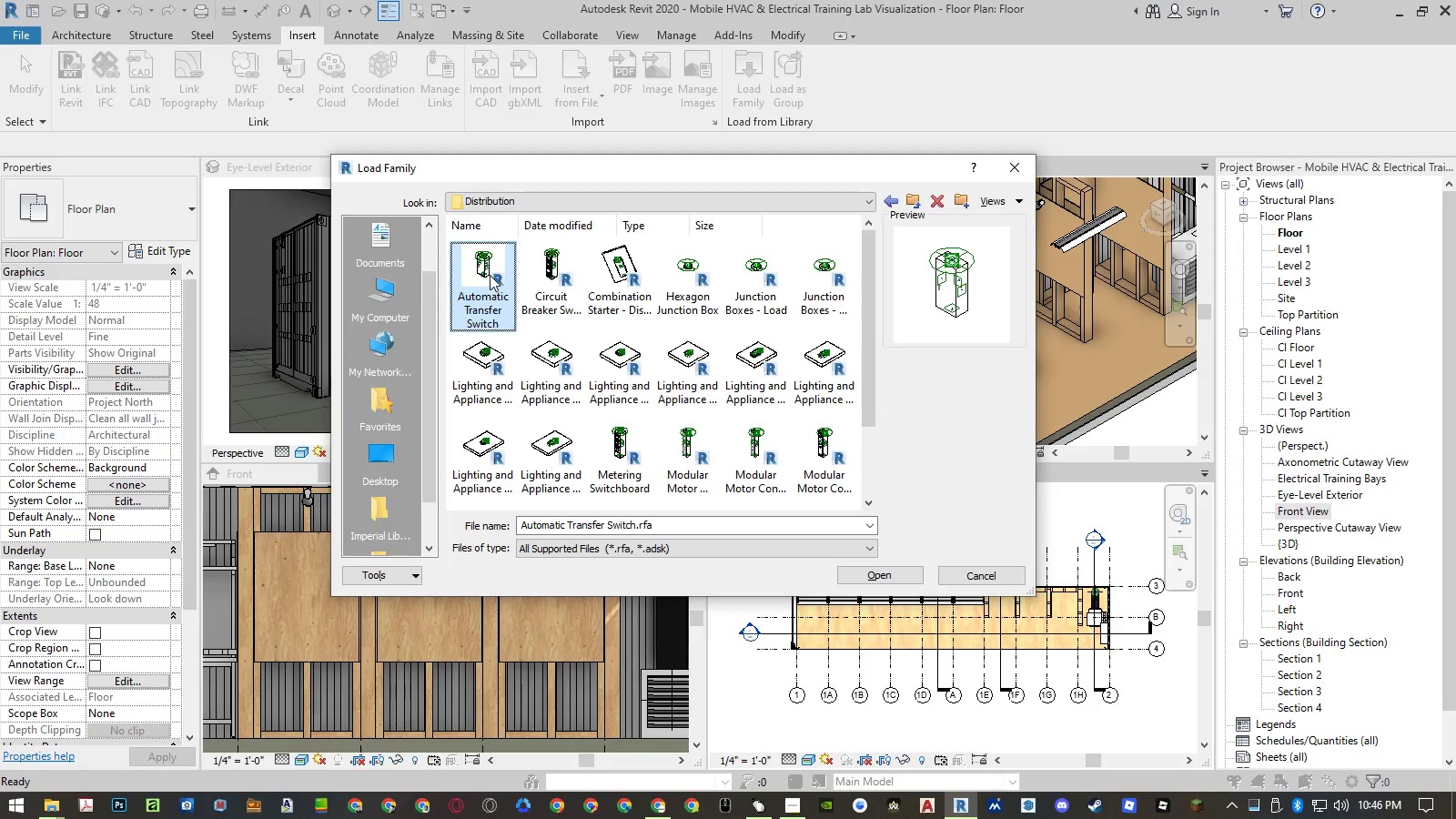 
key(ArrowDown)
 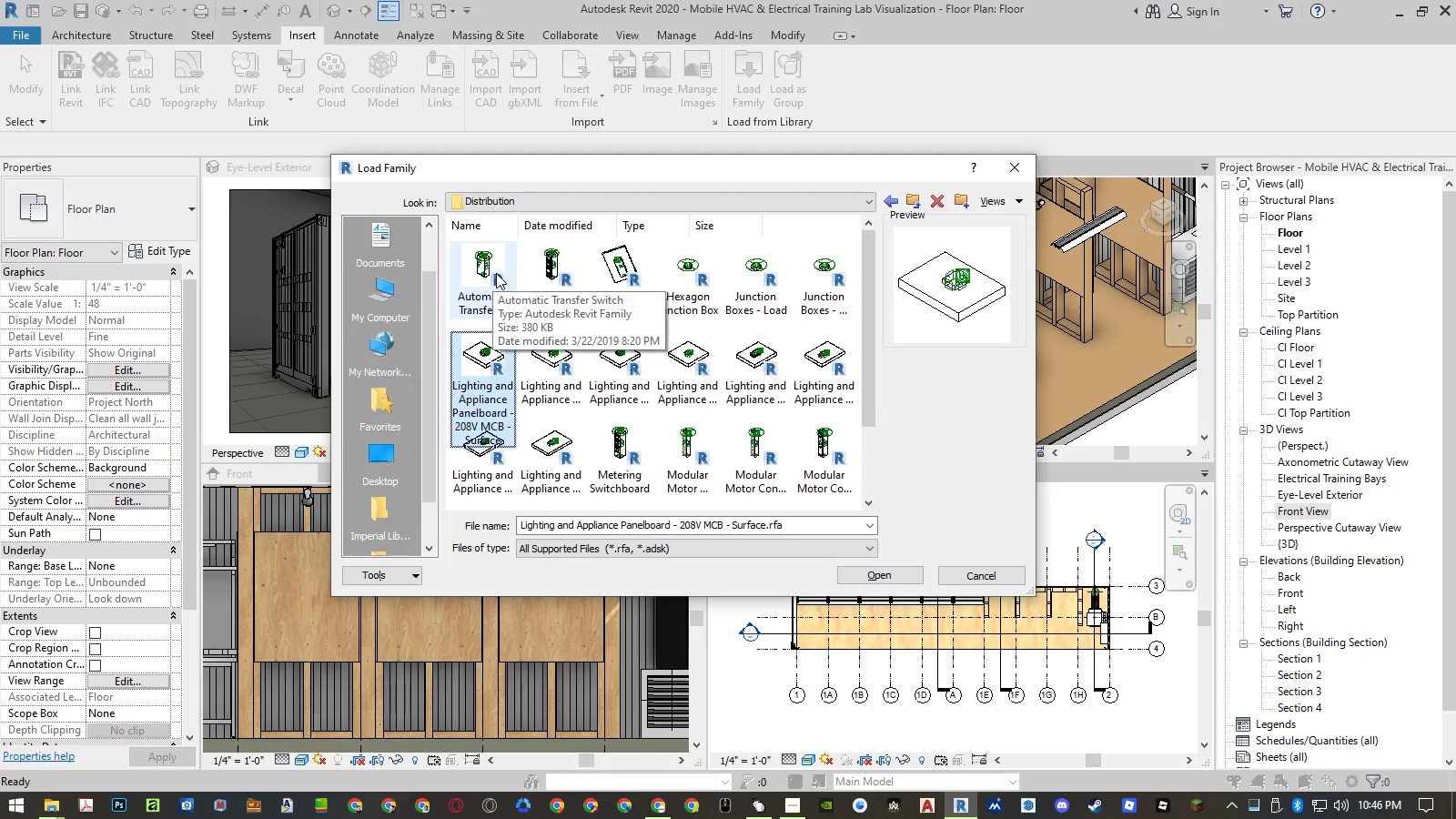 
key(ArrowDown)
 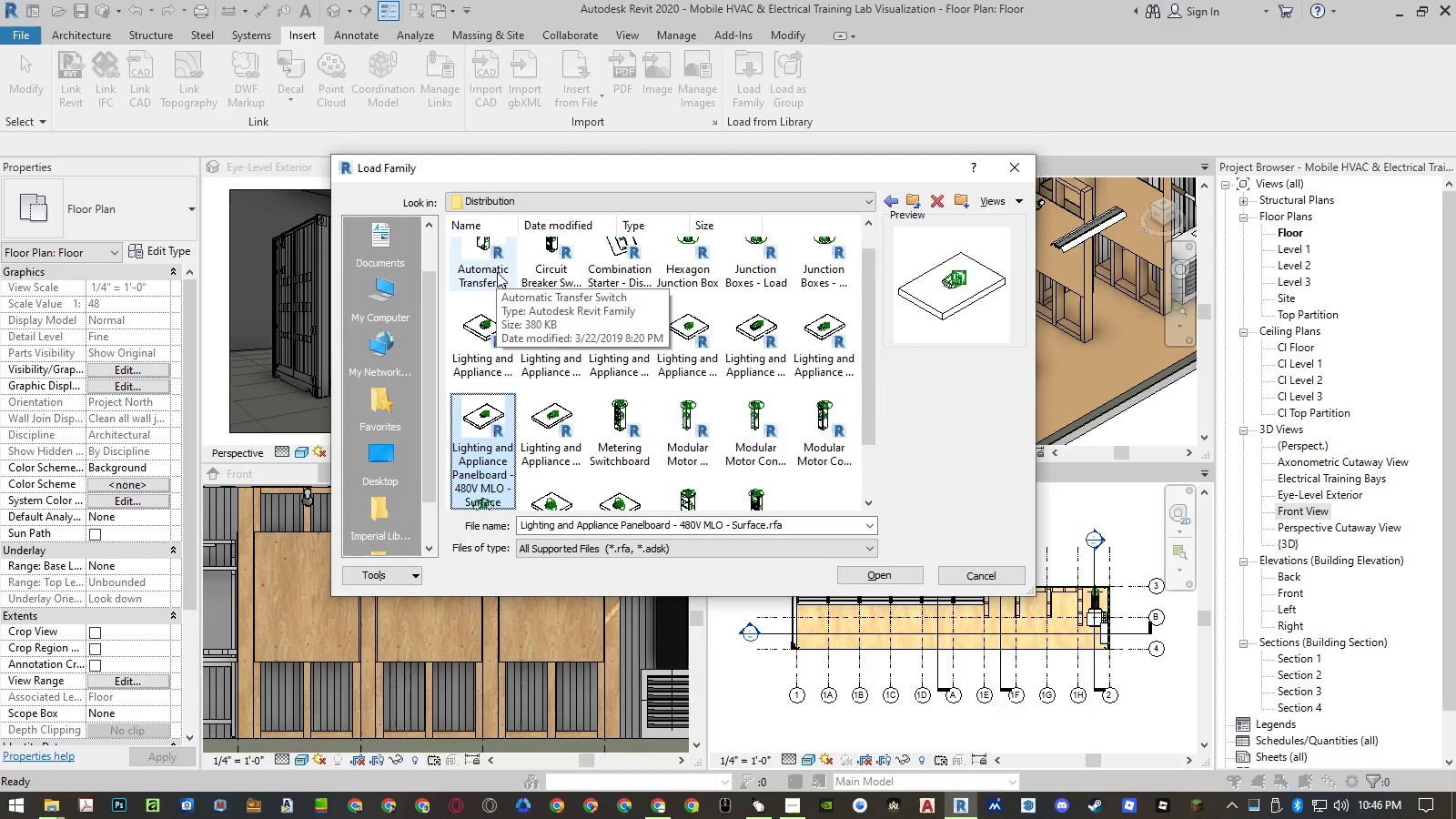 
key(ArrowDown)
 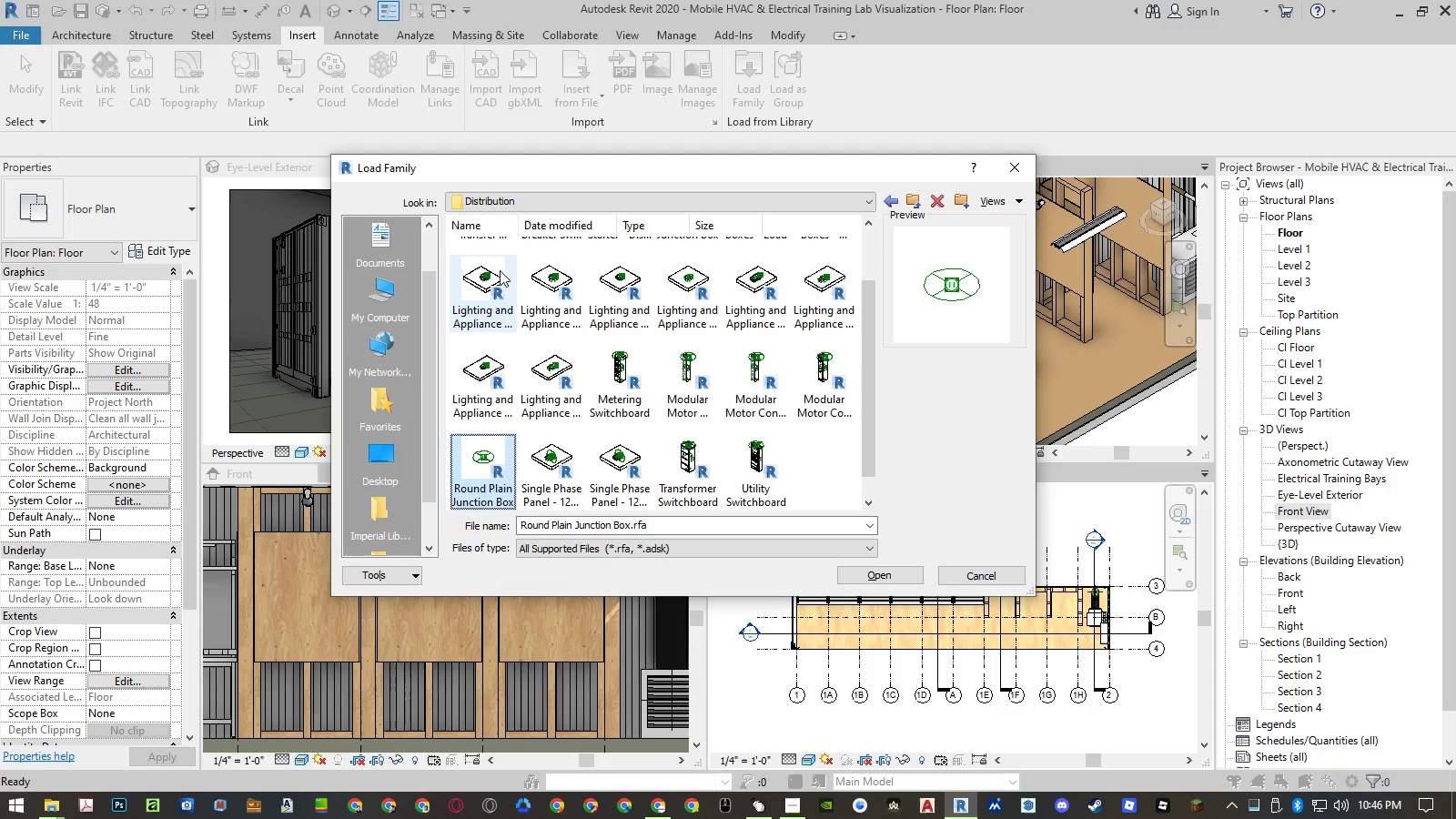 
key(ArrowDown)
 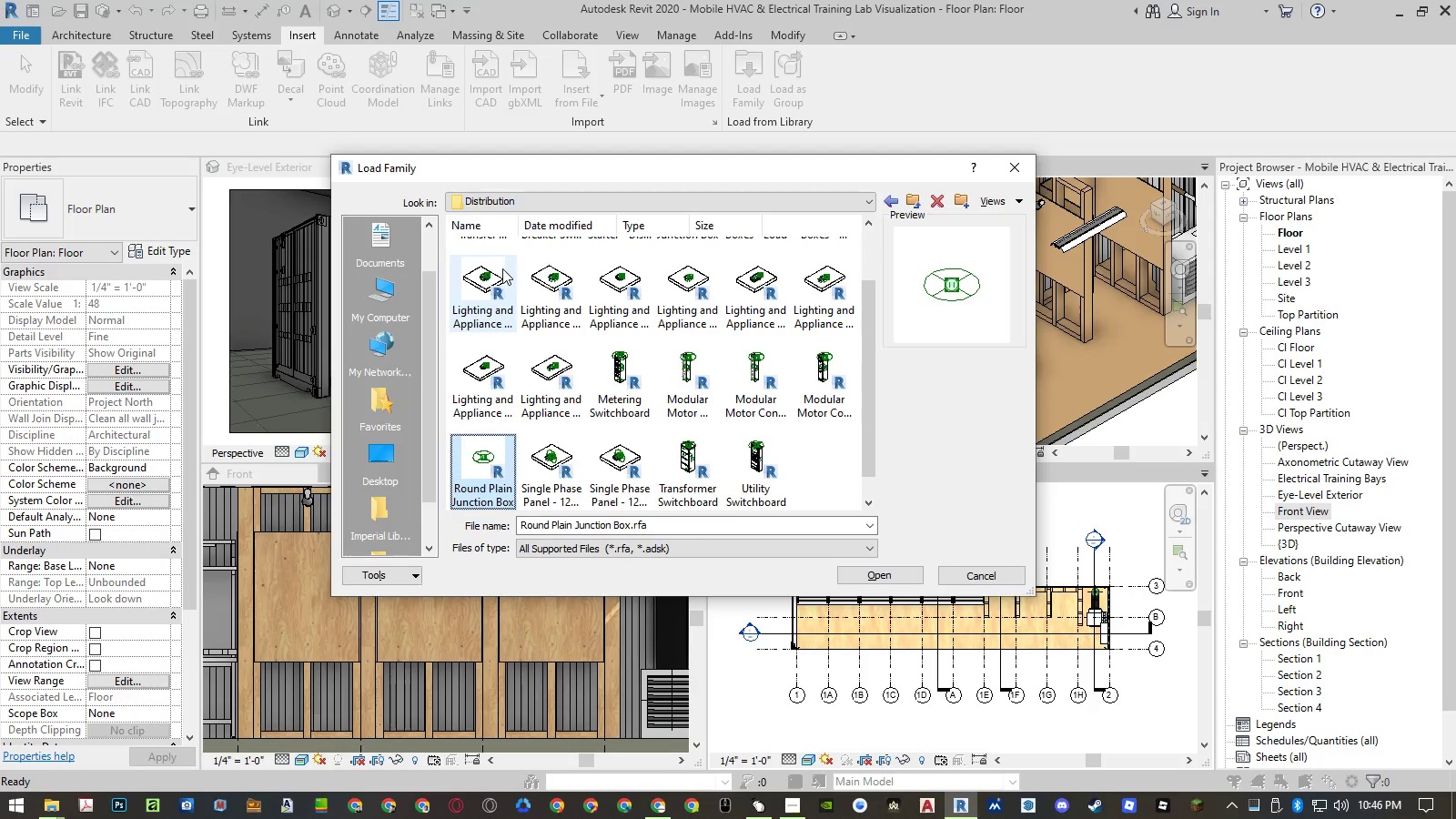 
key(ArrowUp)
 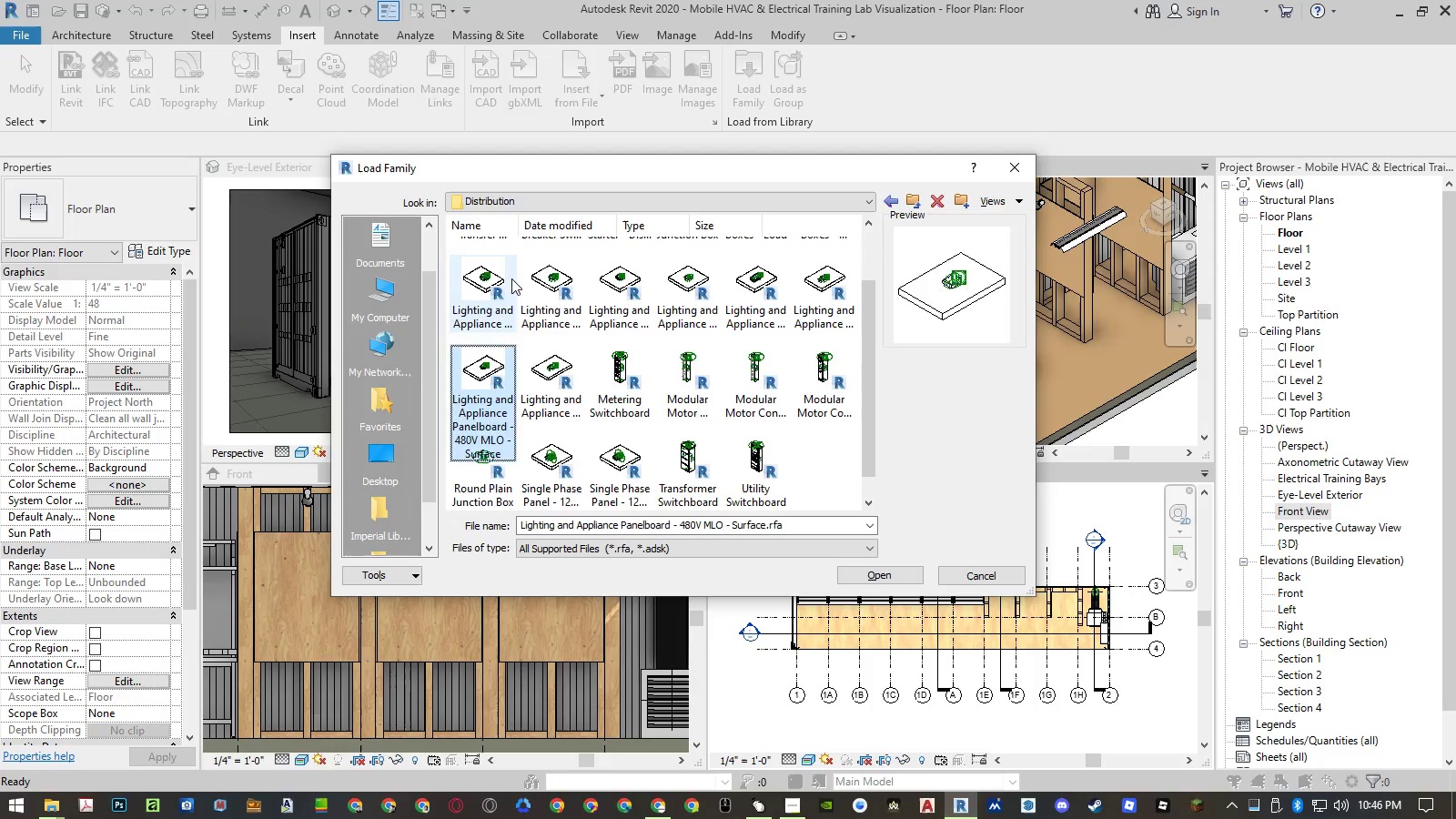 
key(ArrowUp)
 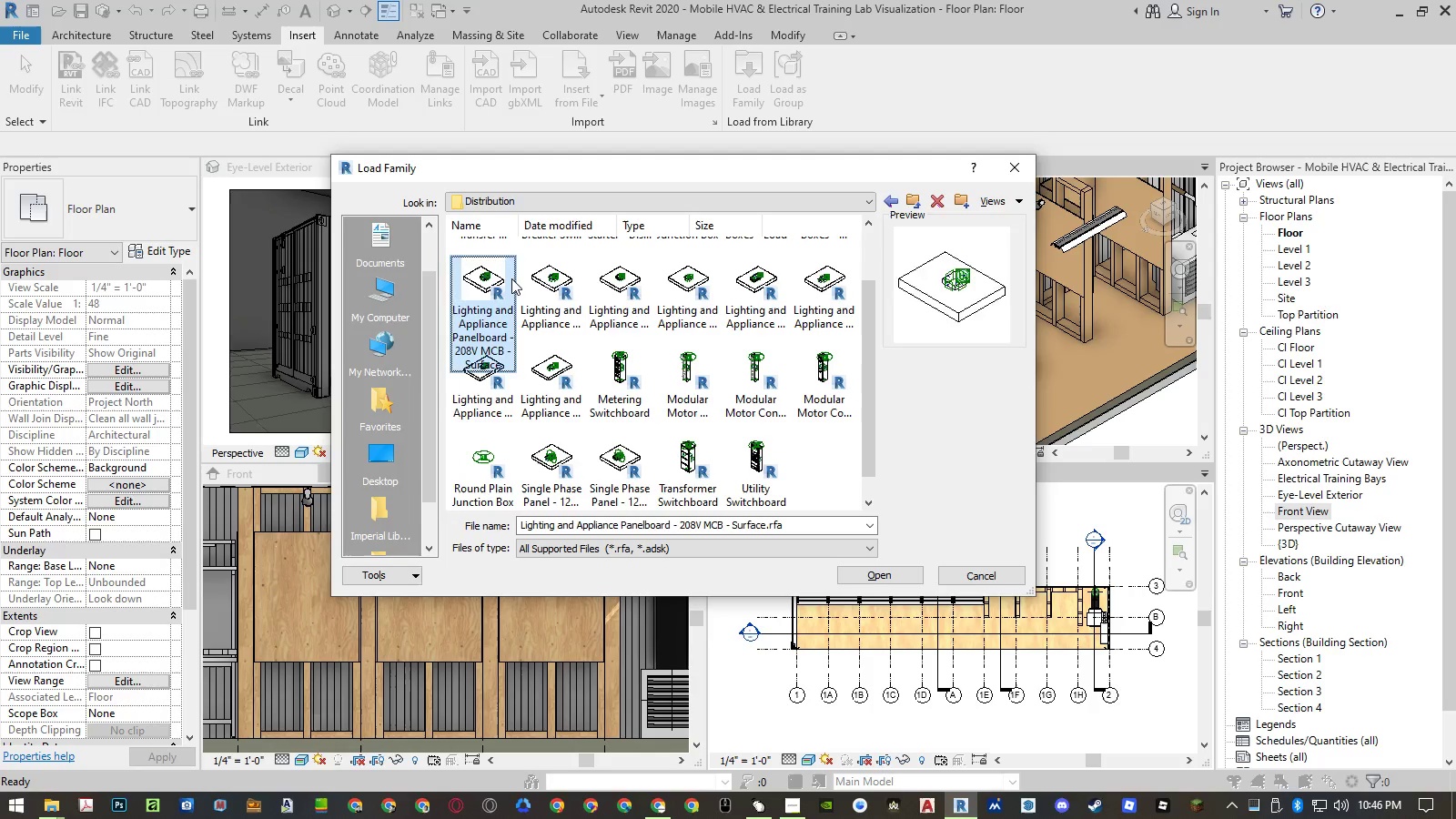 
key(ArrowRight)
 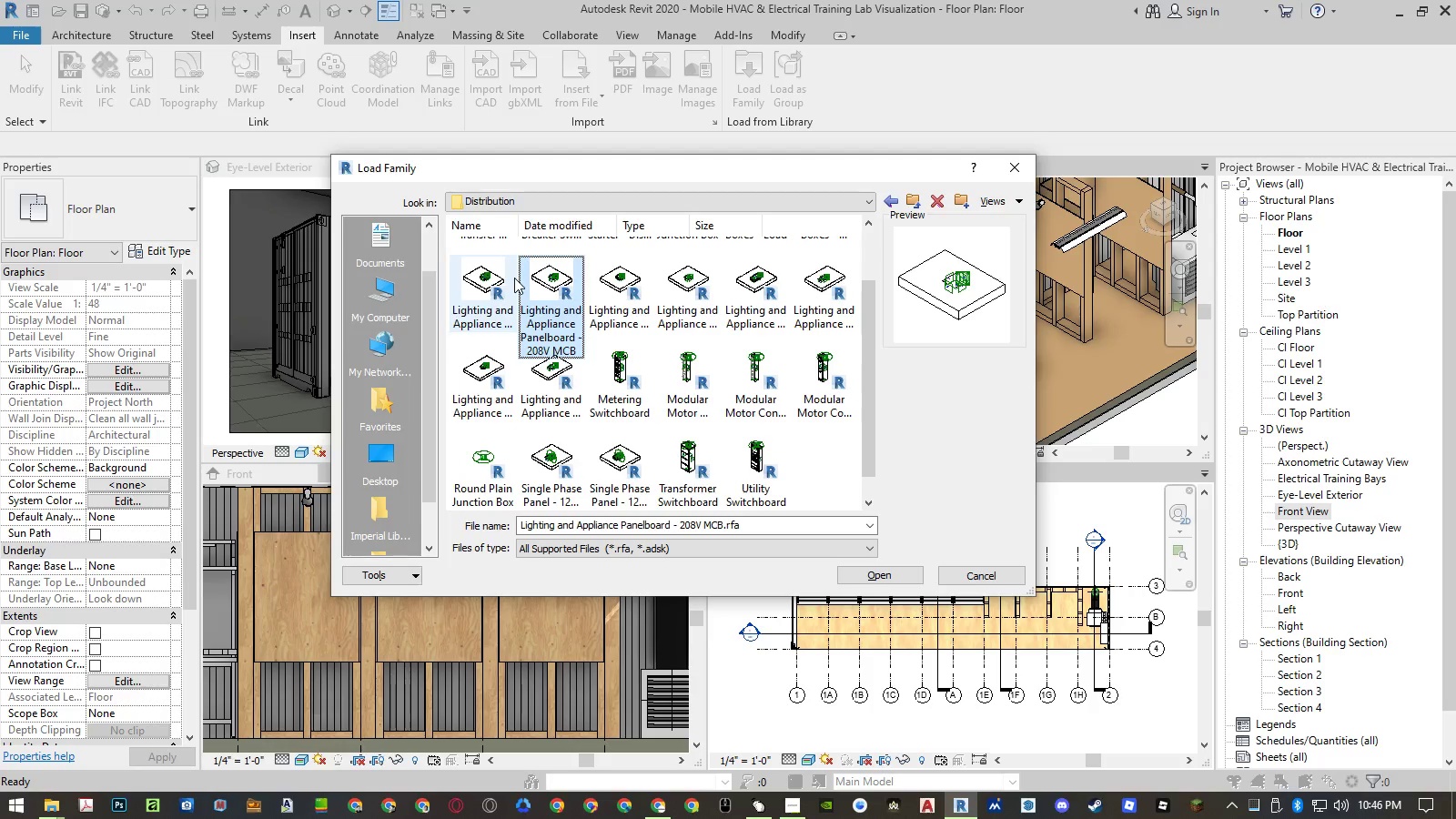 
key(ArrowLeft)
 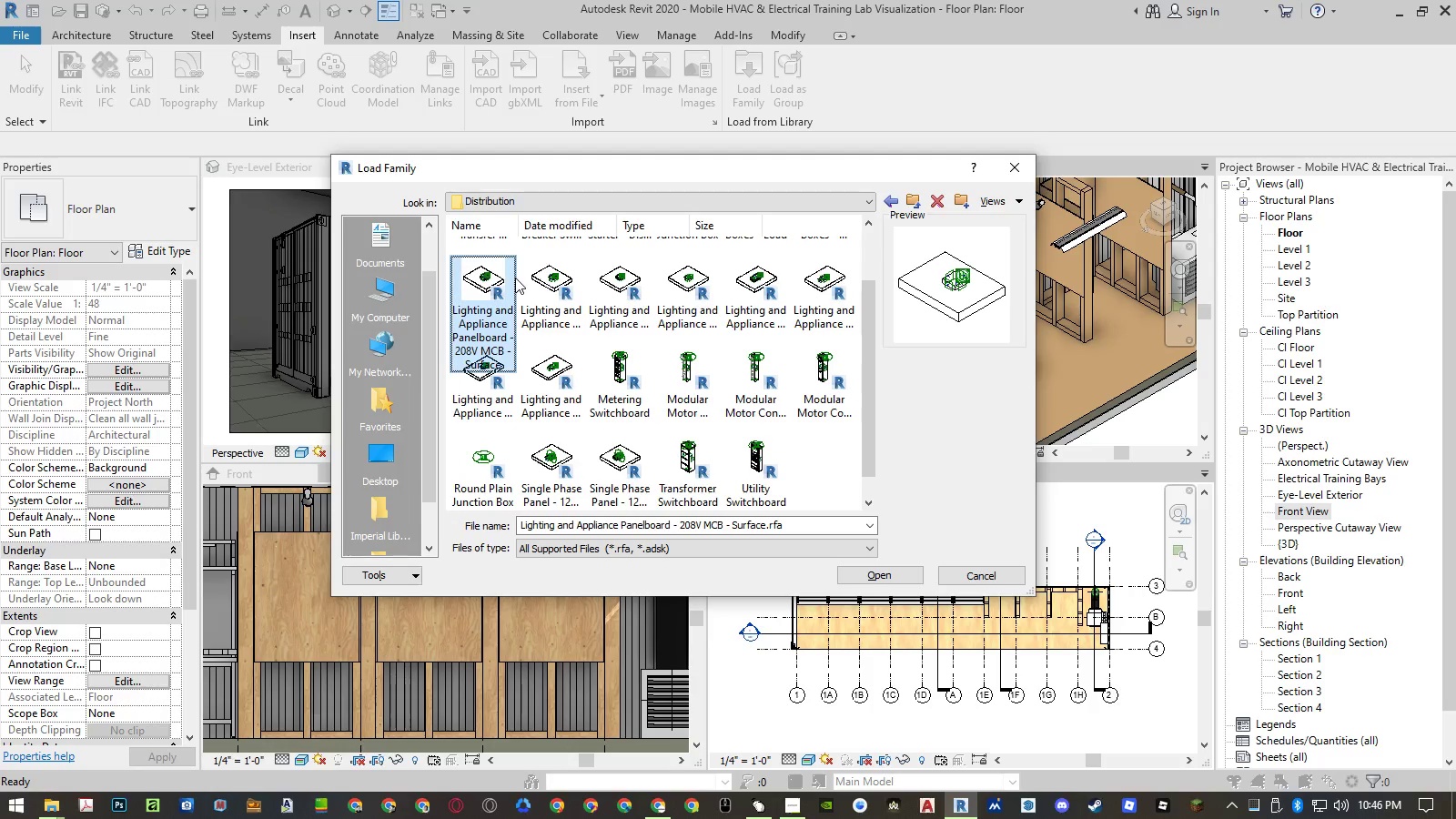 
key(ArrowUp)
 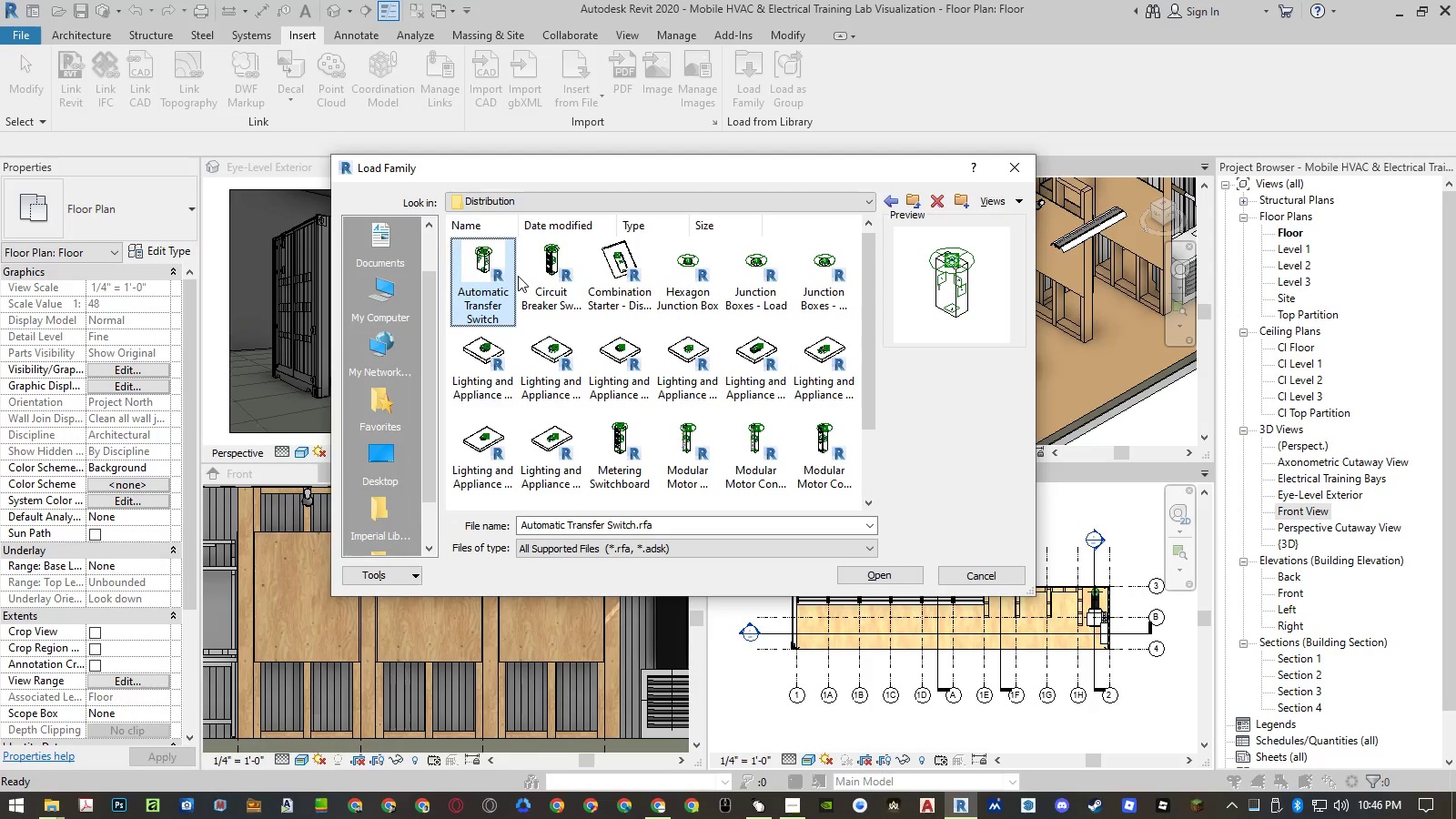 
key(ArrowRight)
 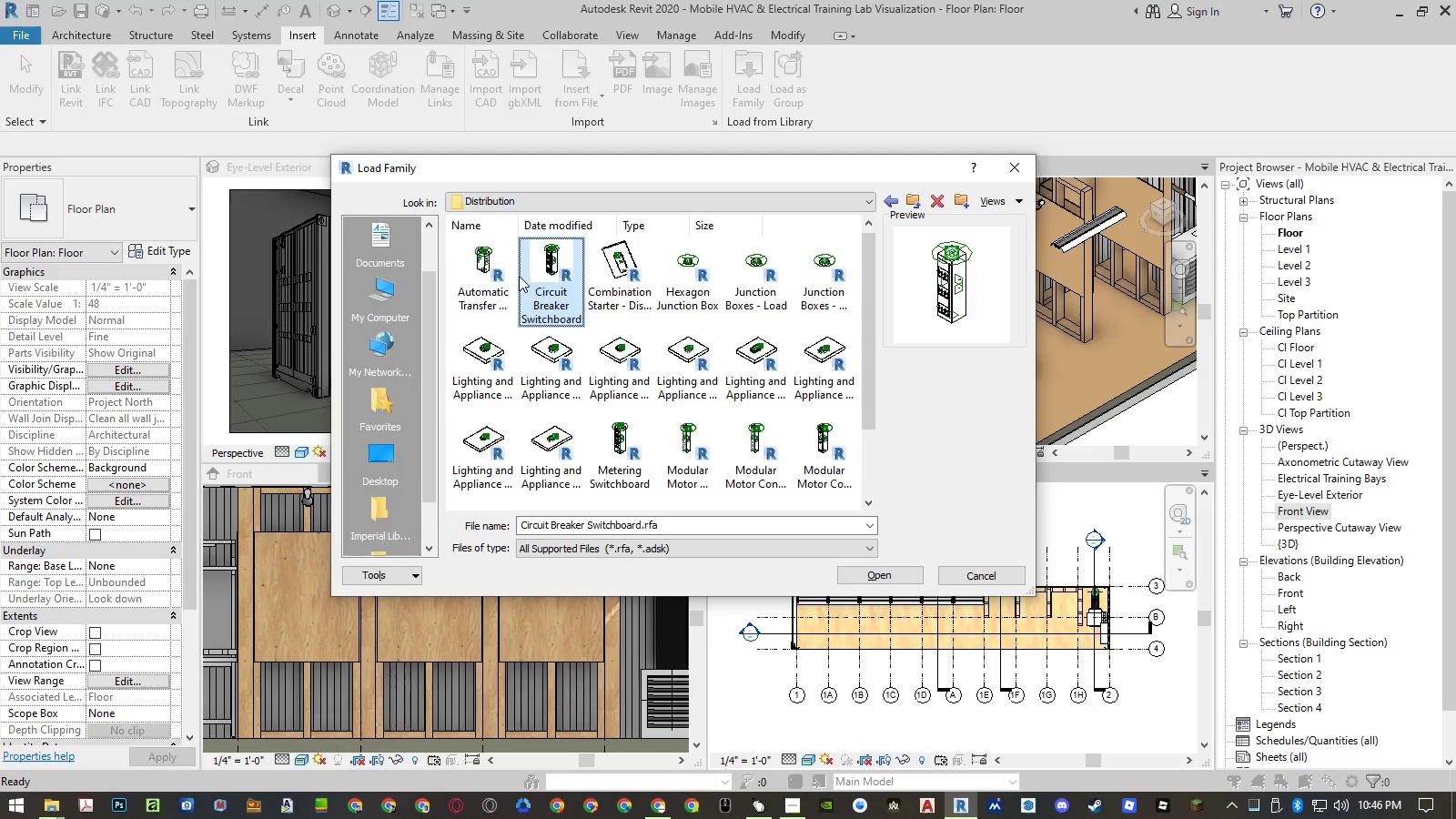 
key(ArrowRight)
 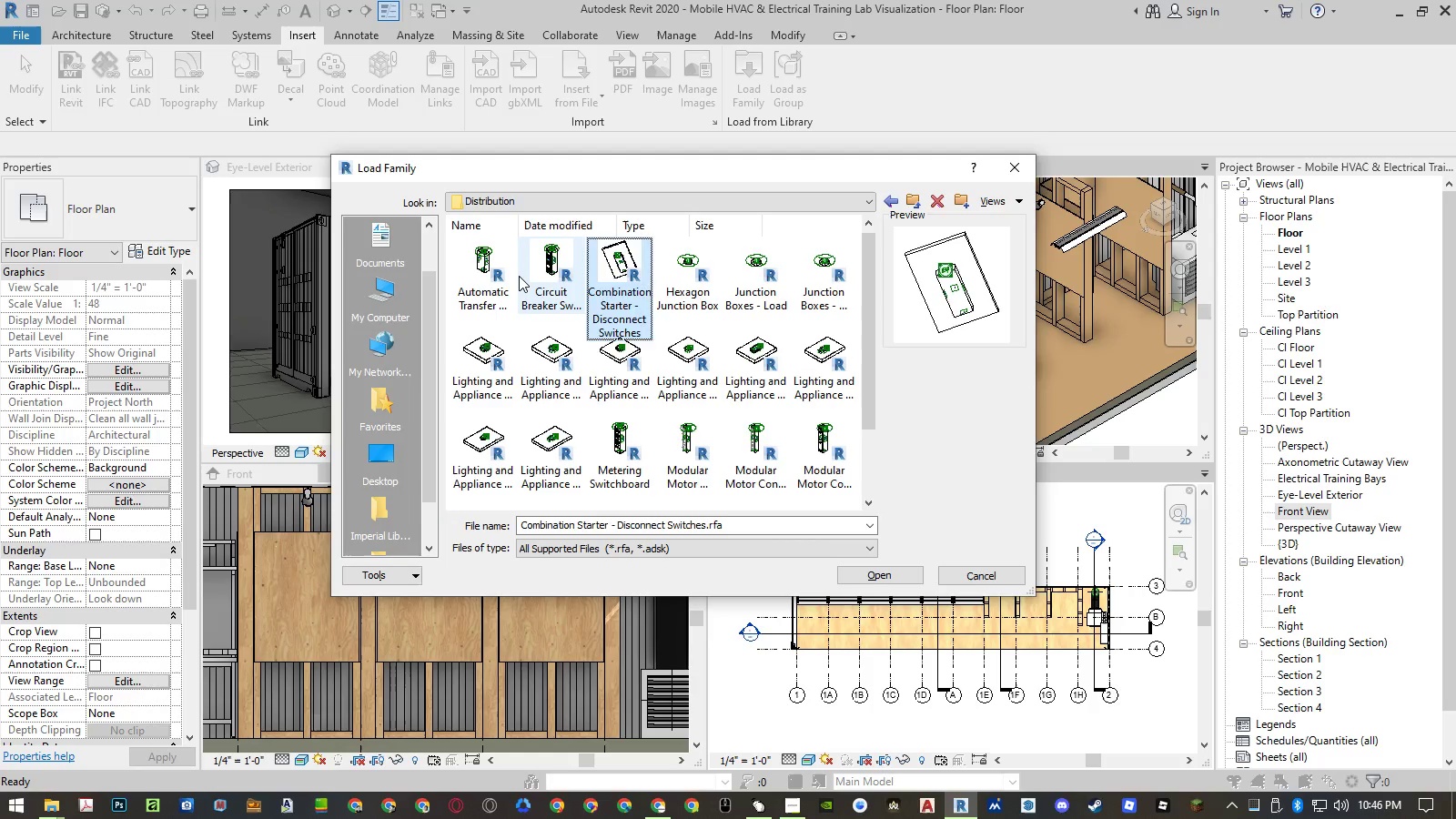 
key(ArrowRight)
 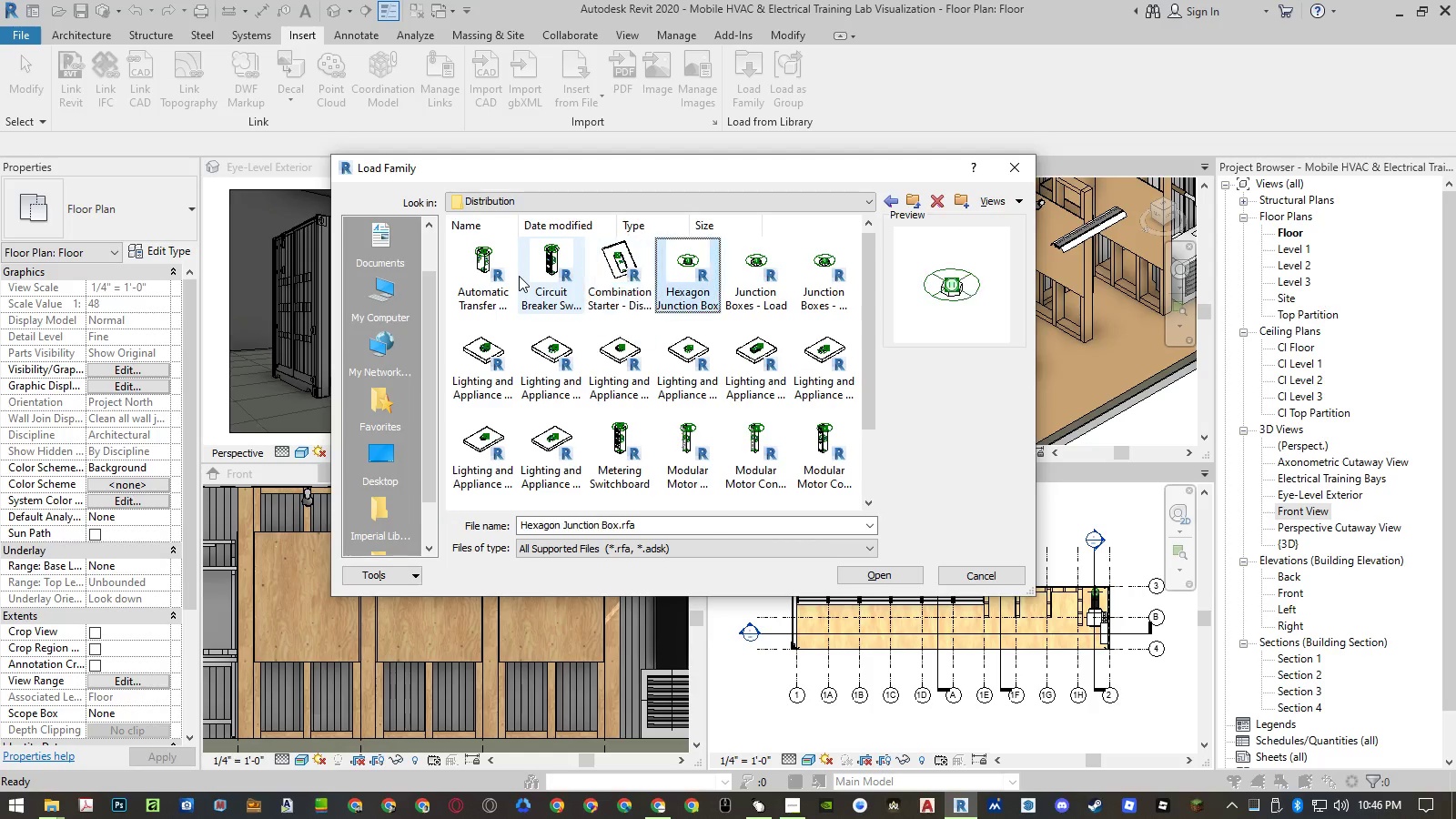 
key(ArrowRight)
 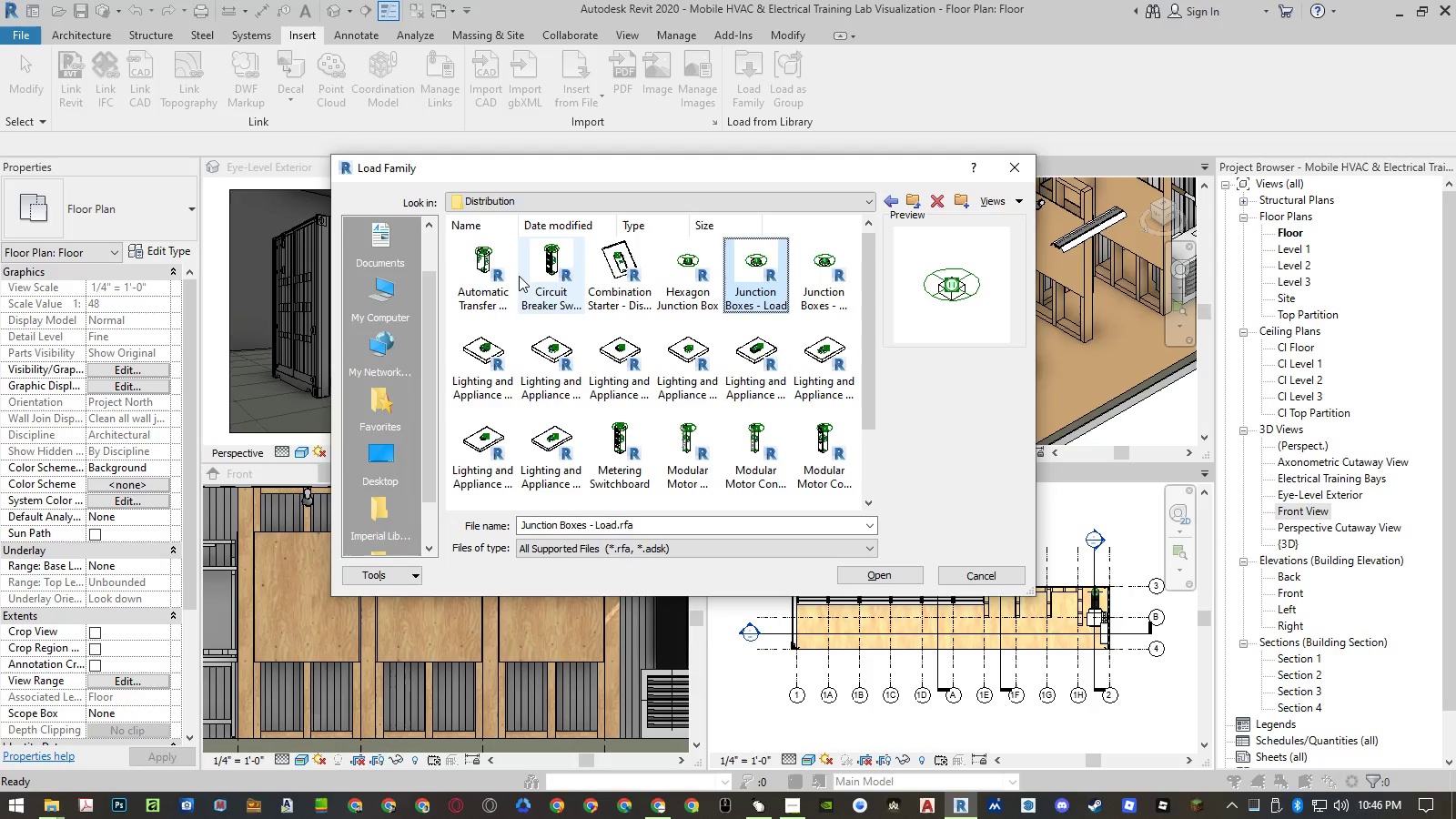 
key(ArrowRight)
 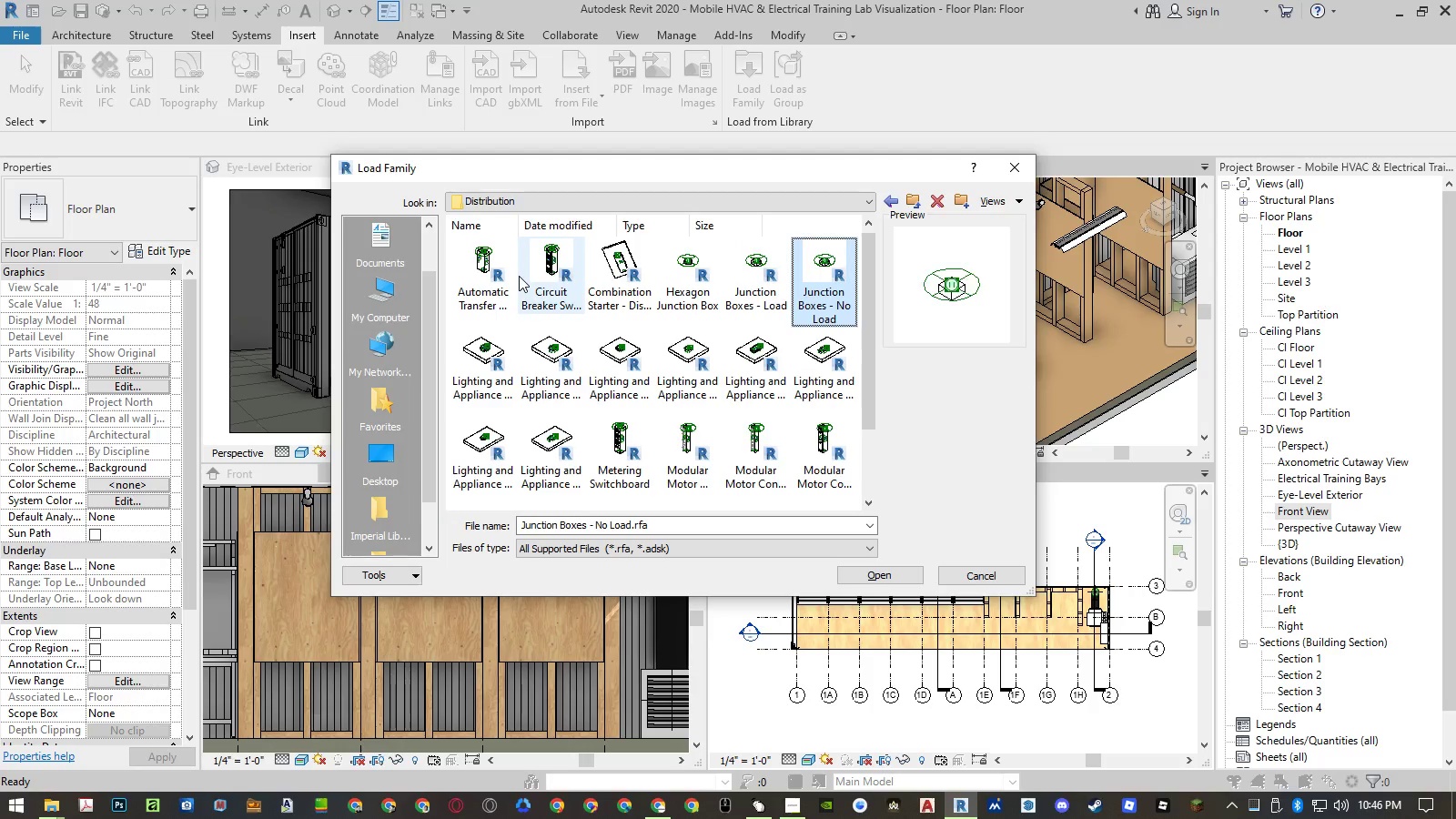 
key(ArrowRight)
 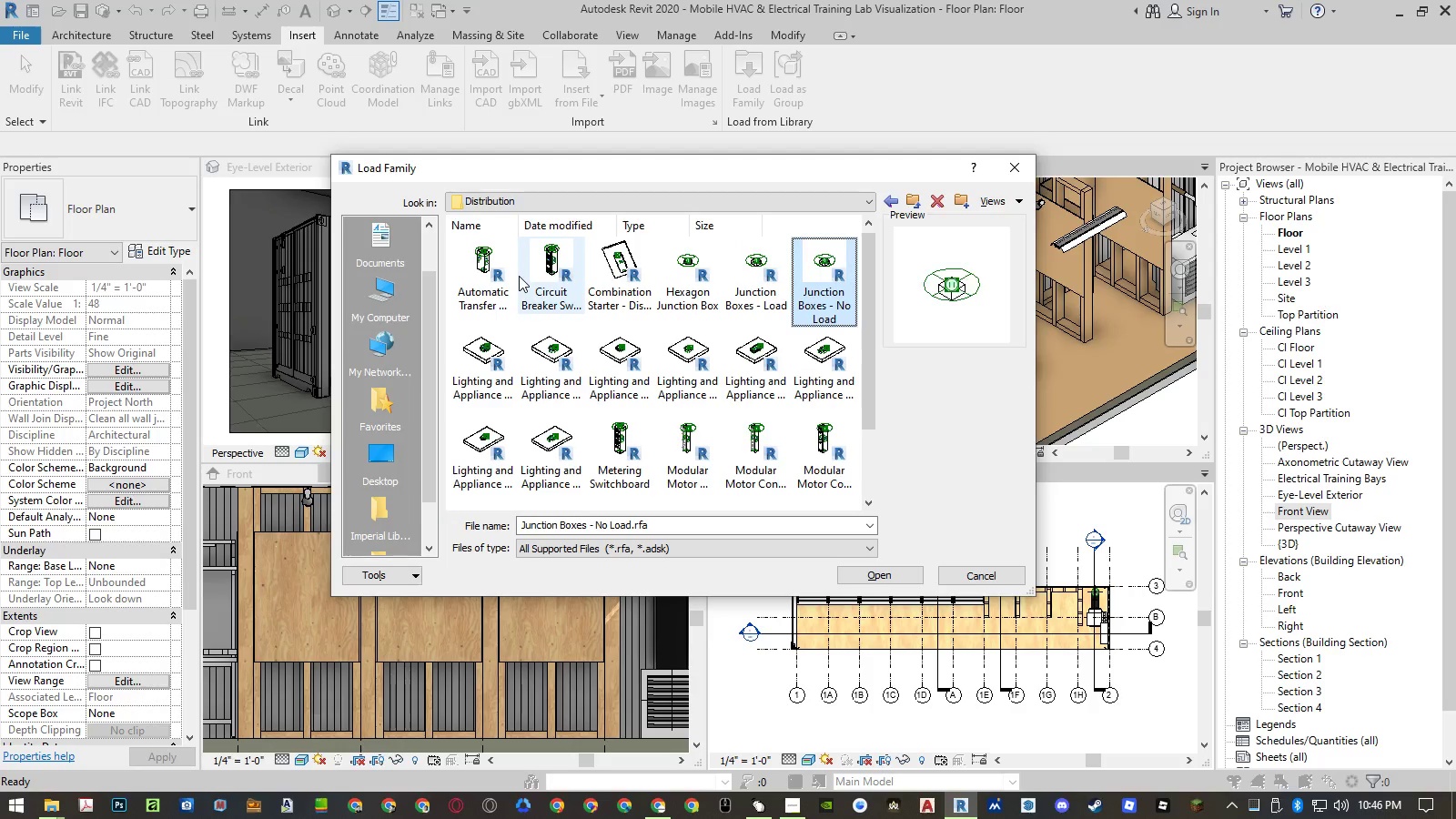 
key(ArrowDown)
 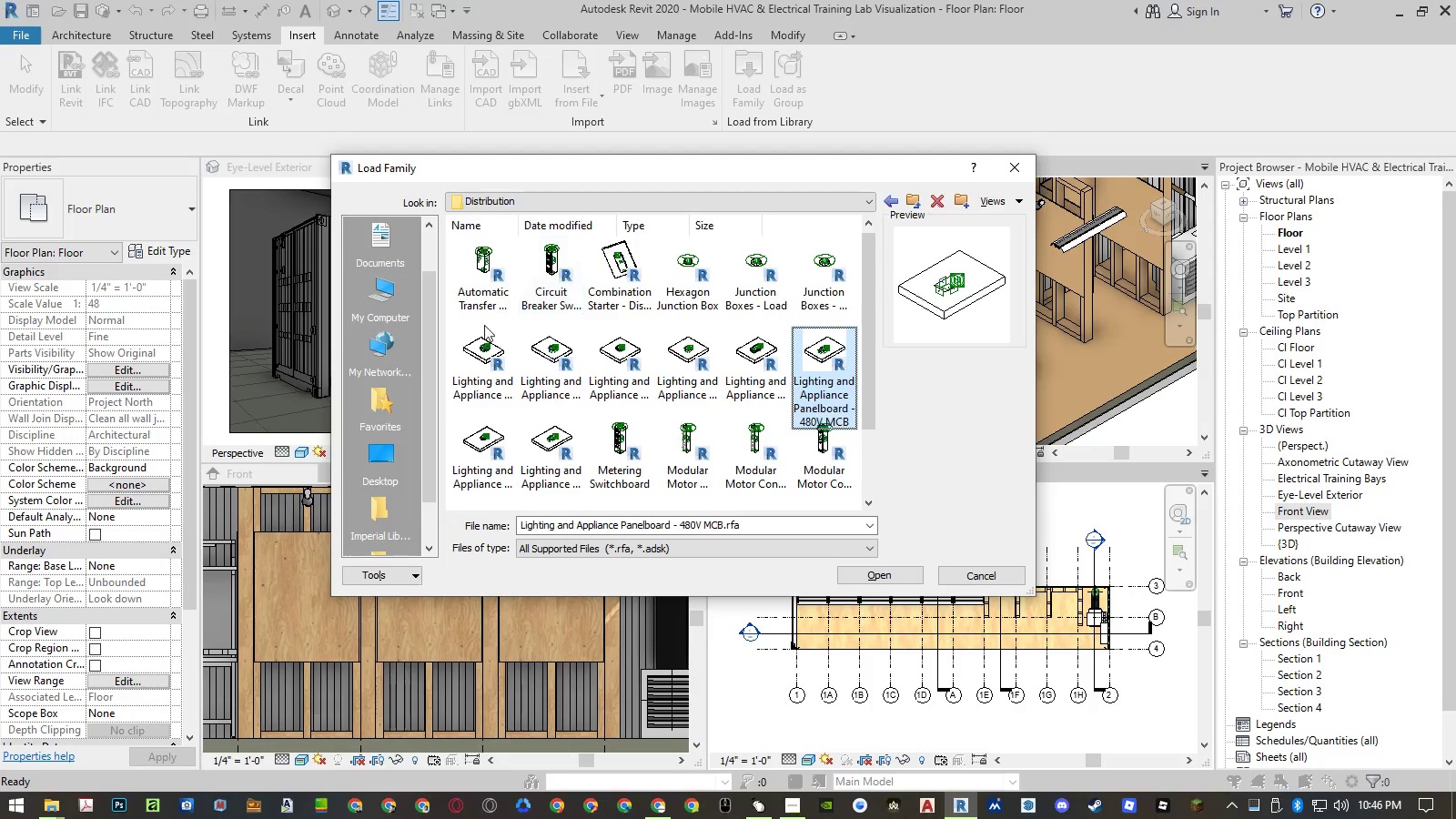 
left_click([457, 366])
 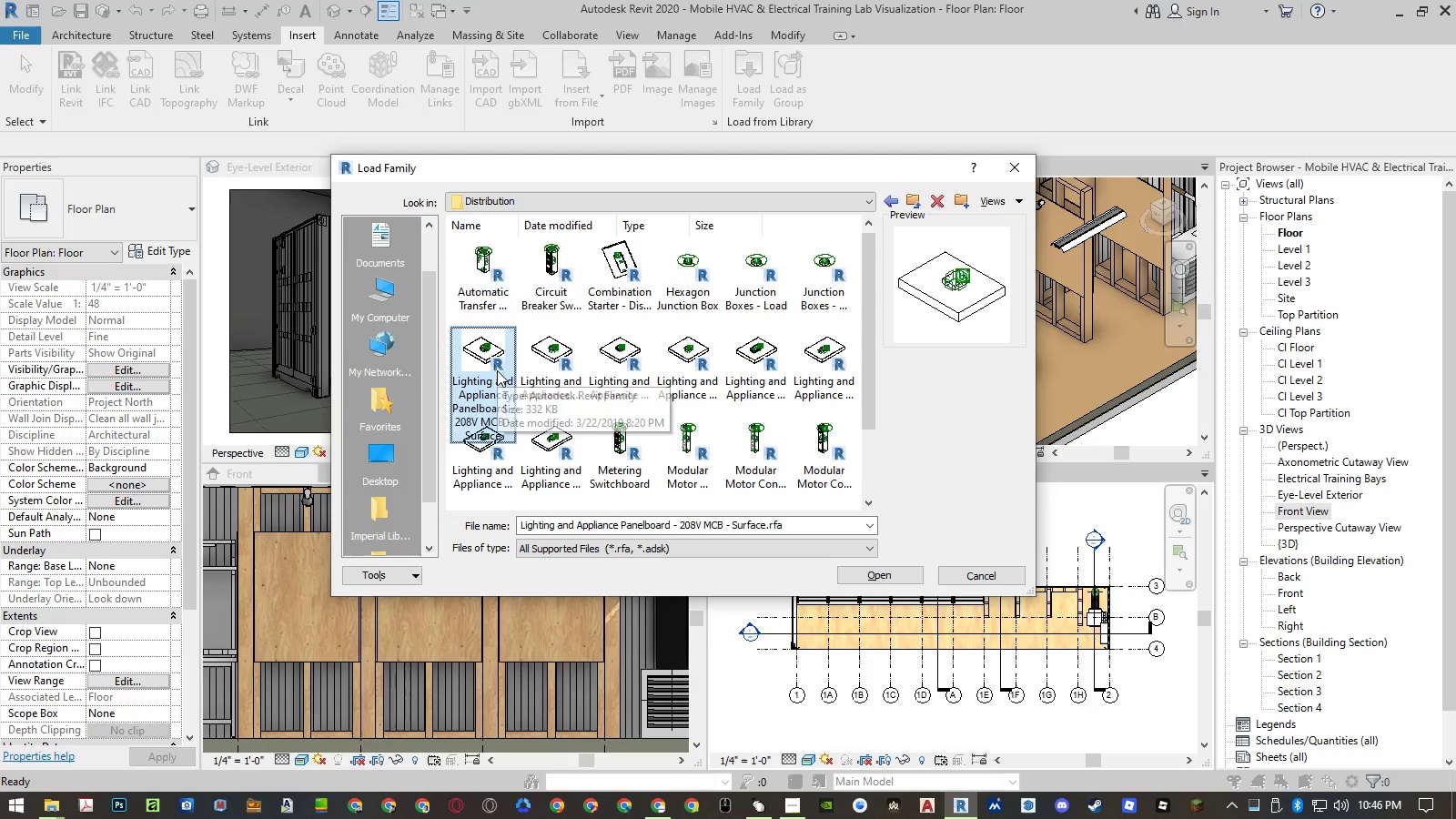 
left_click([554, 362])
 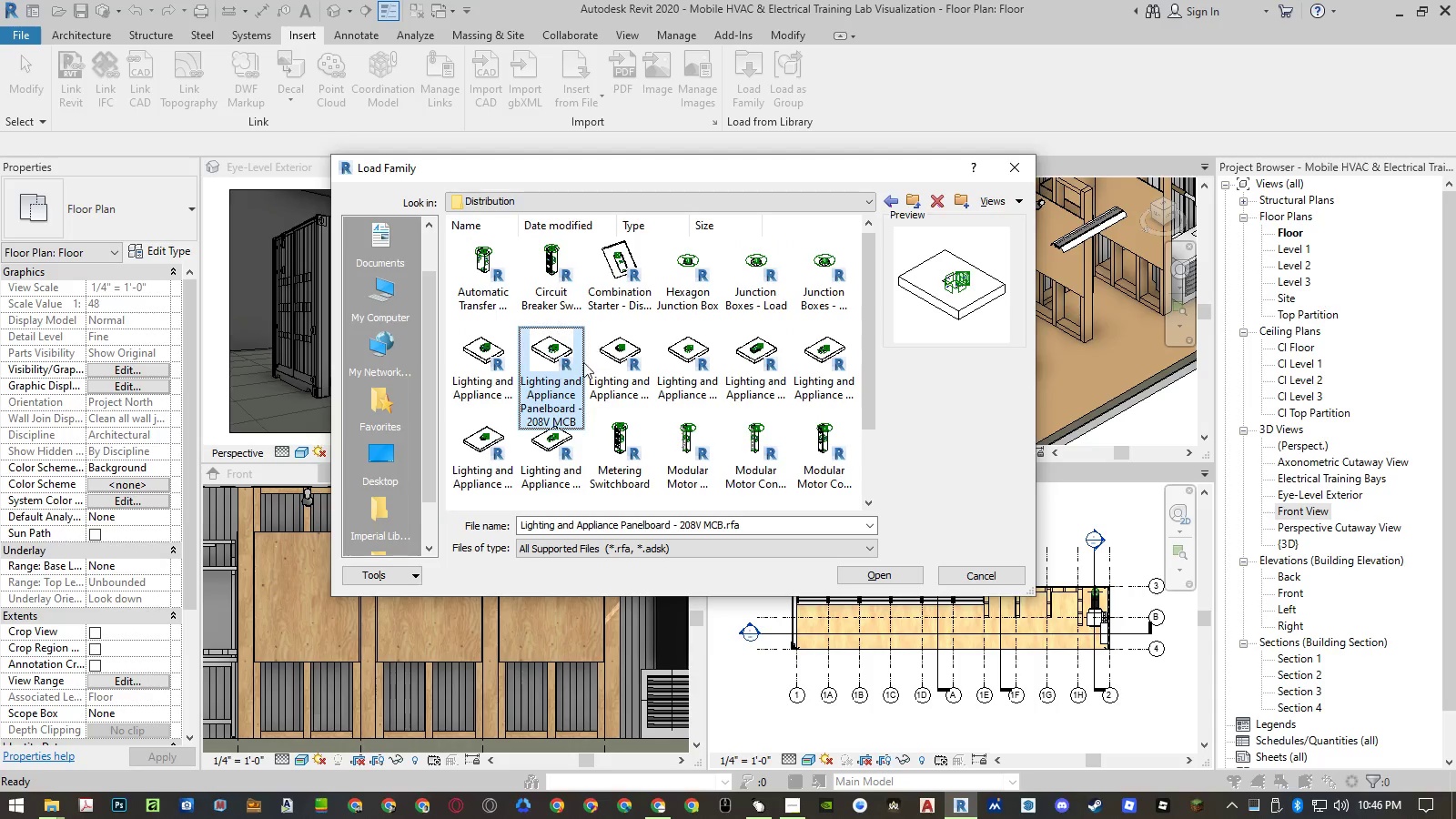 
left_click([616, 363])
 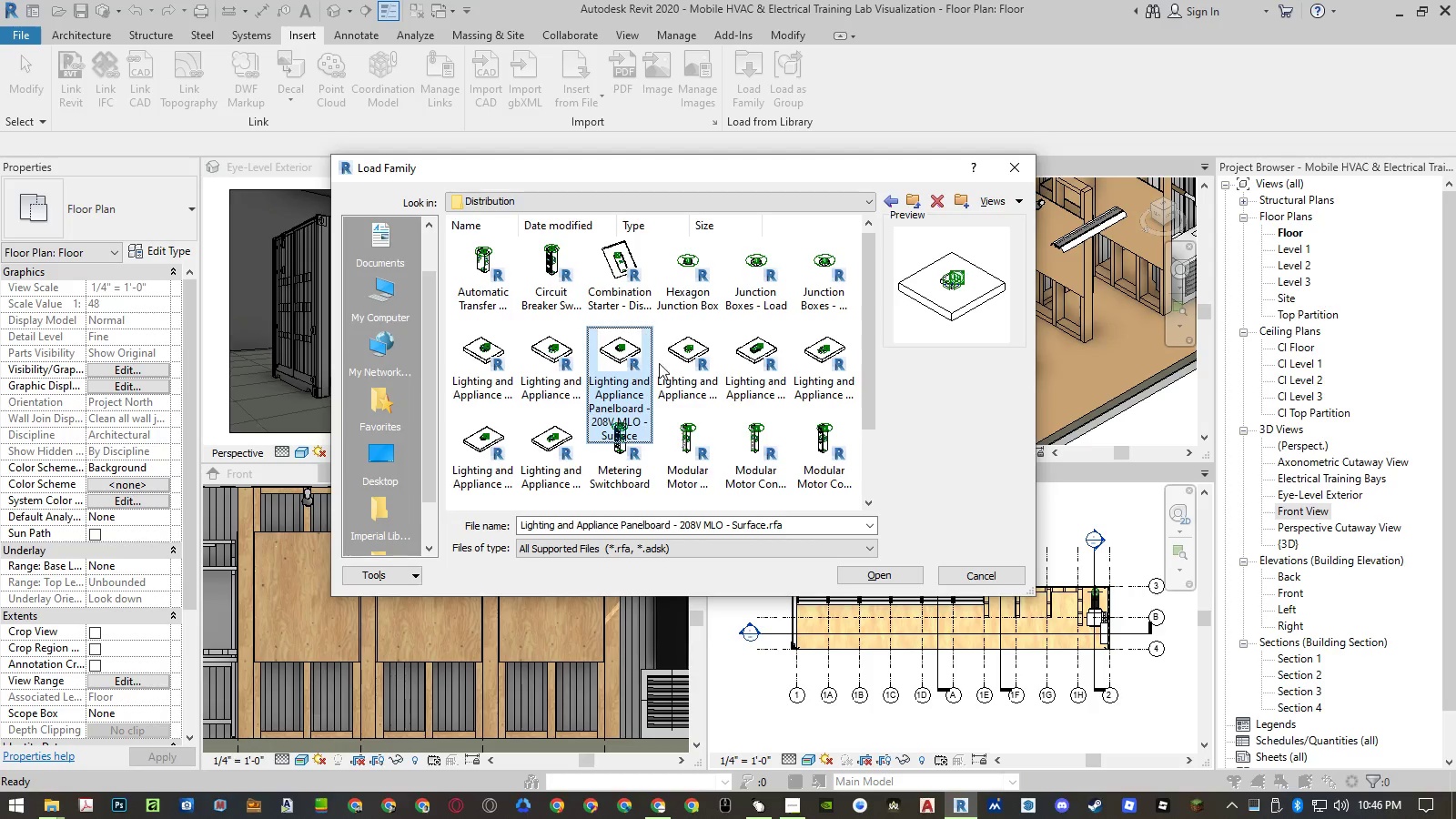 
left_click([679, 363])
 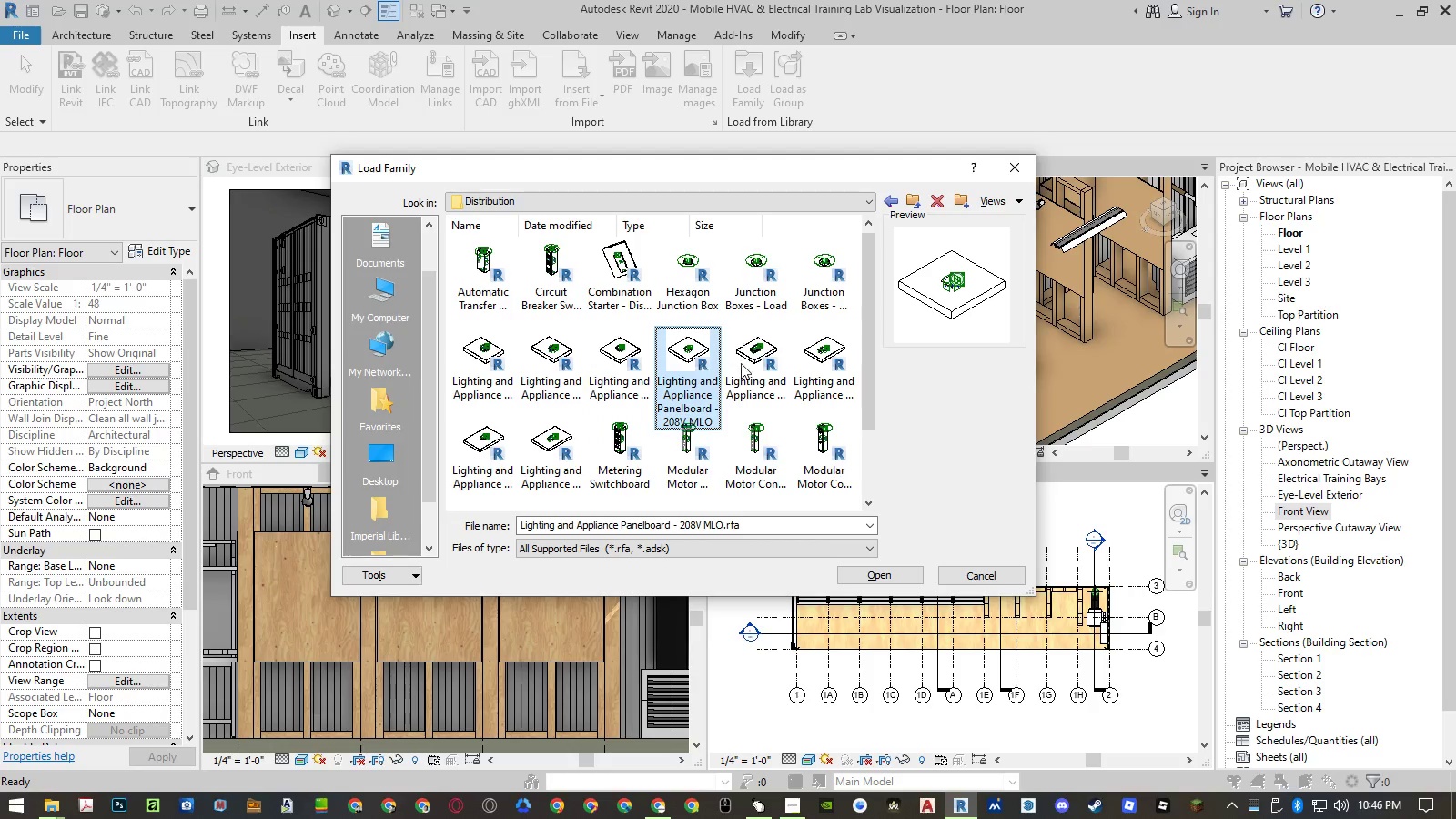 
left_click([743, 363])
 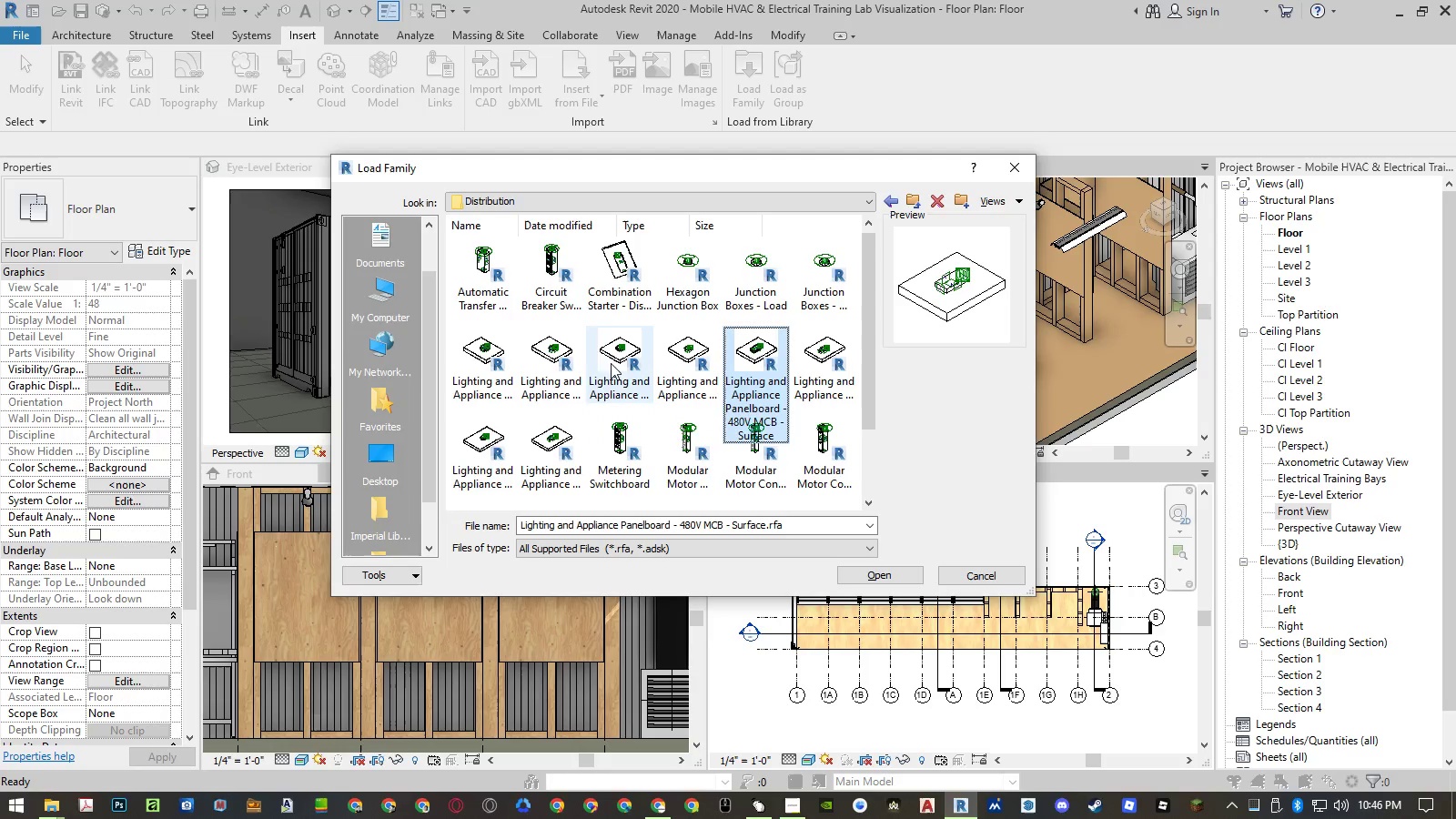 
left_click([590, 359])
 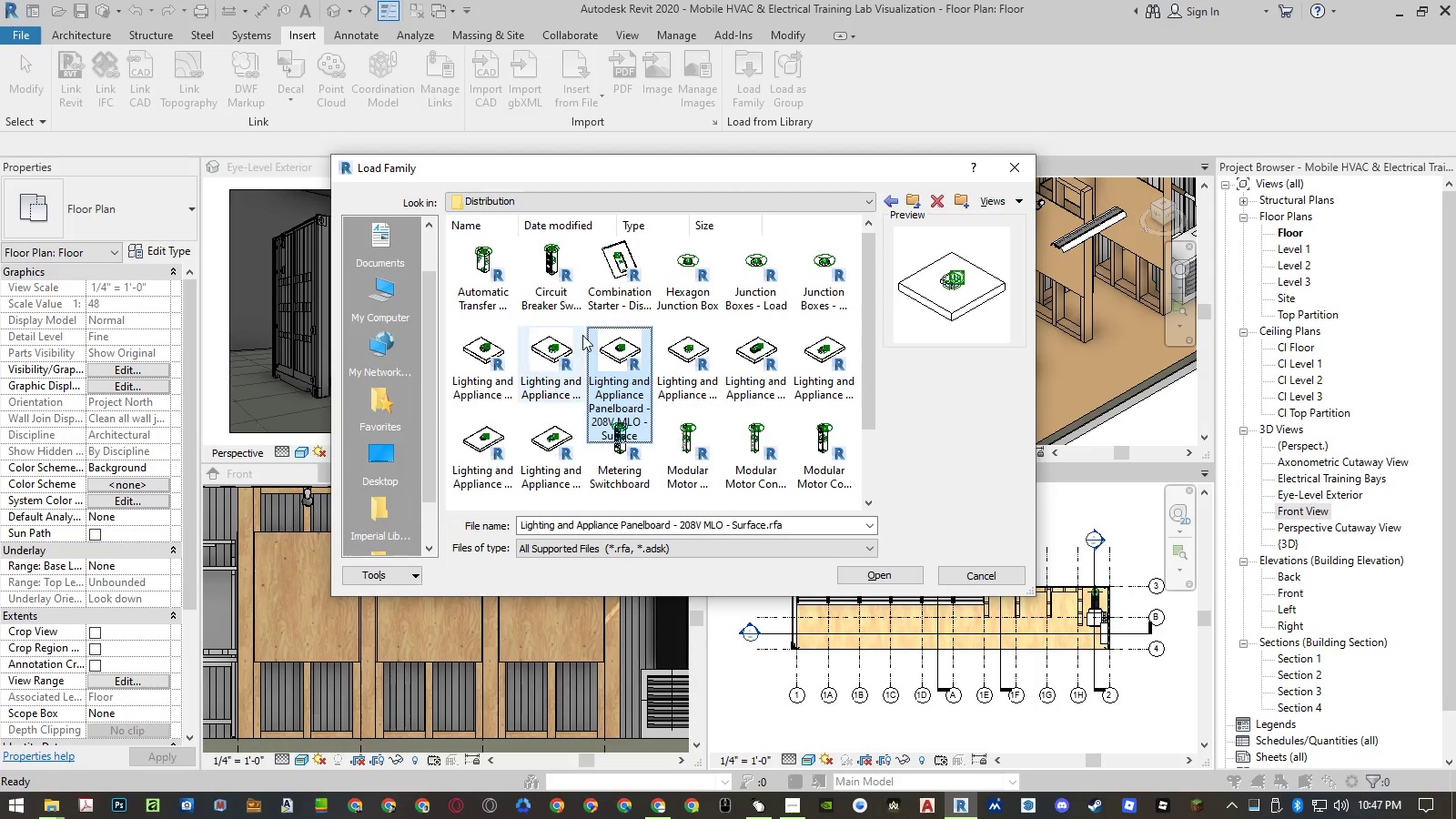 
key(Backspace)
 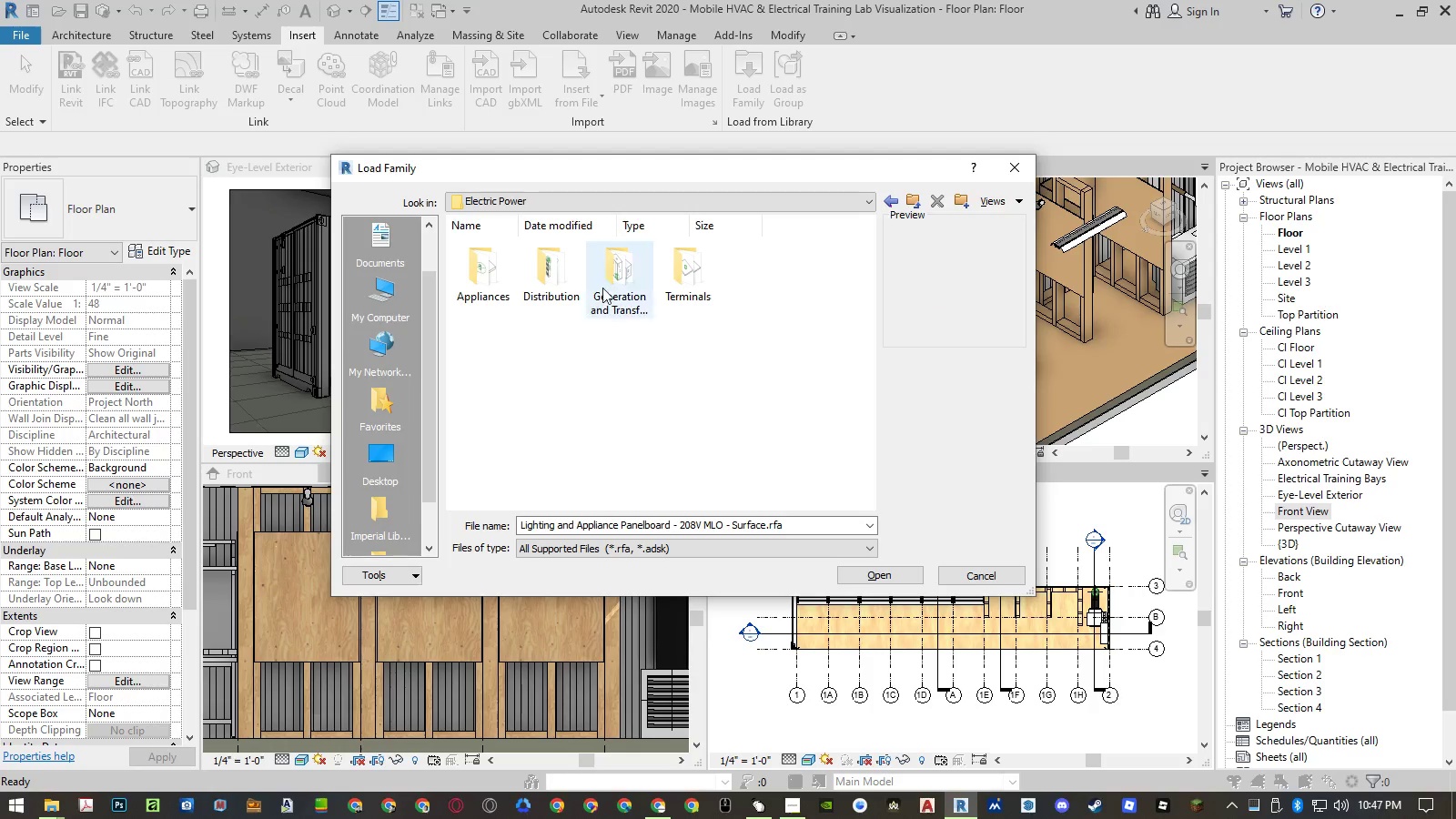 
double_click([629, 271])
 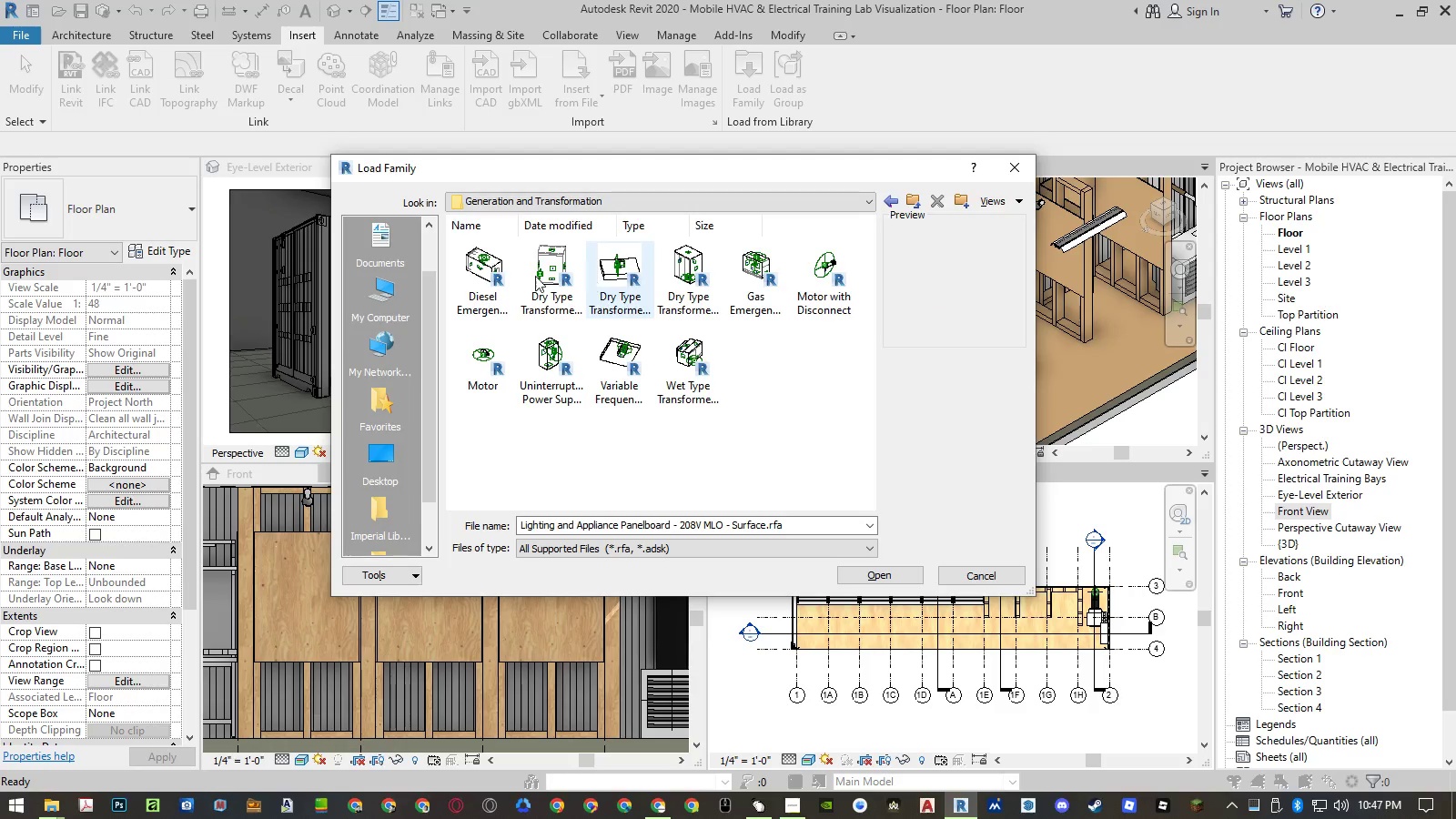 
left_click([501, 275])
 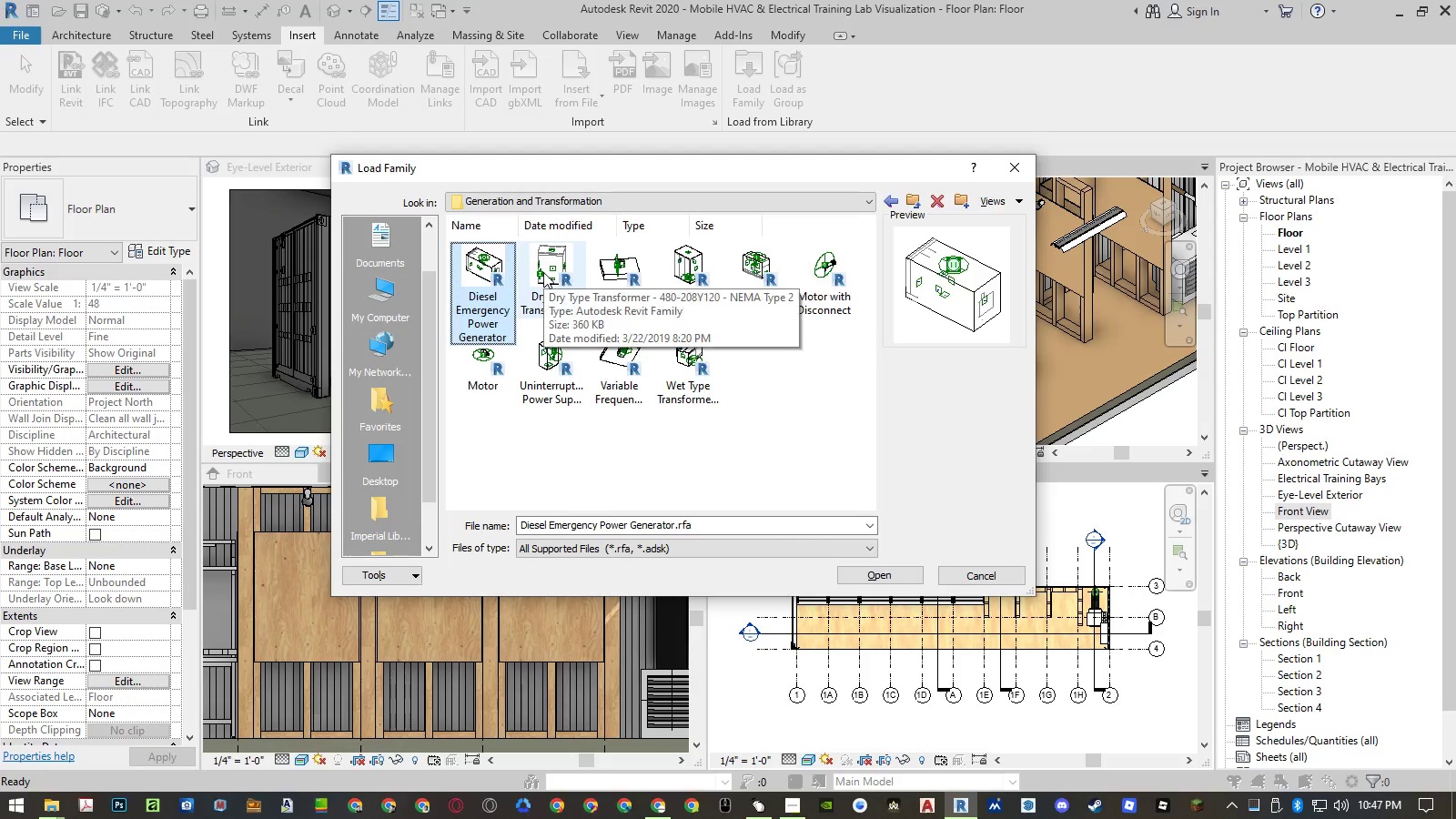 
left_click([543, 272])
 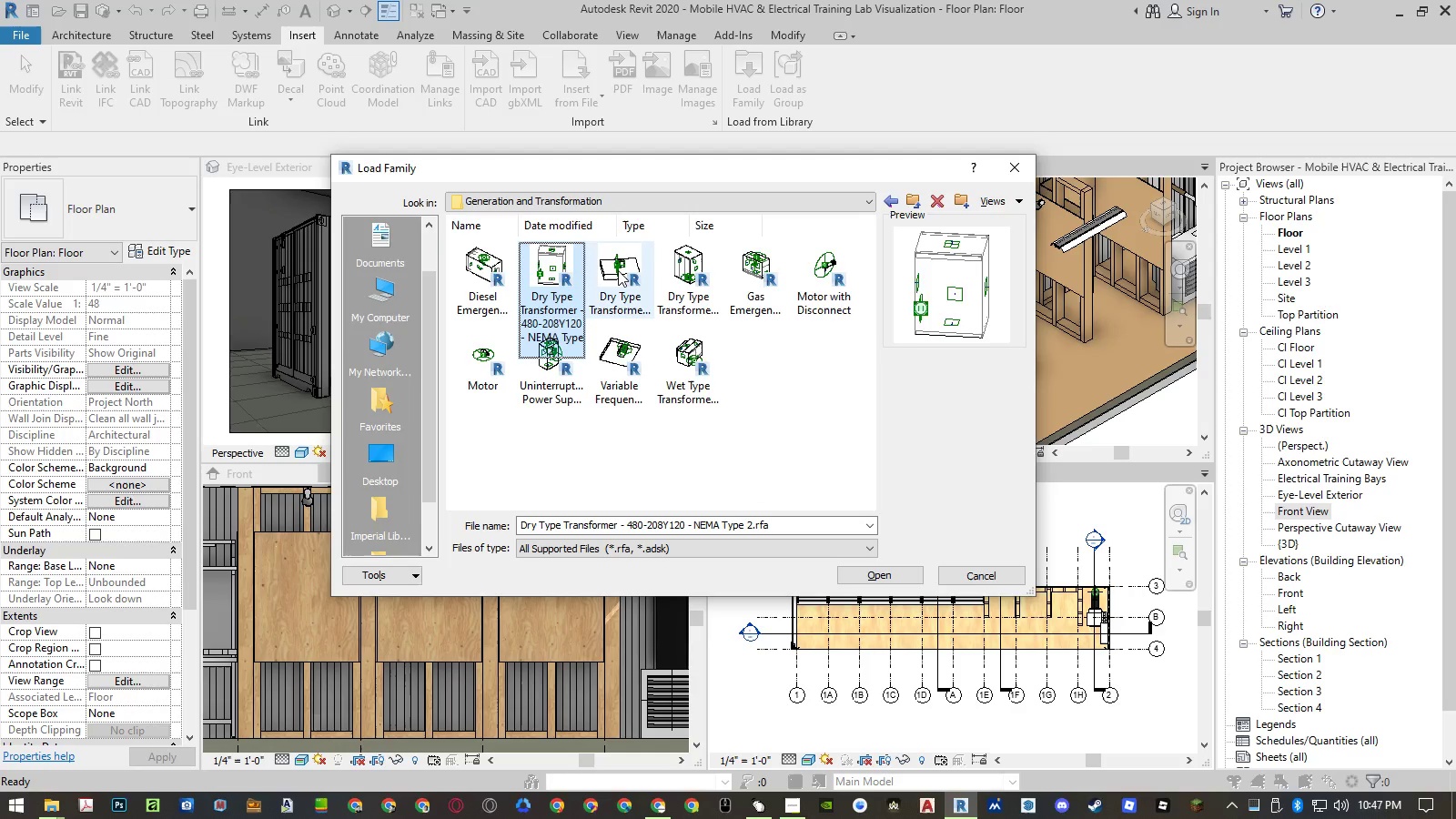 
left_click([618, 270])
 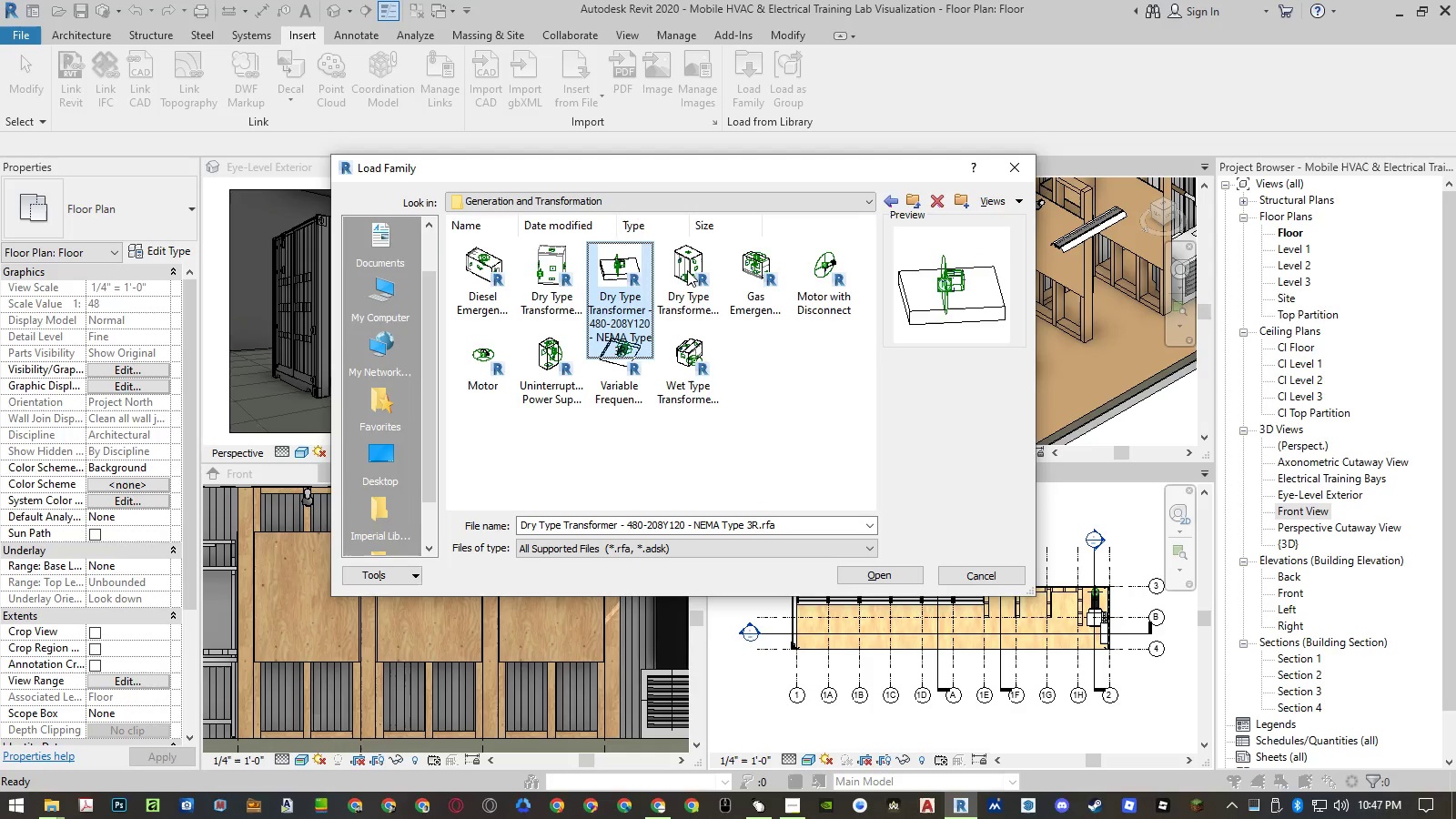 
left_click([687, 270])
 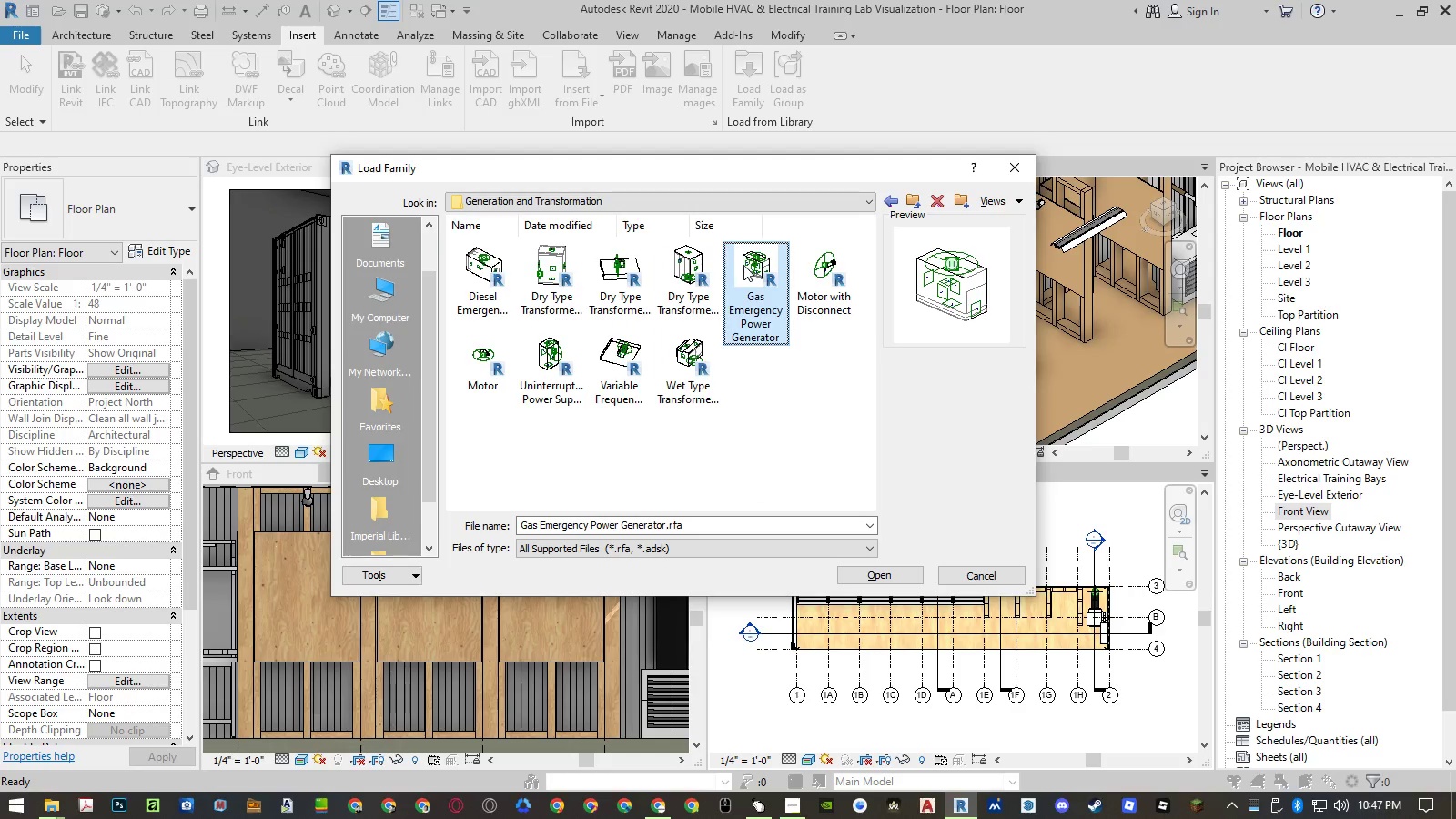 
double_click([814, 267])
 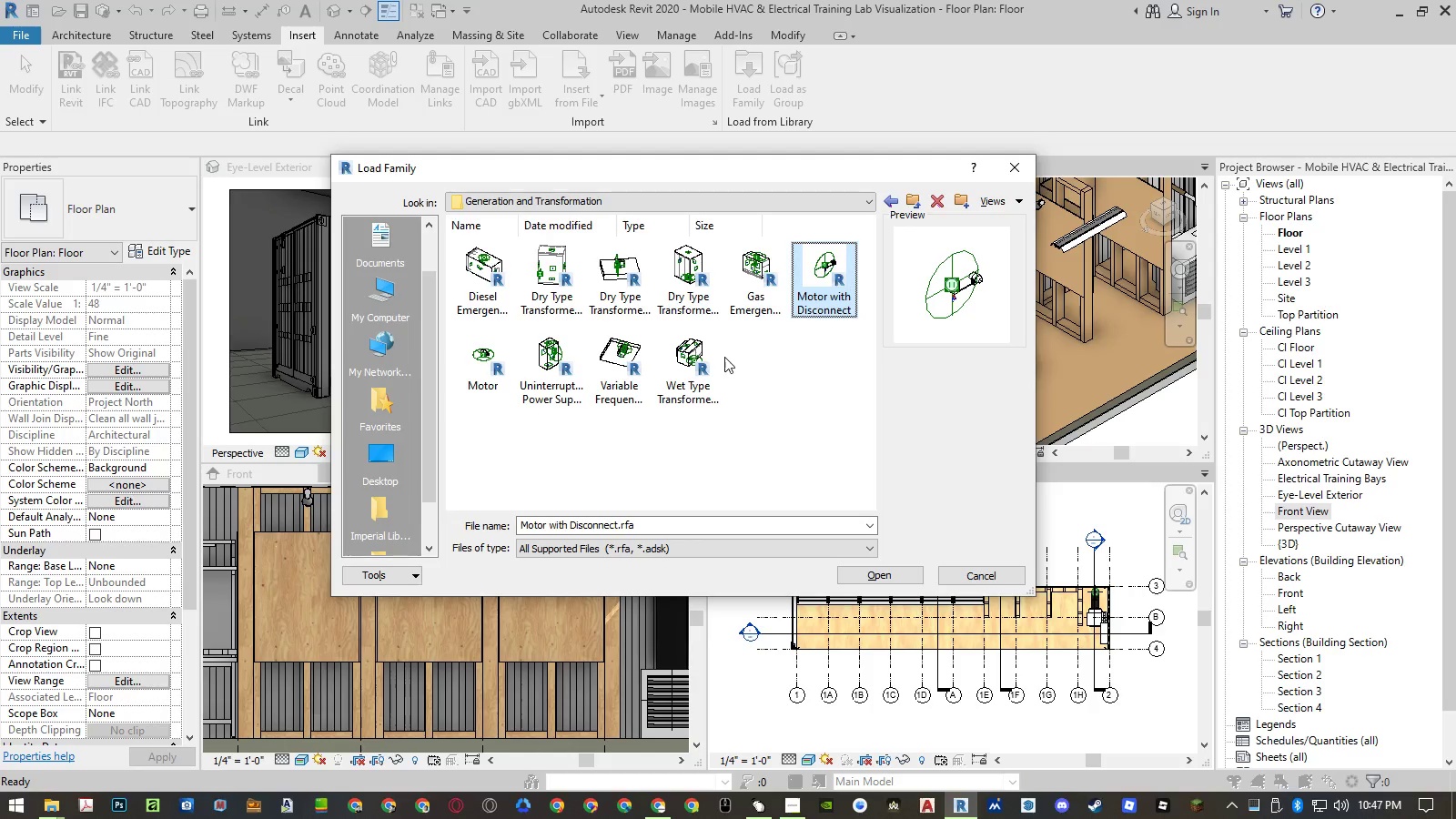 
left_click([694, 361])
 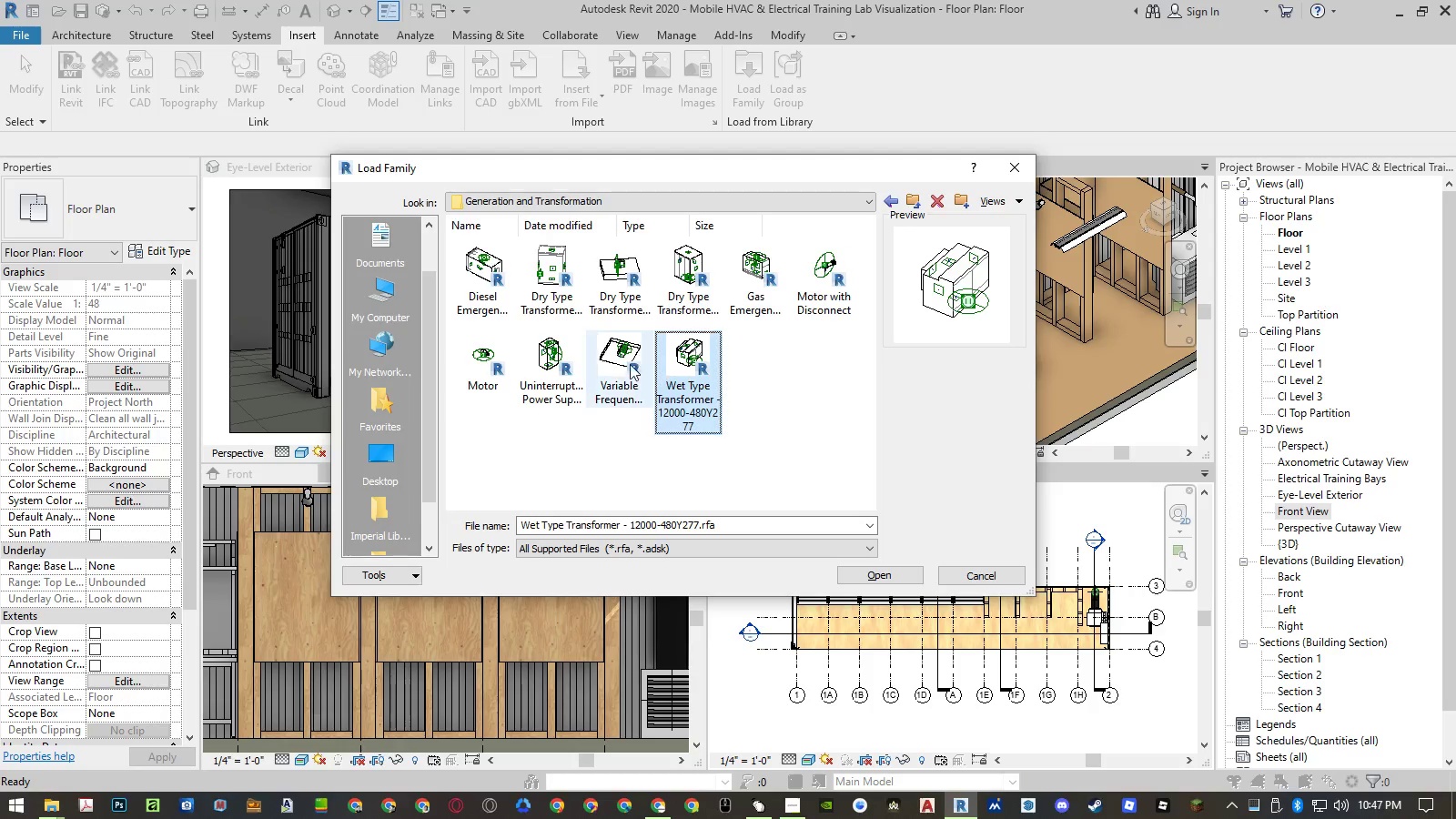 
double_click([622, 364])
 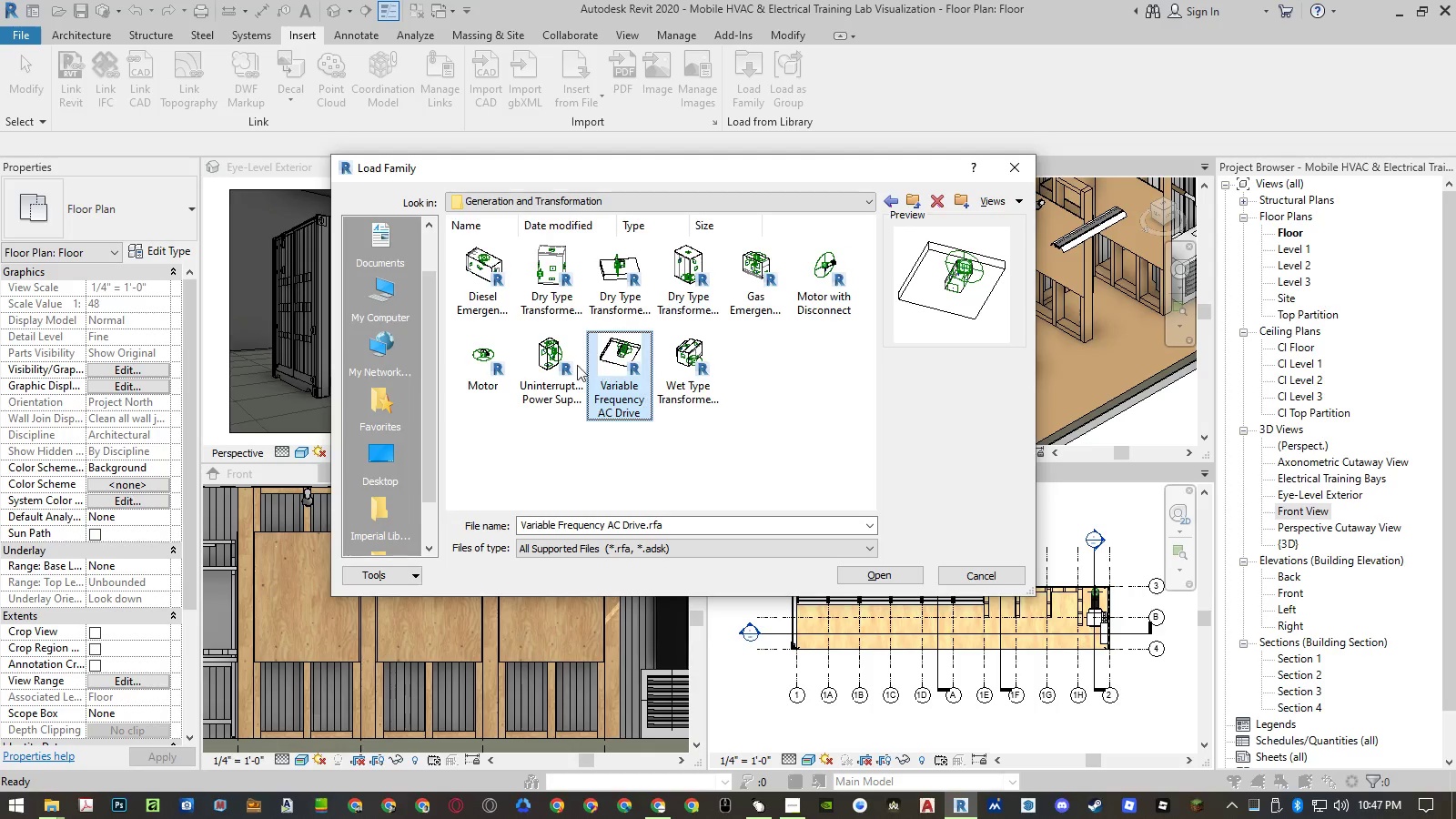 
left_click([536, 365])
 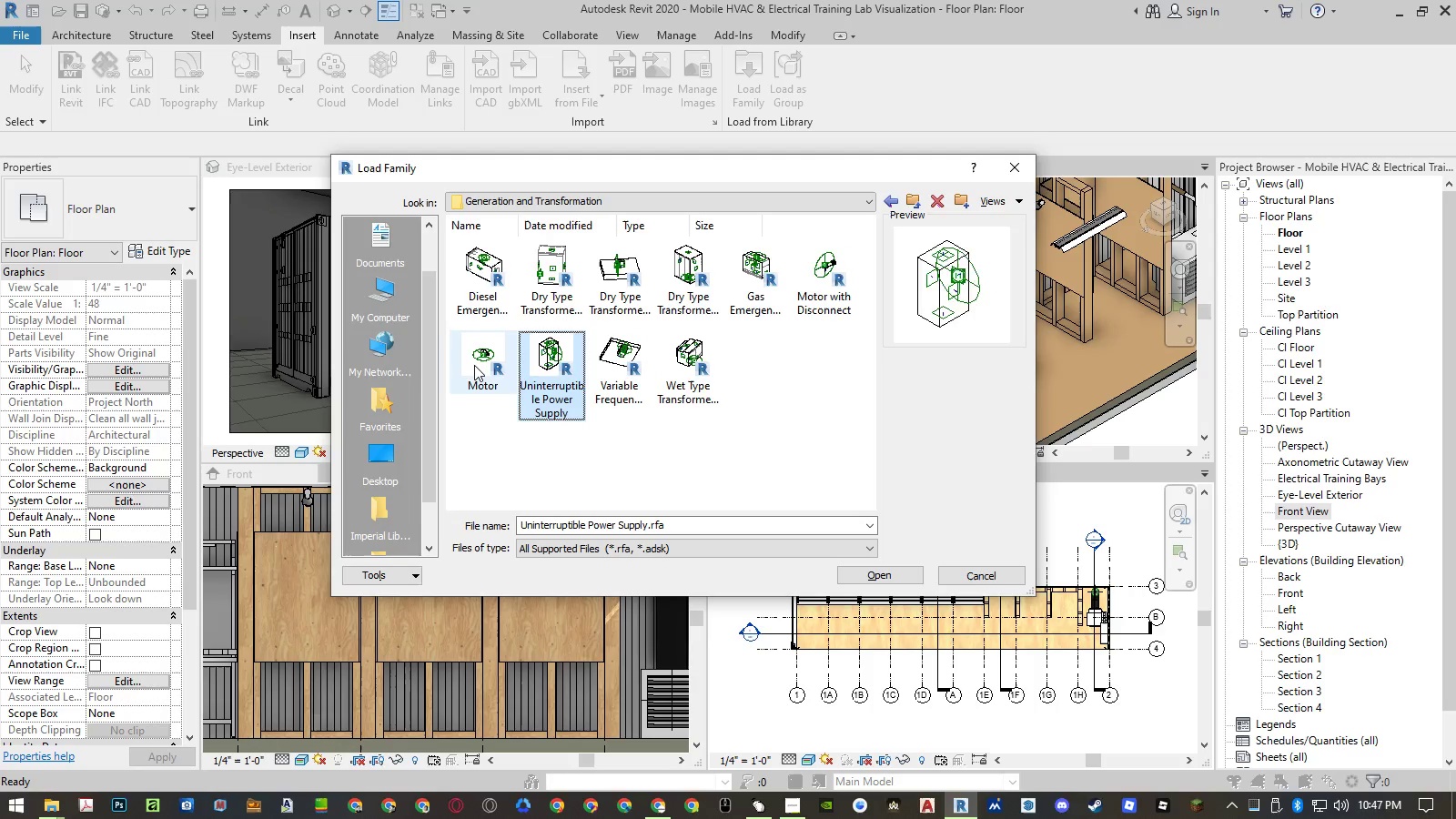 
left_click([474, 365])
 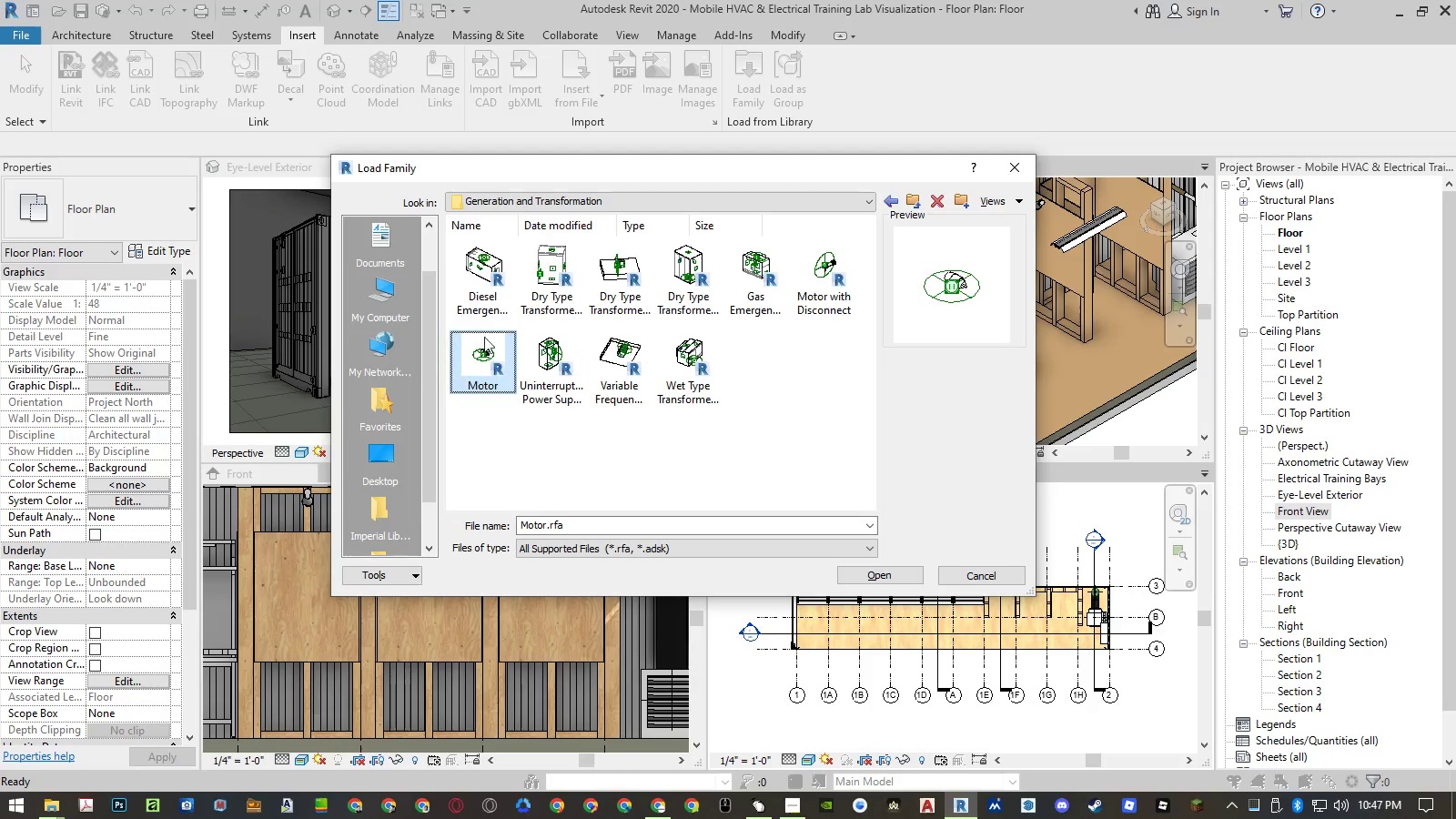 
left_click([504, 273])
 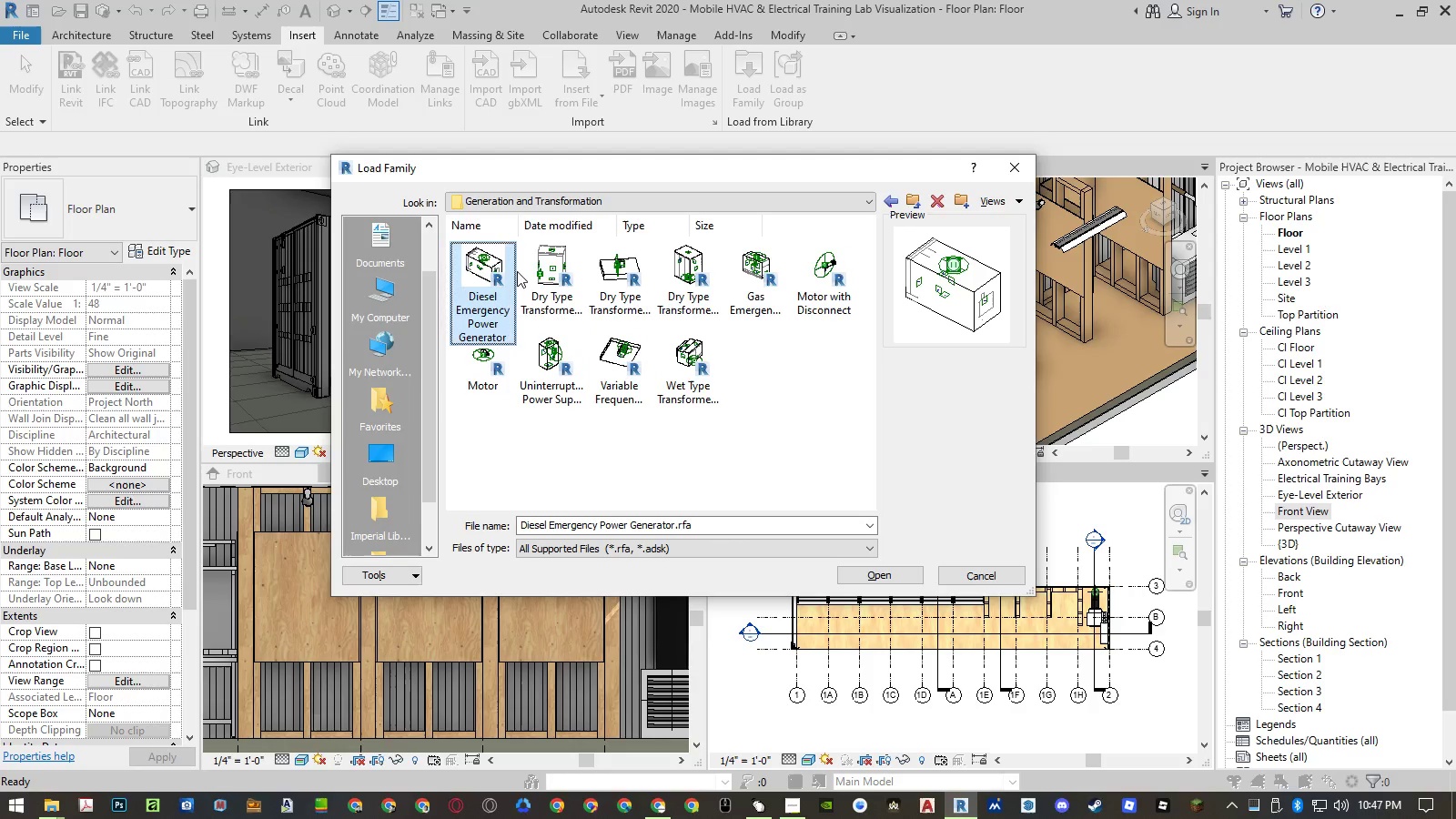 
left_click([557, 270])
 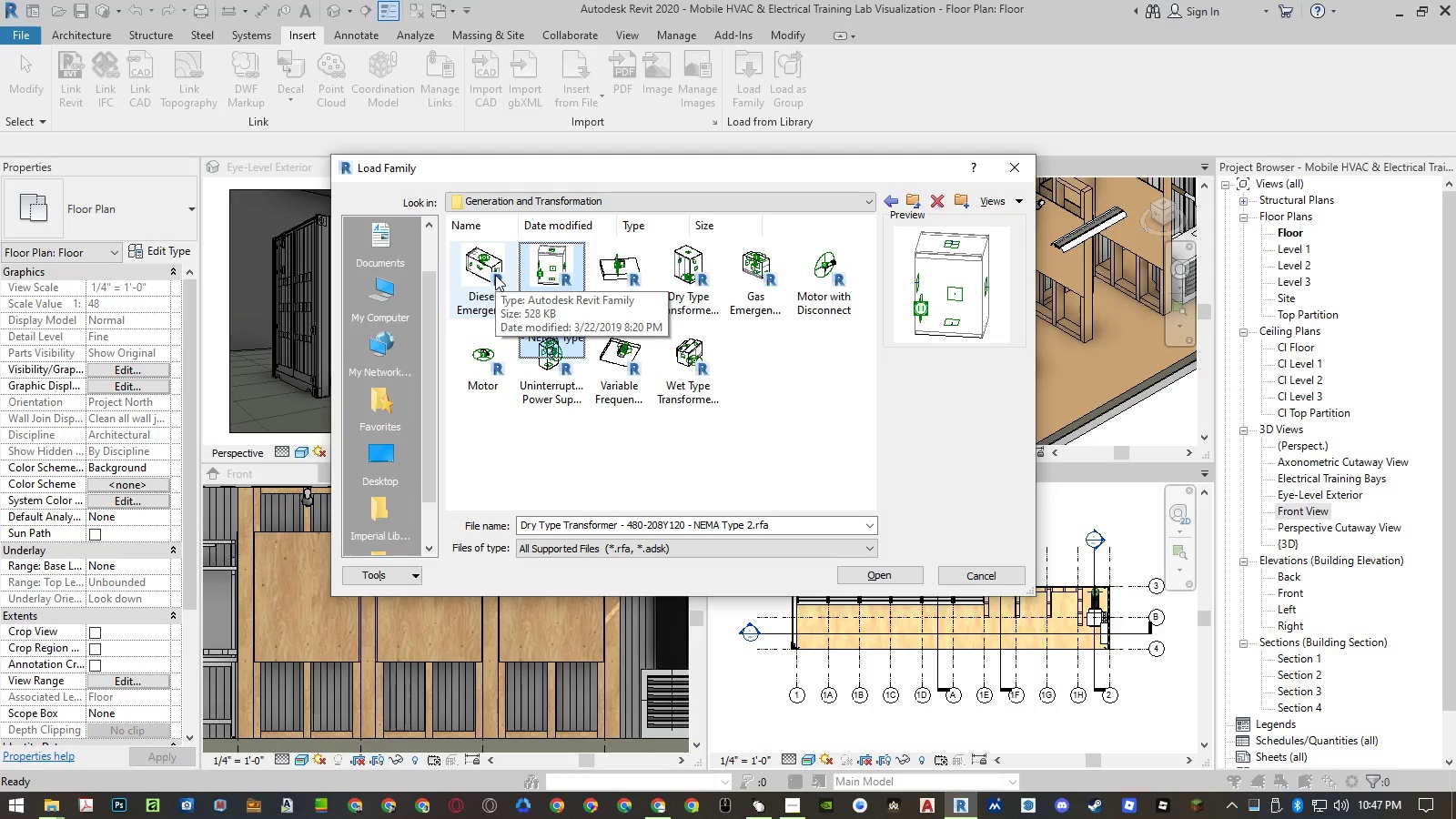 
left_click([495, 275])
 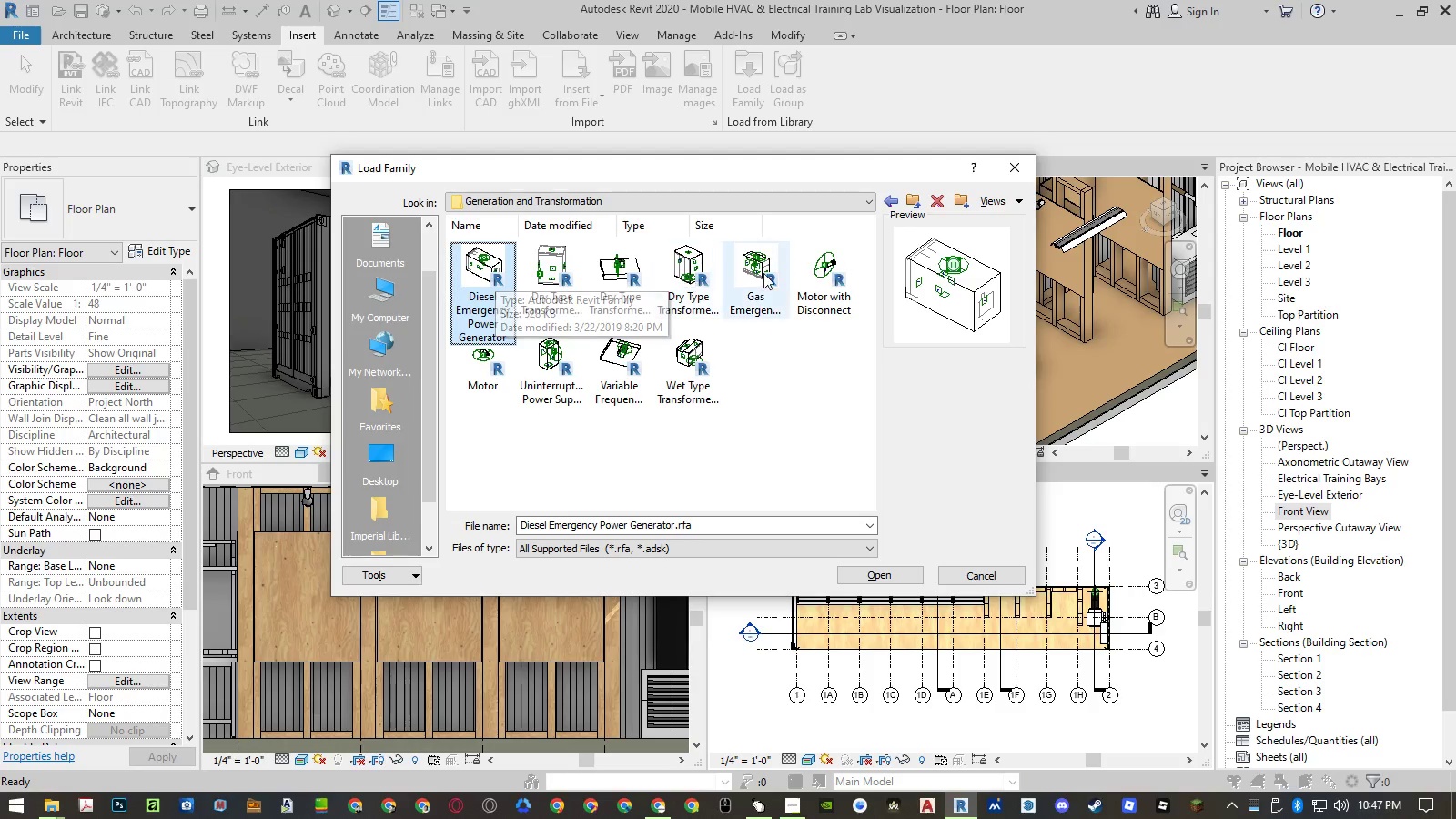 
double_click([621, 276])
 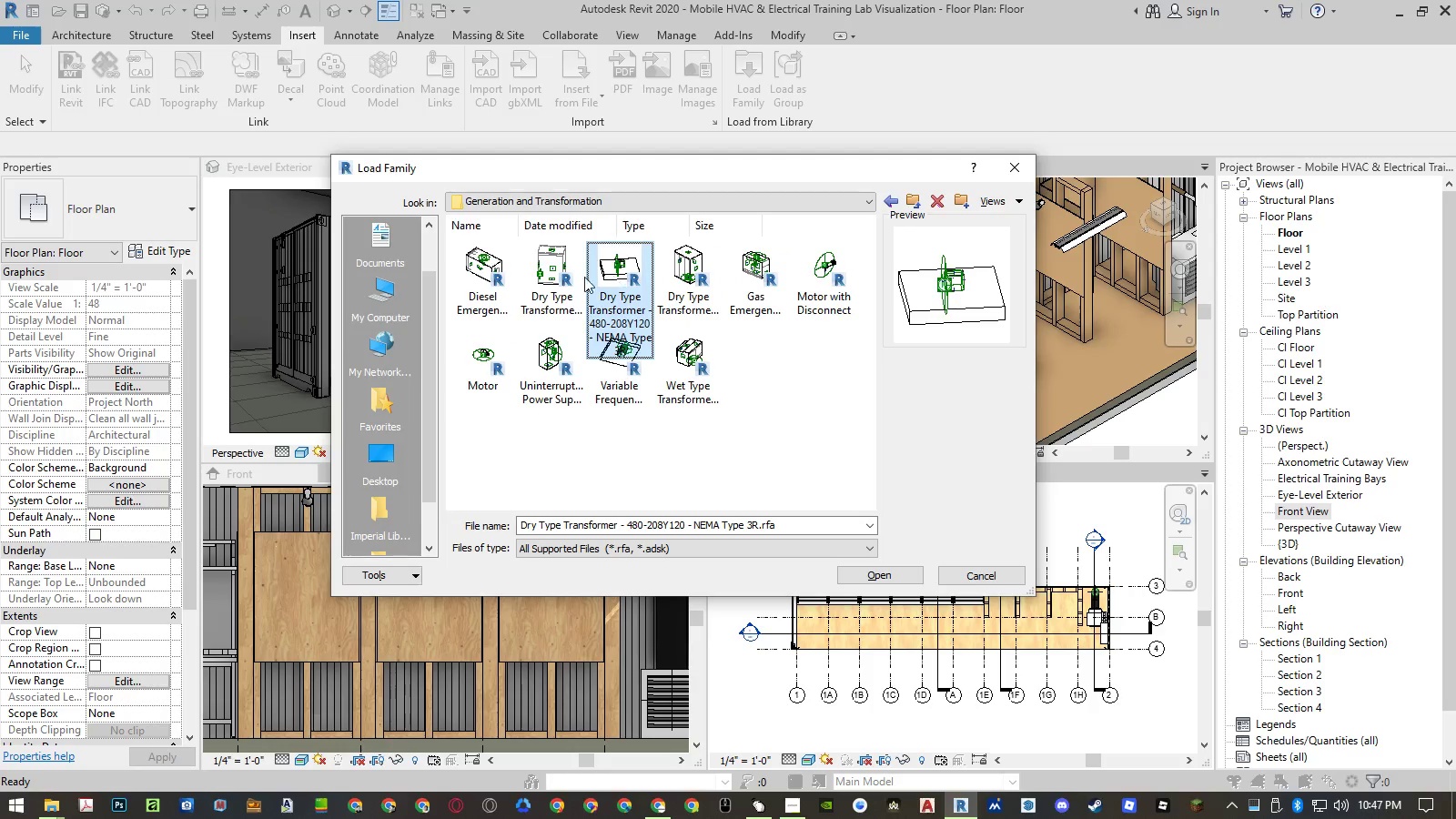 
triple_click([551, 278])
 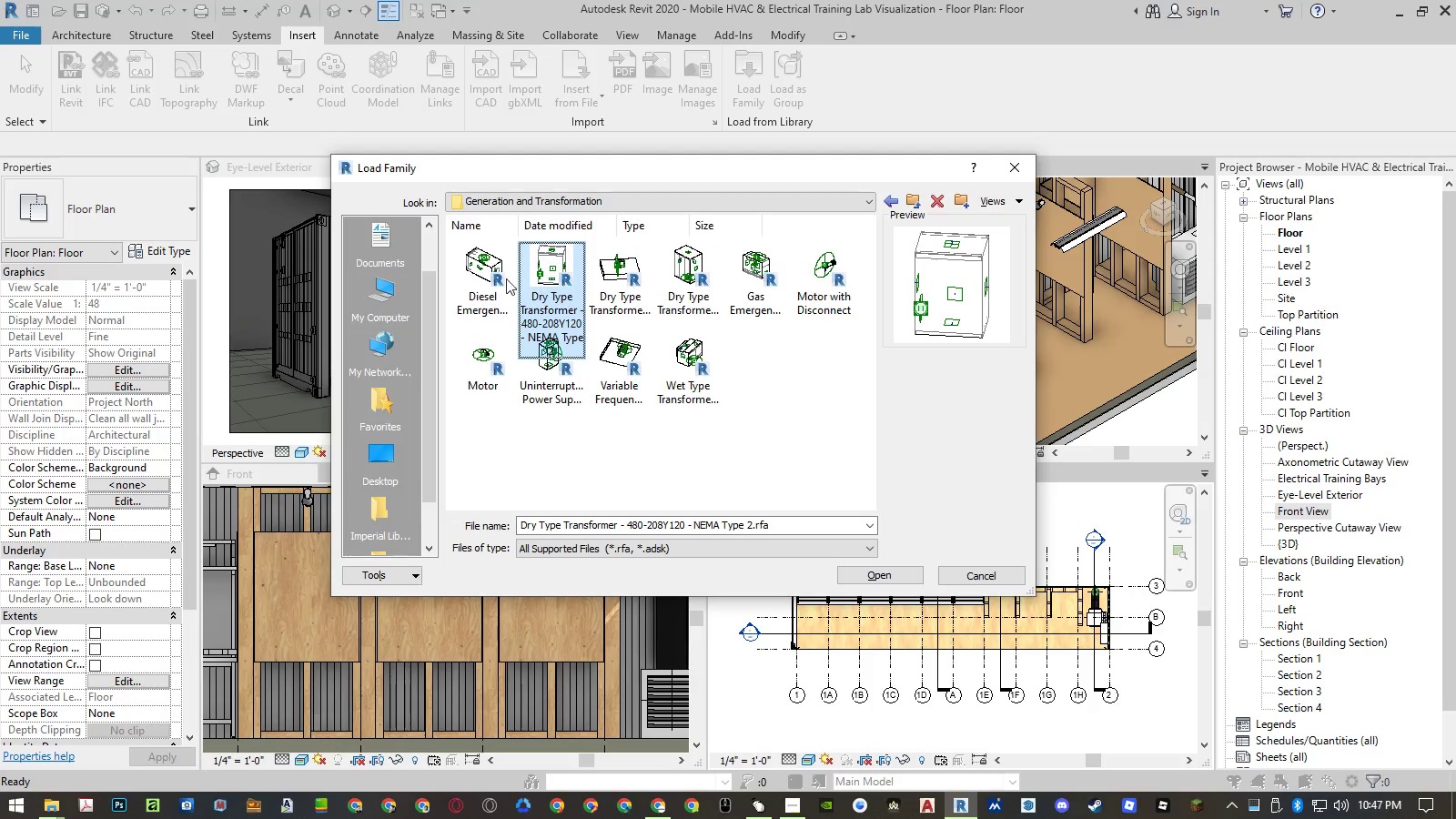 
triple_click([498, 278])
 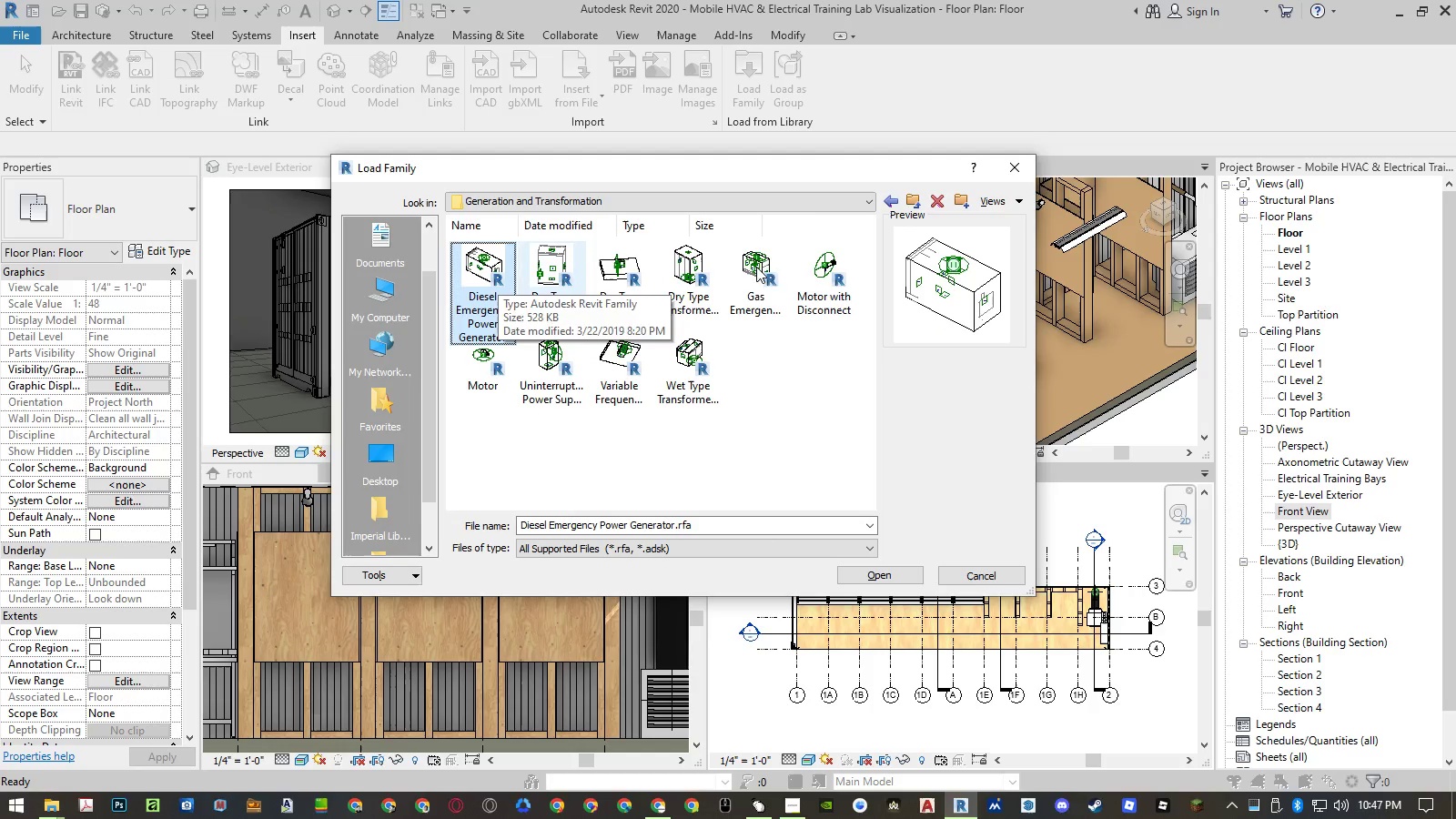 
key(Backspace)
 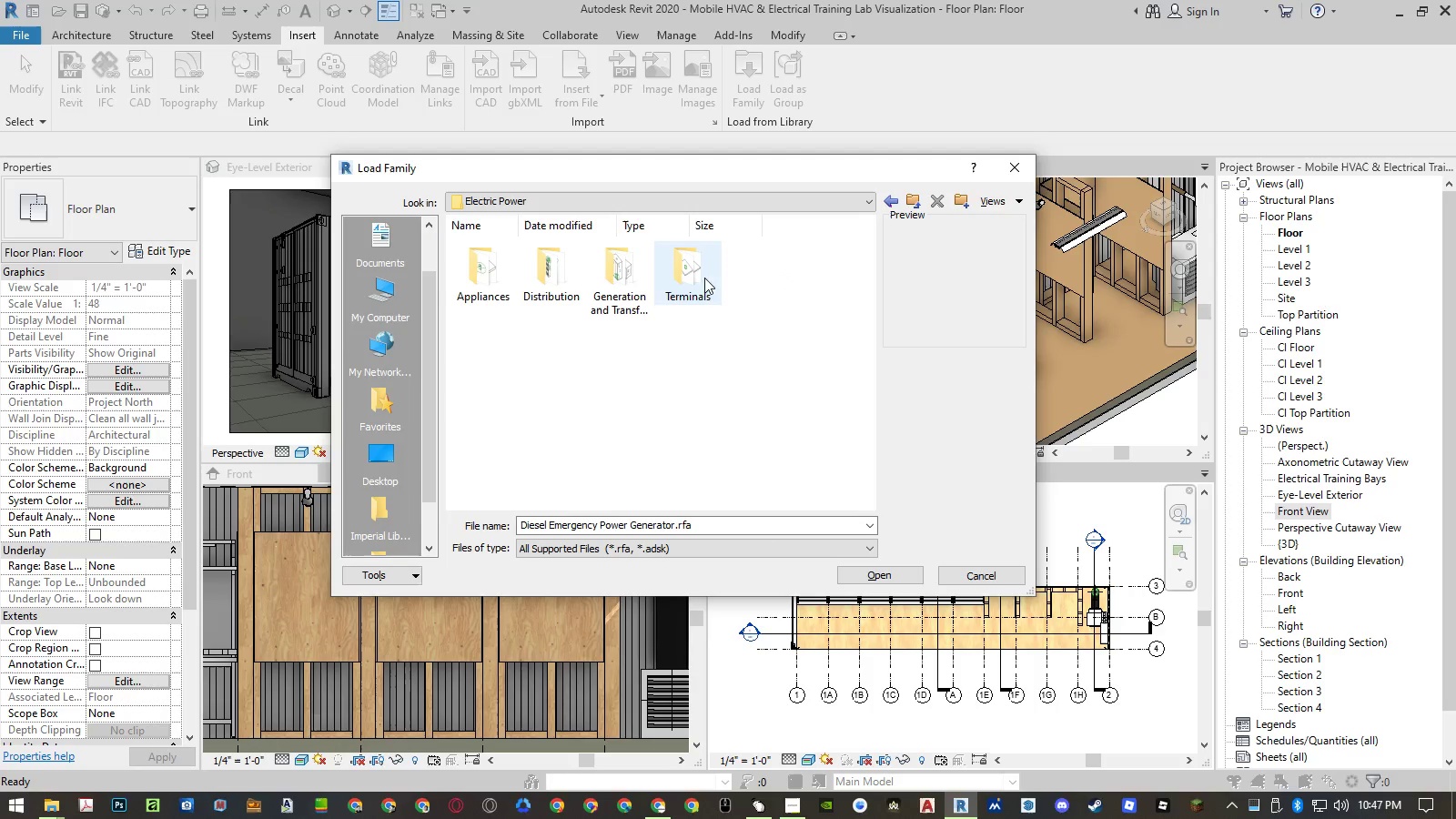 
double_click([697, 278])
 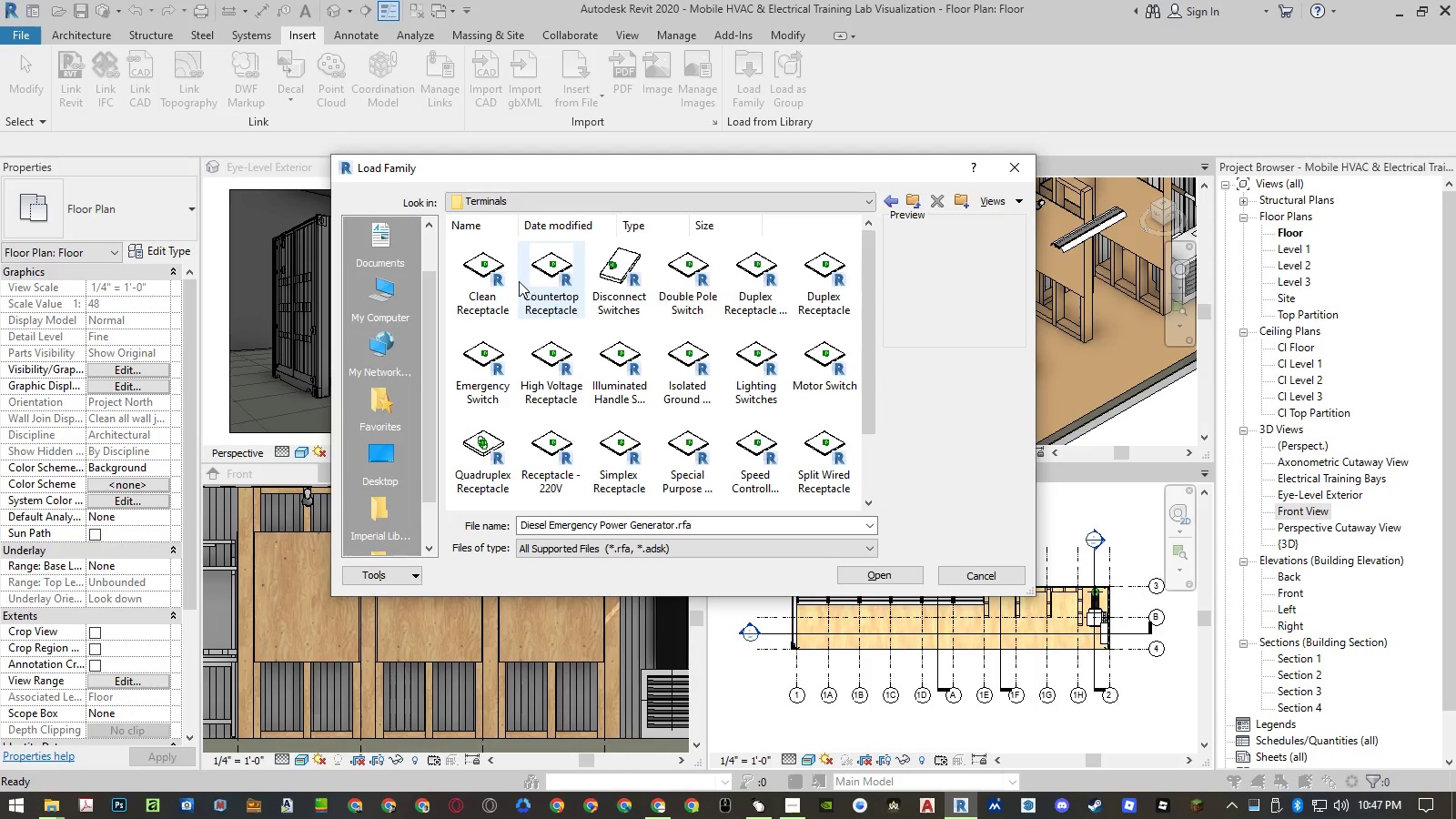 
left_click([501, 281])
 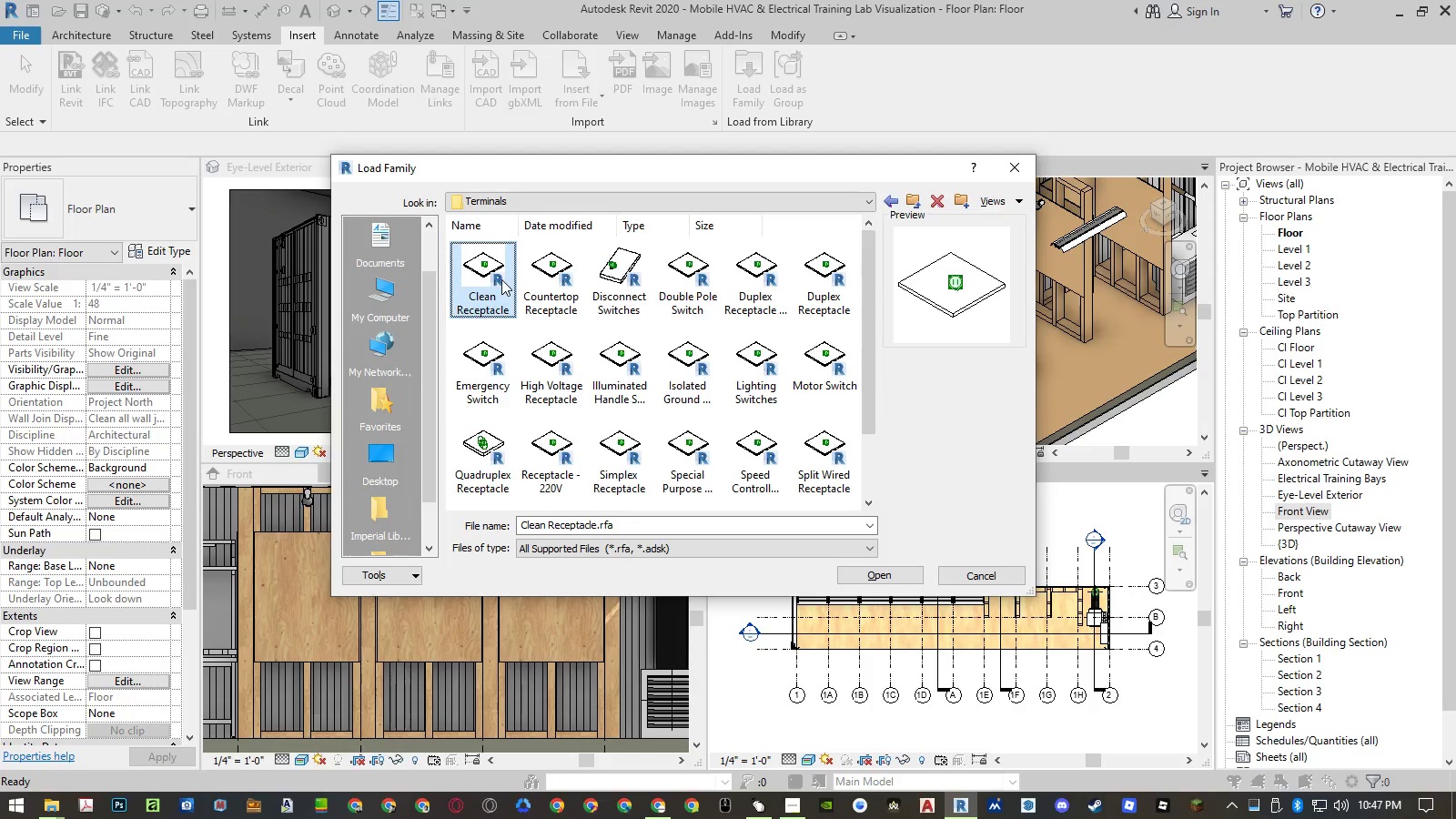 
key(ArrowDown)
 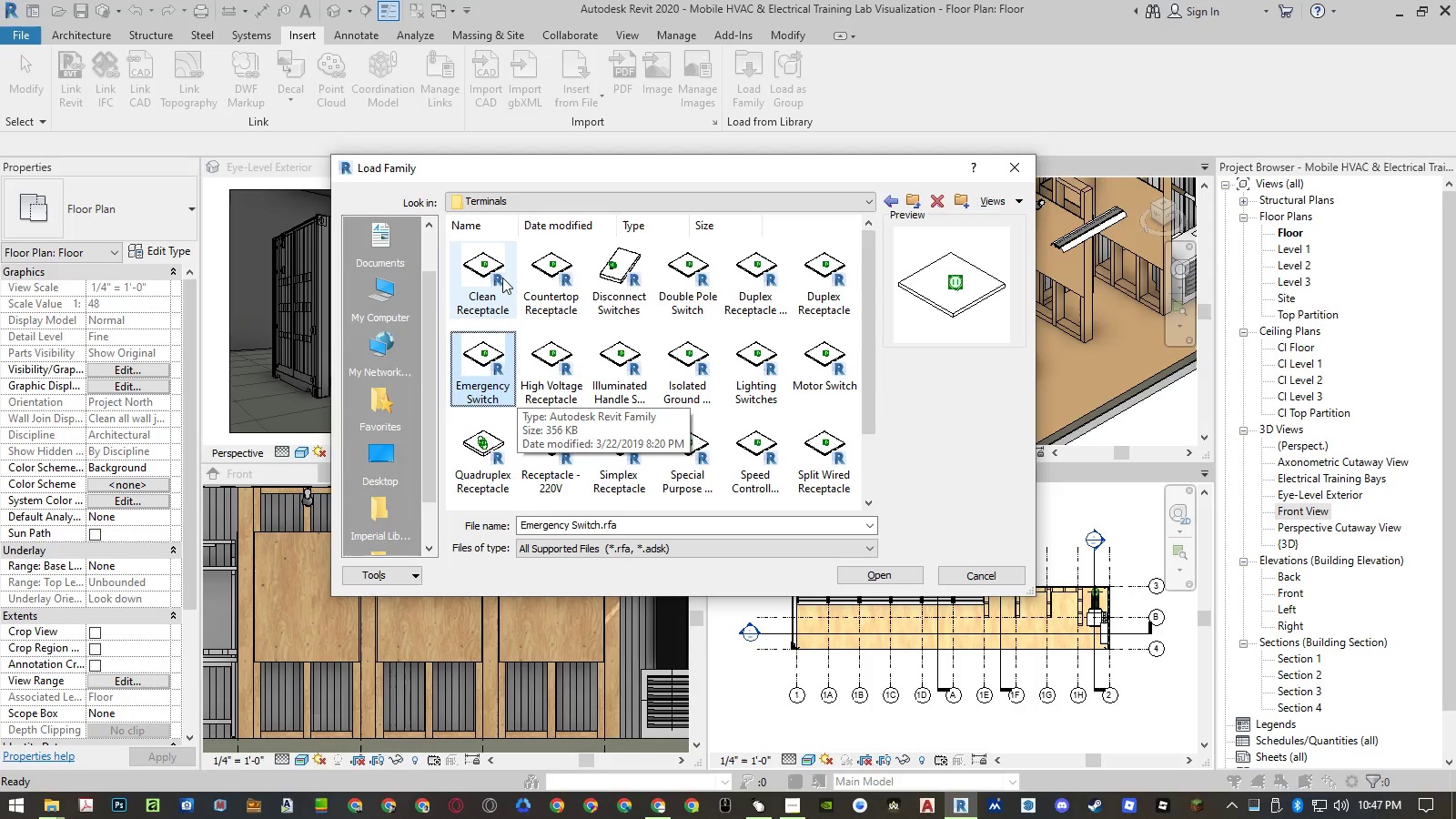 
key(ArrowRight)
 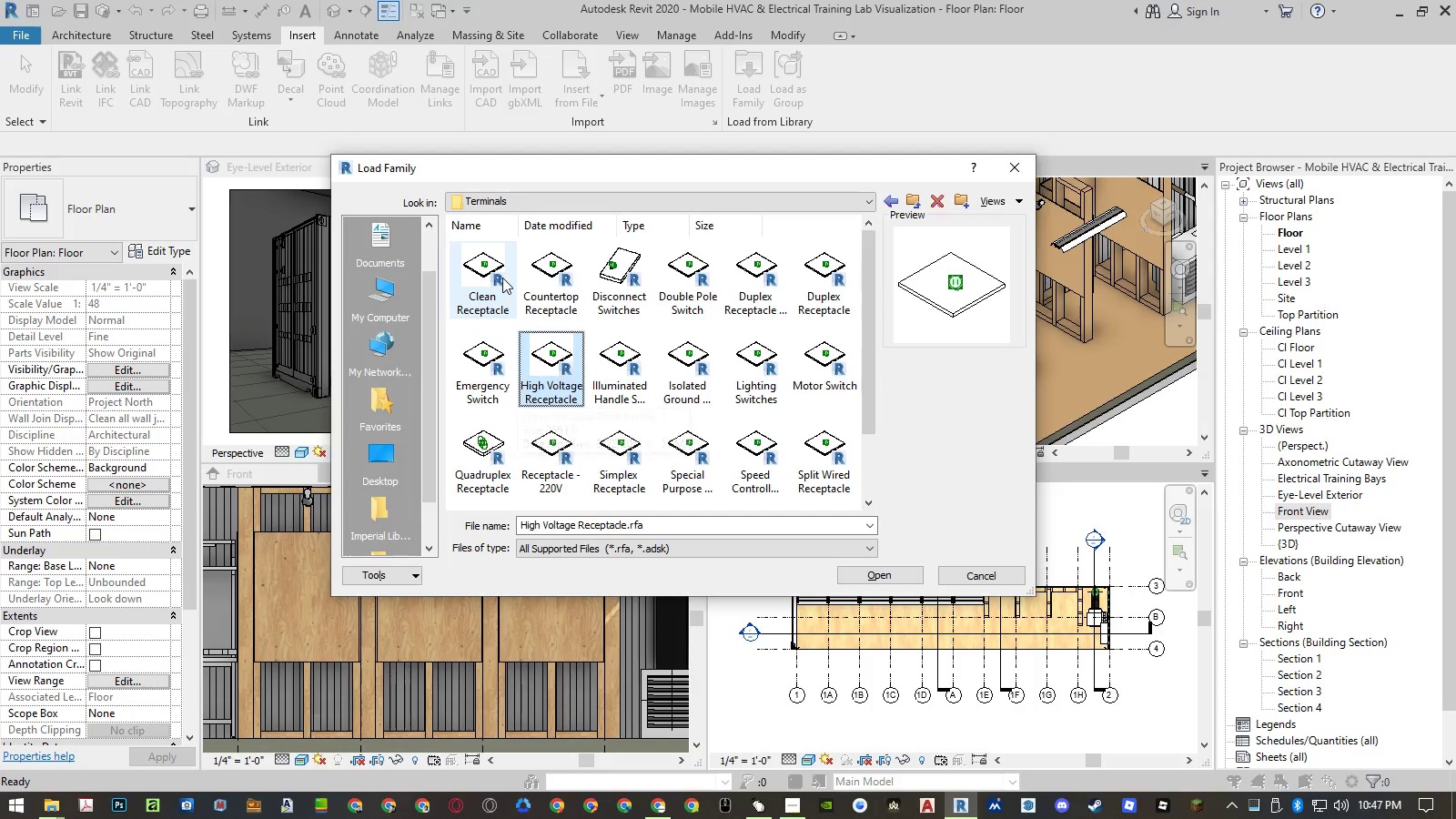 
key(ArrowRight)
 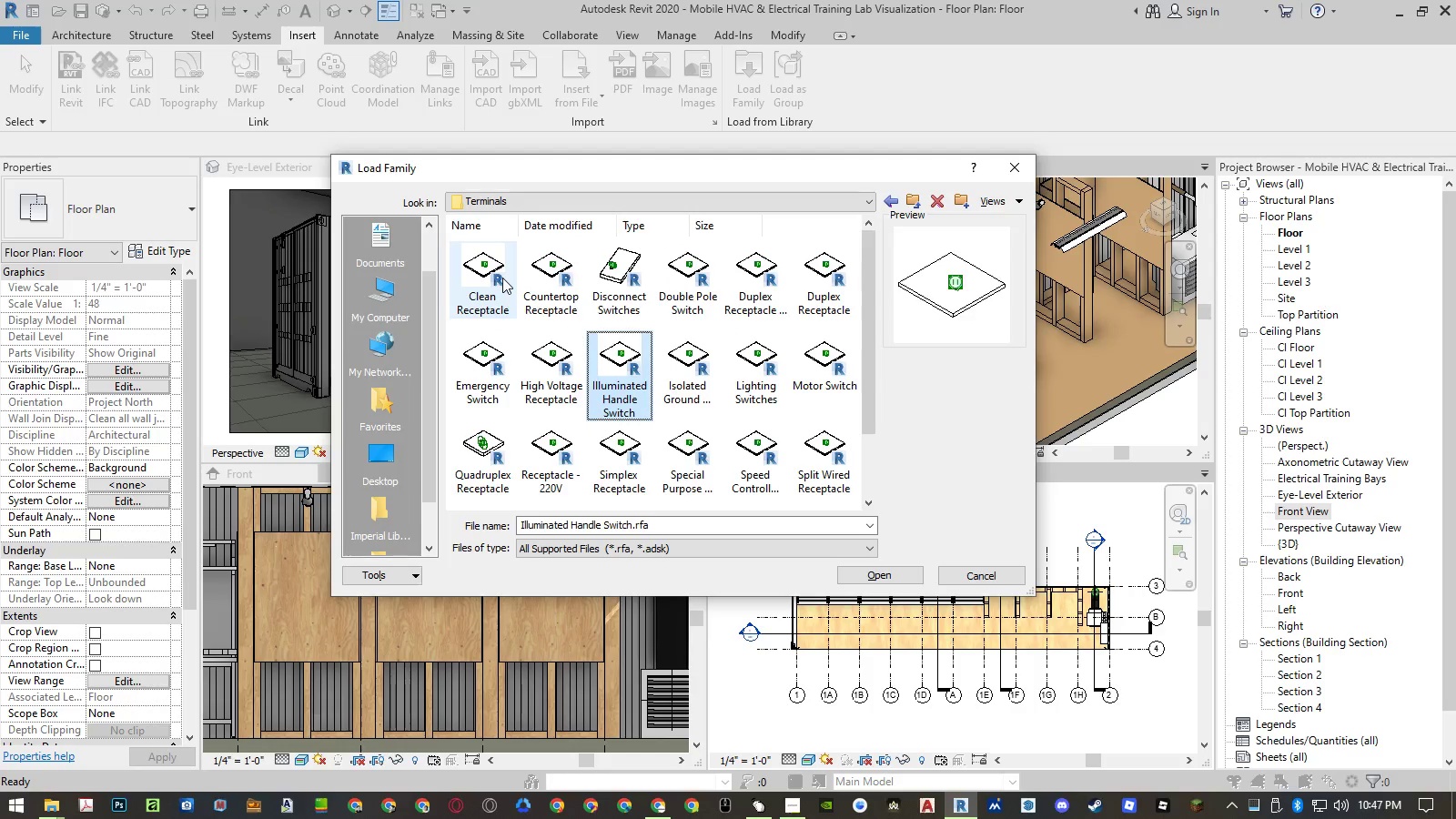 
key(ArrowRight)
 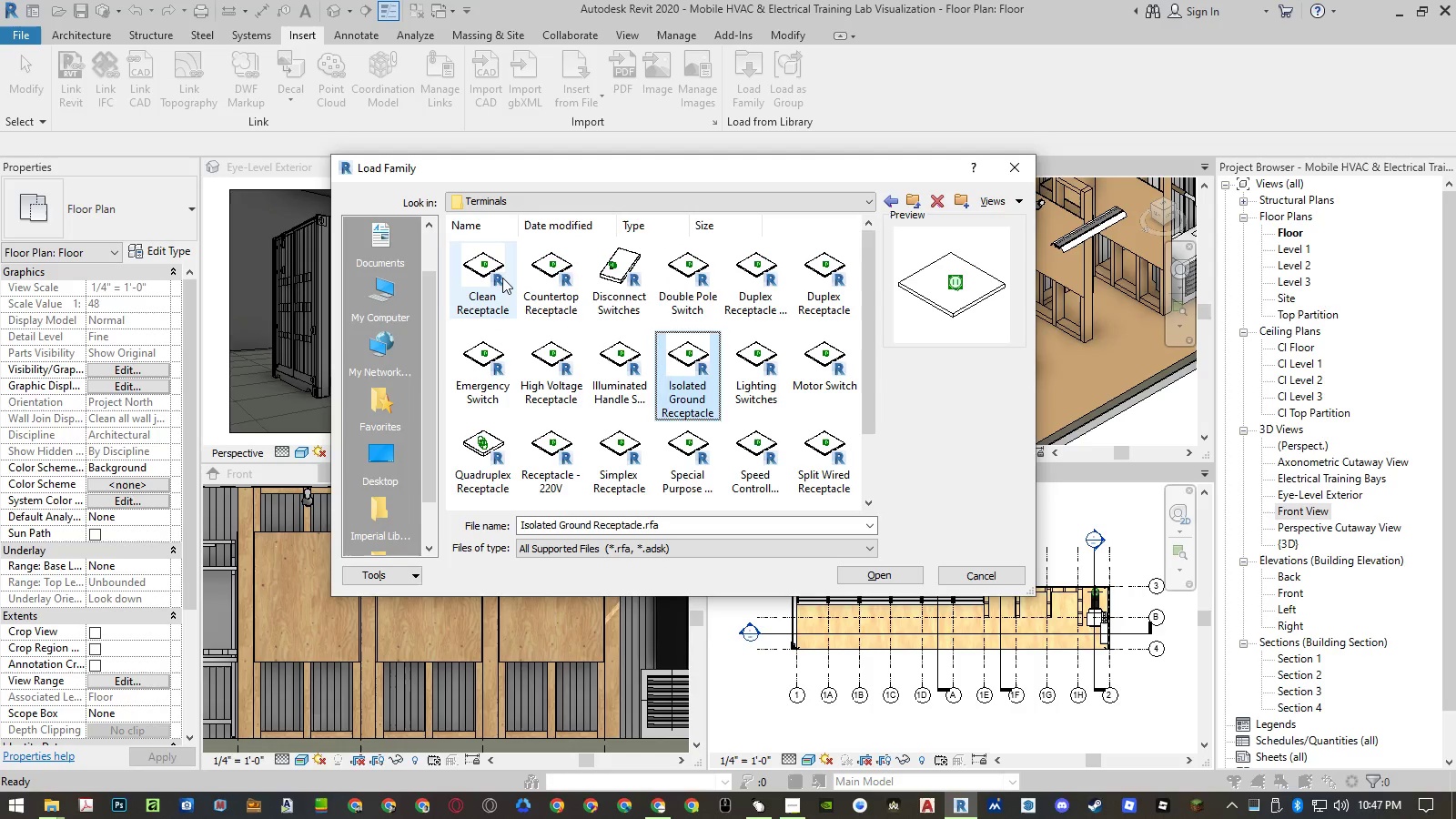 
key(ArrowRight)
 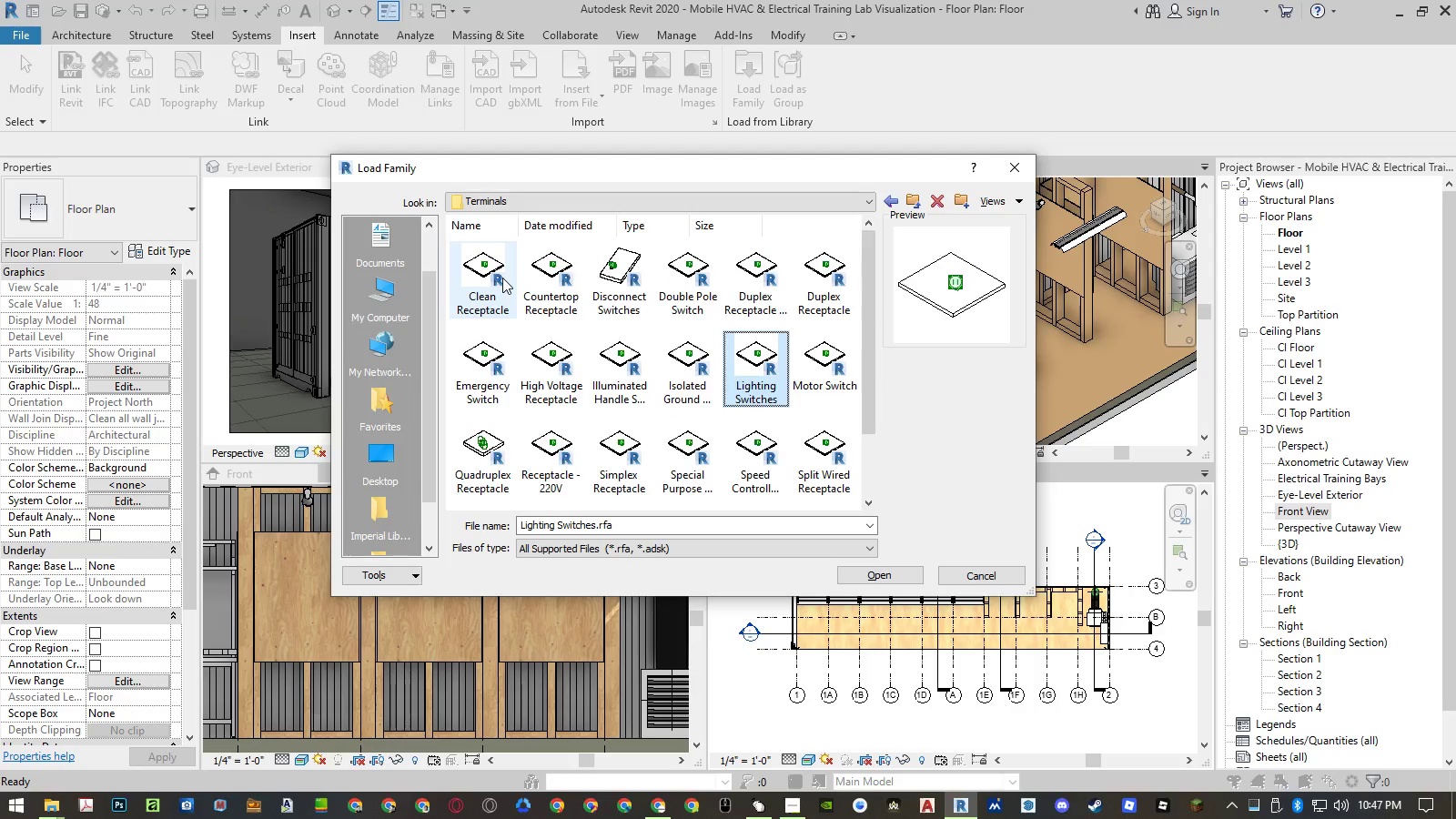 
key(ArrowRight)
 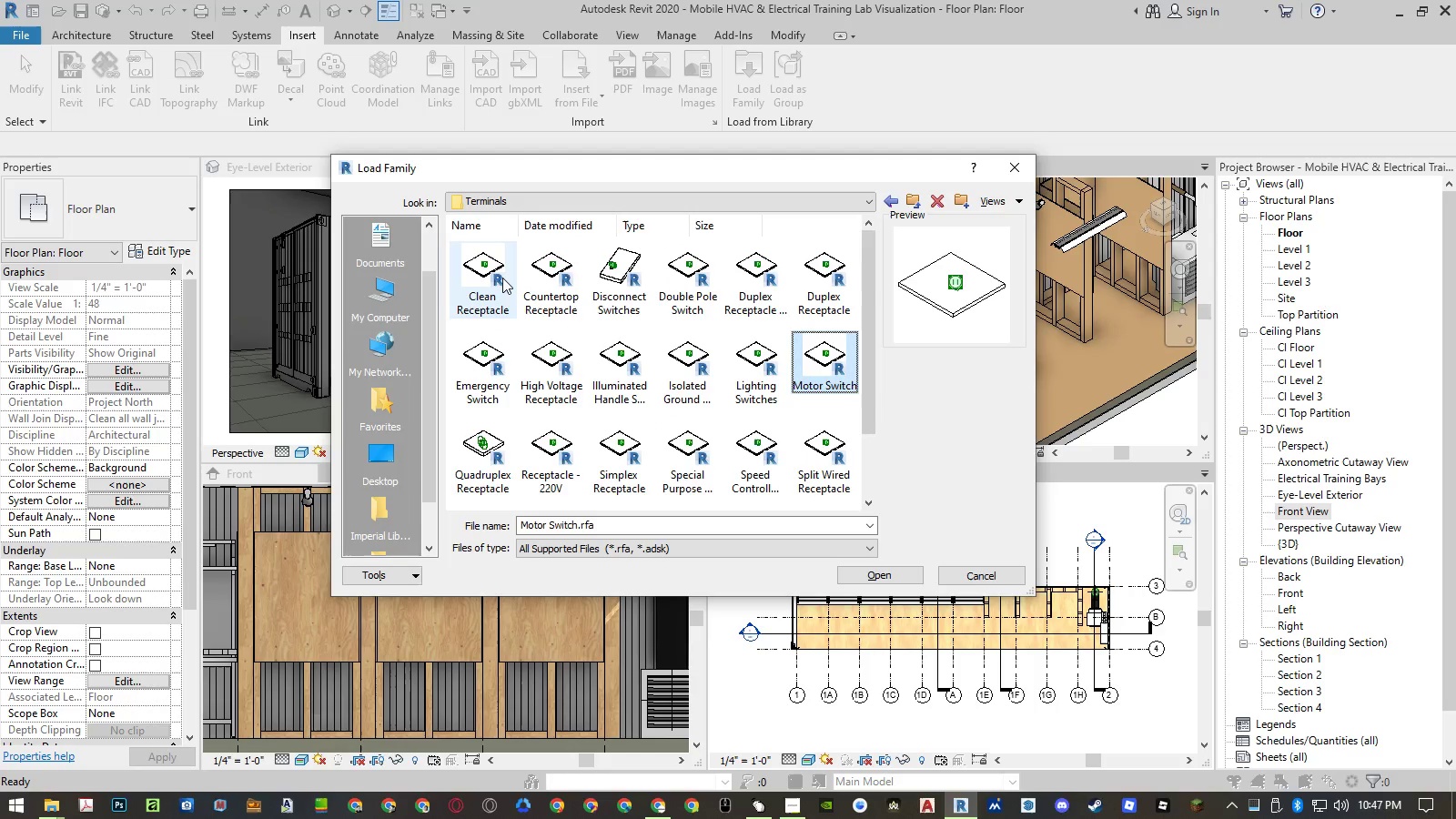 
key(ArrowDown)
 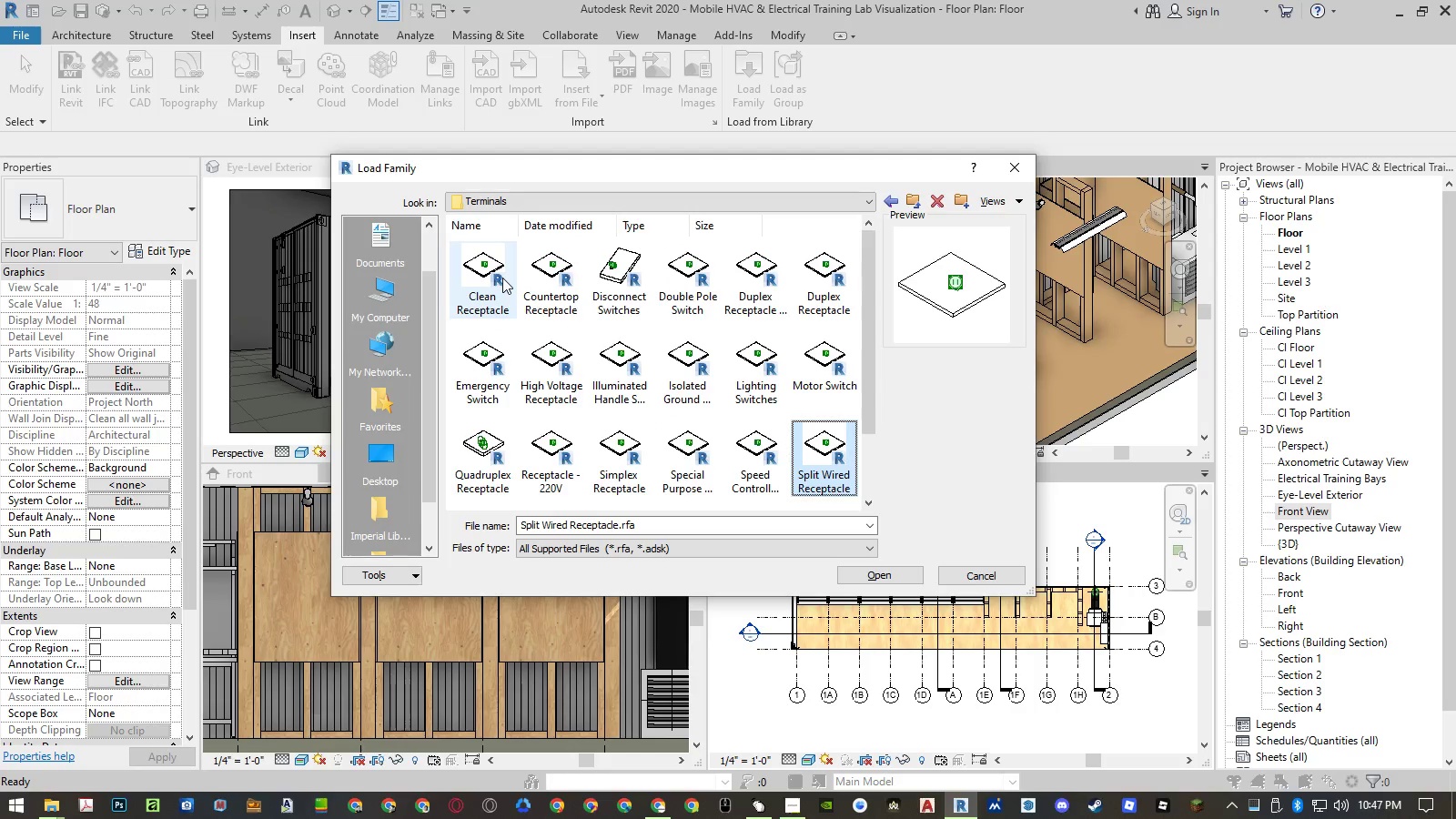 
key(ArrowDown)
 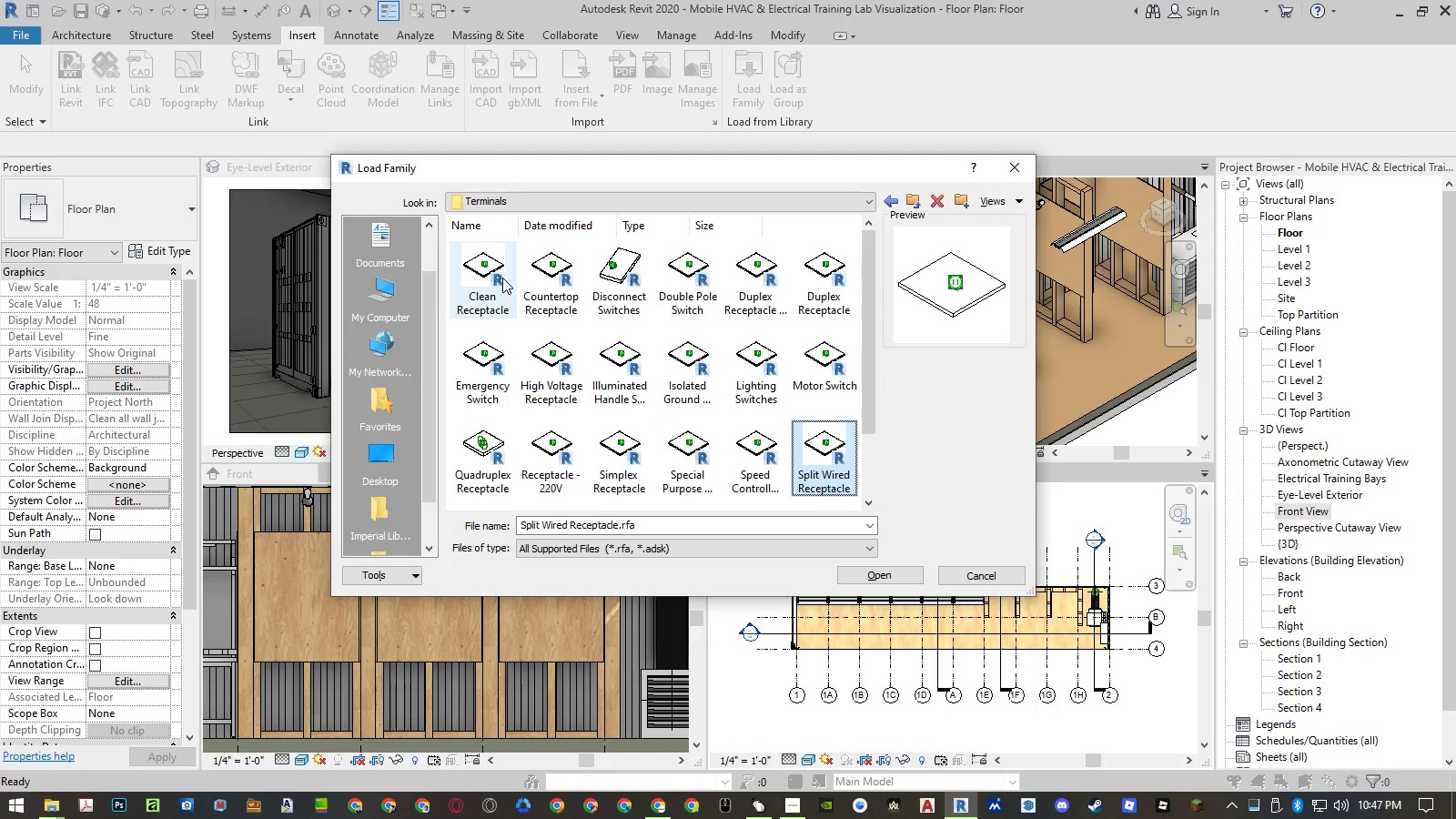 
key(ArrowDown)
 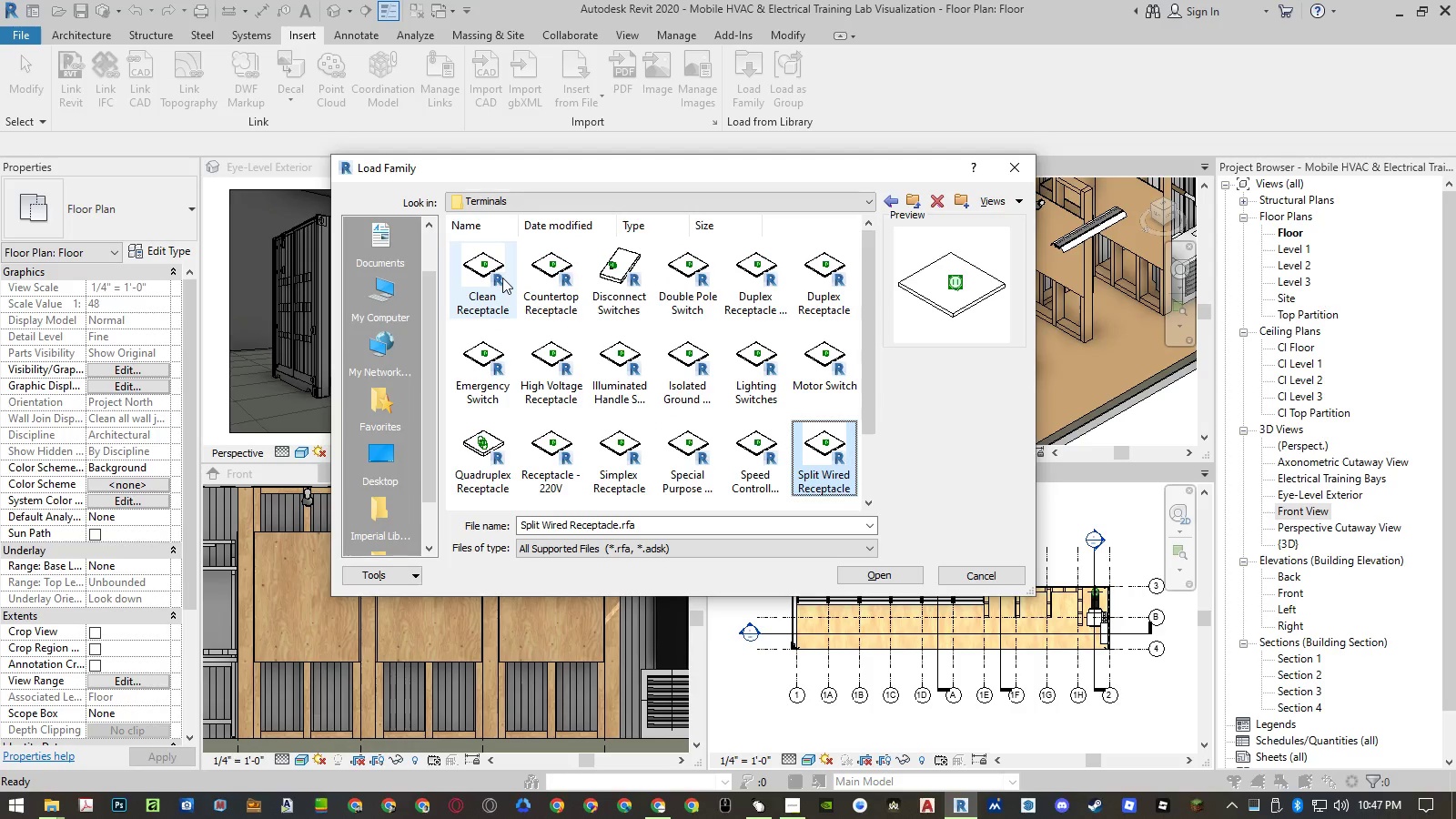 
key(ArrowLeft)
 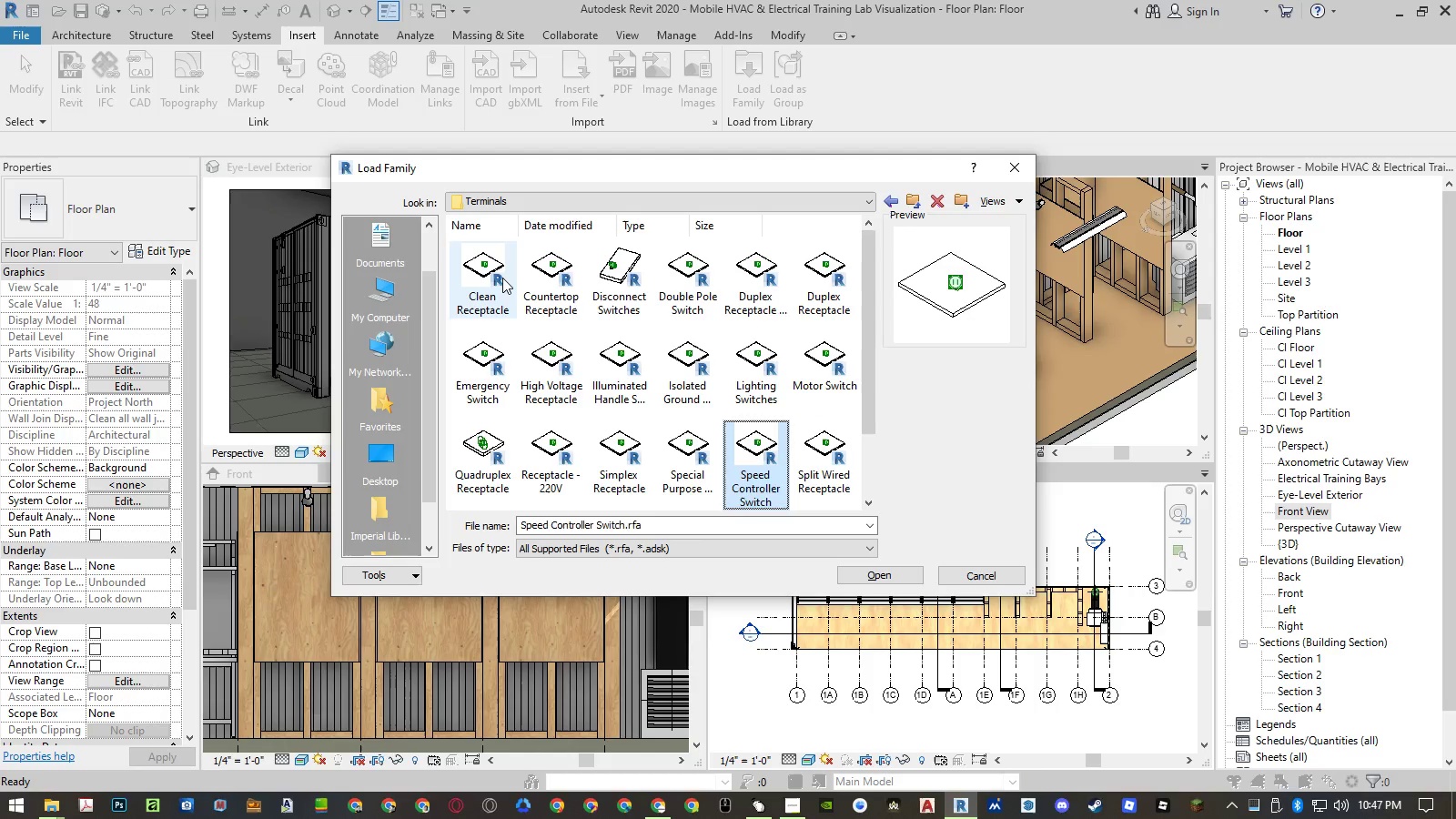 
key(ArrowLeft)
 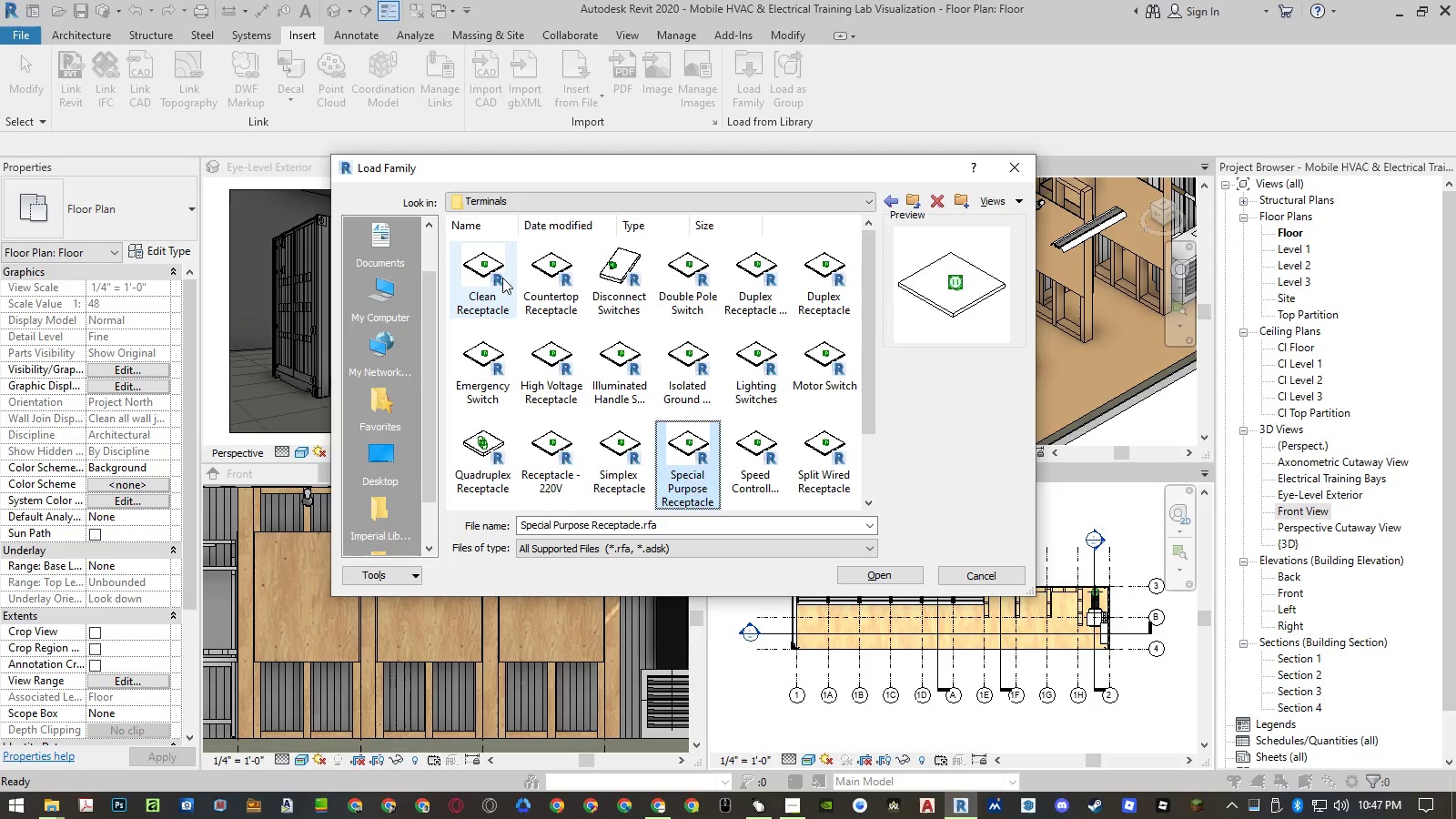 
key(ArrowLeft)
 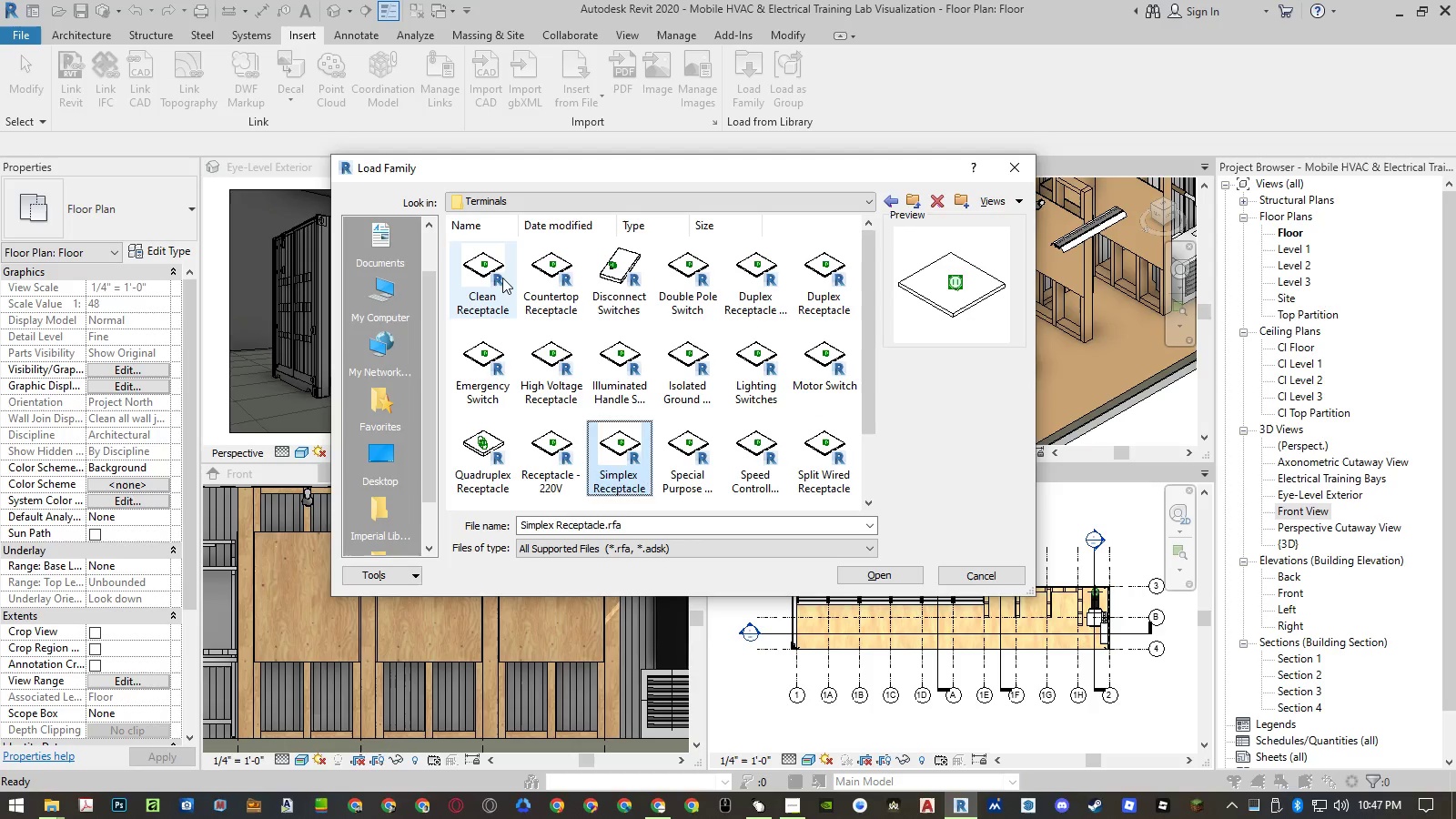 
key(ArrowLeft)
 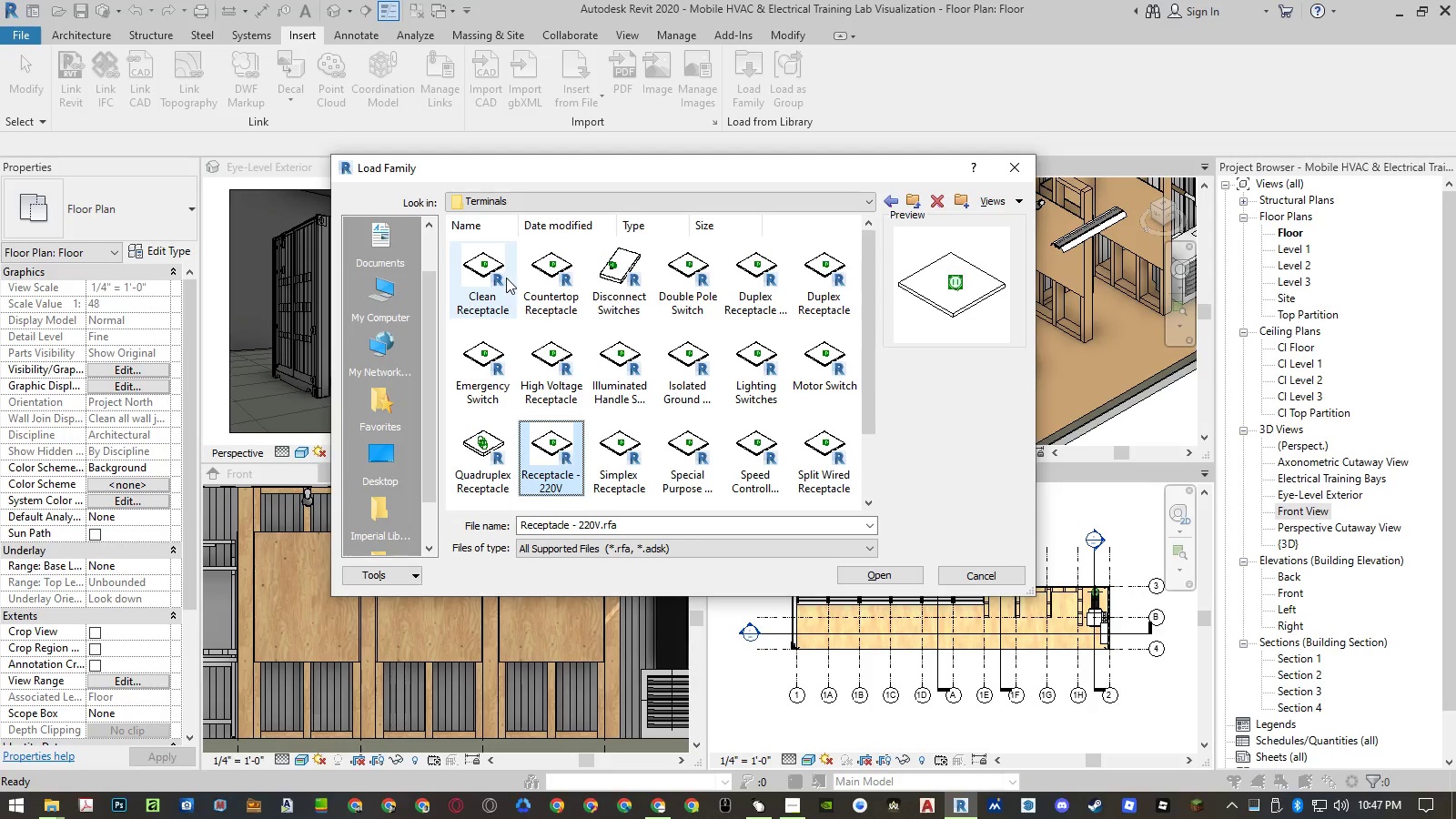 
key(ArrowLeft)
 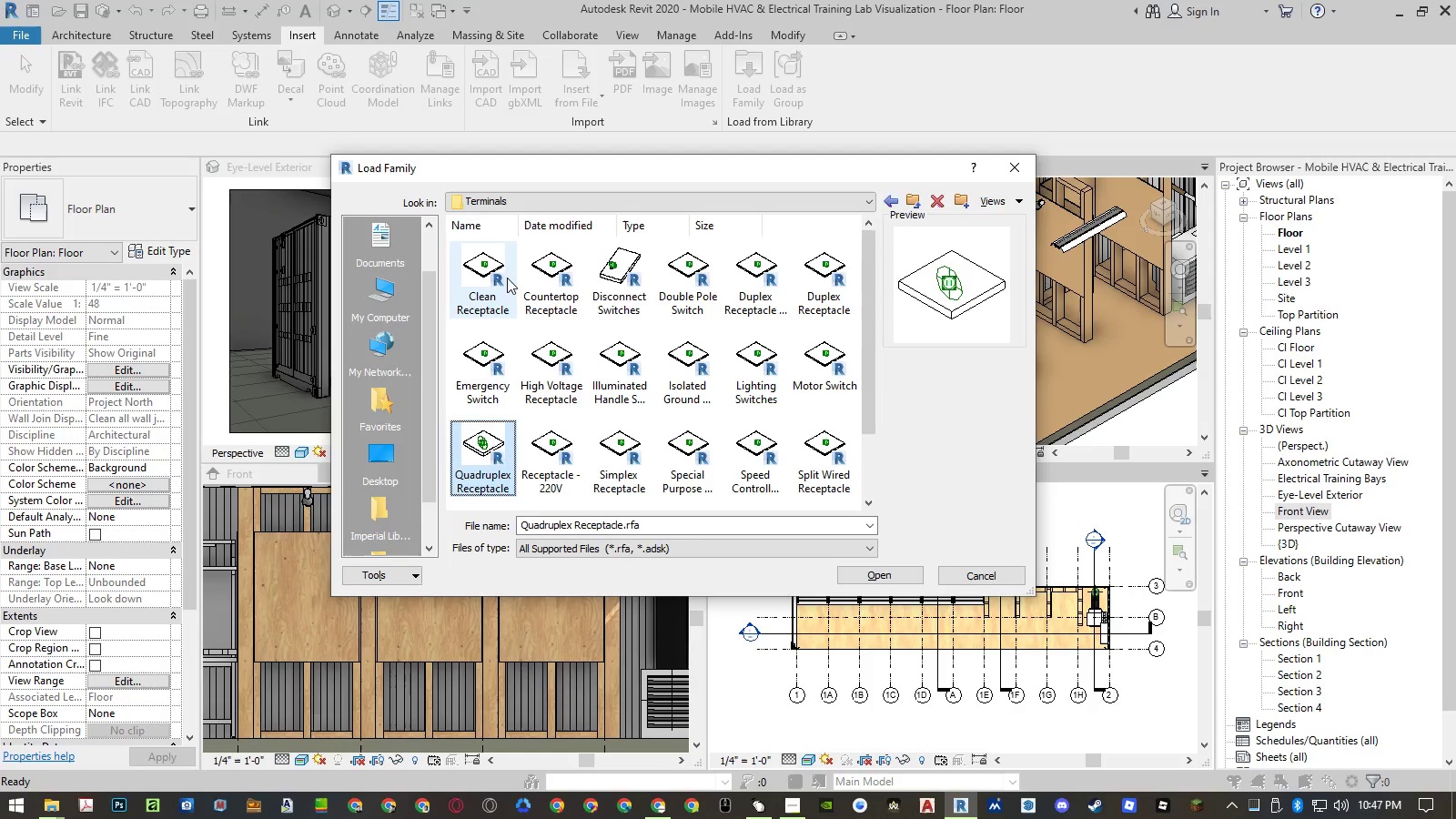 
key(Backspace)
 